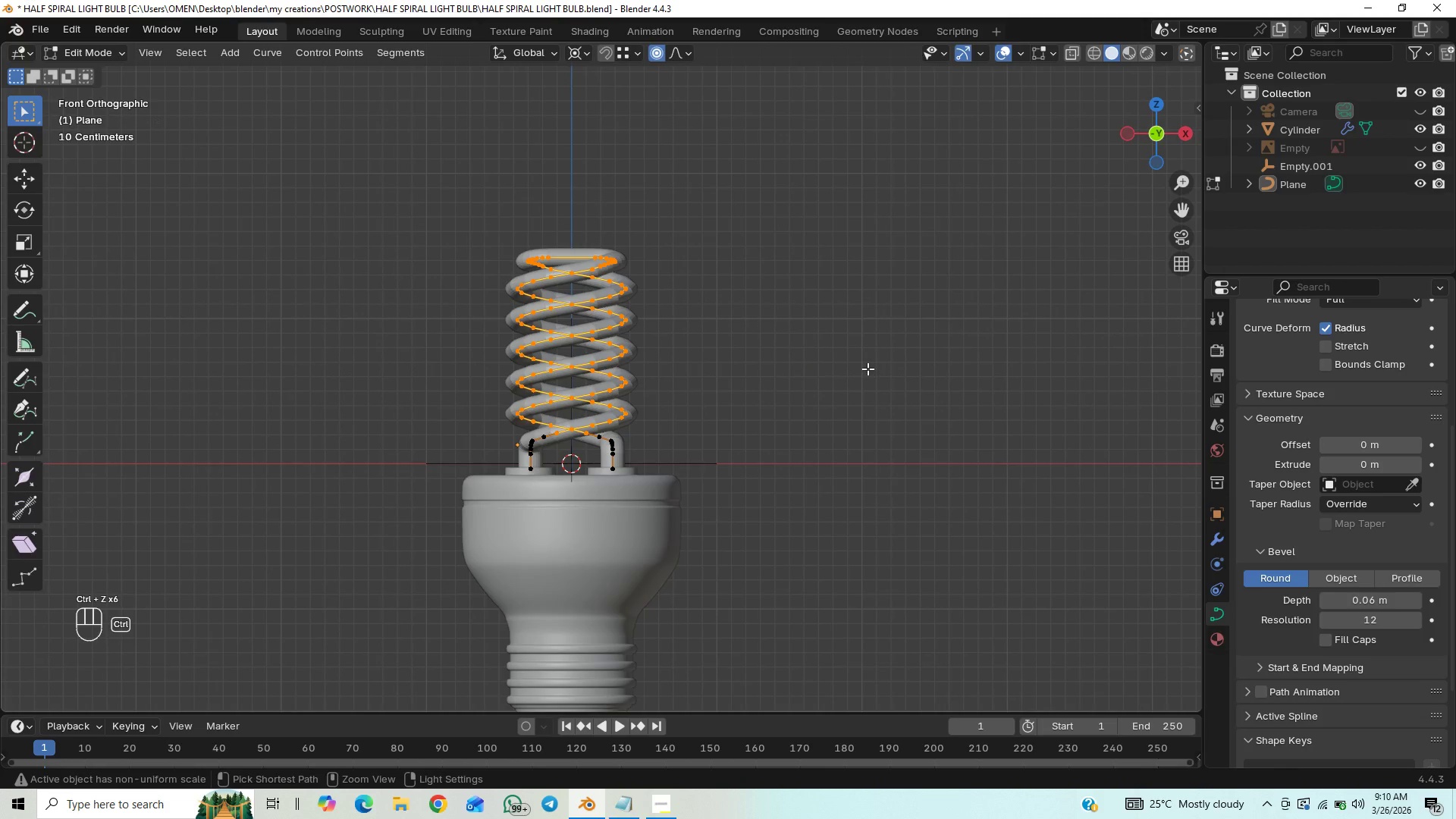 
key(Control+Z)
 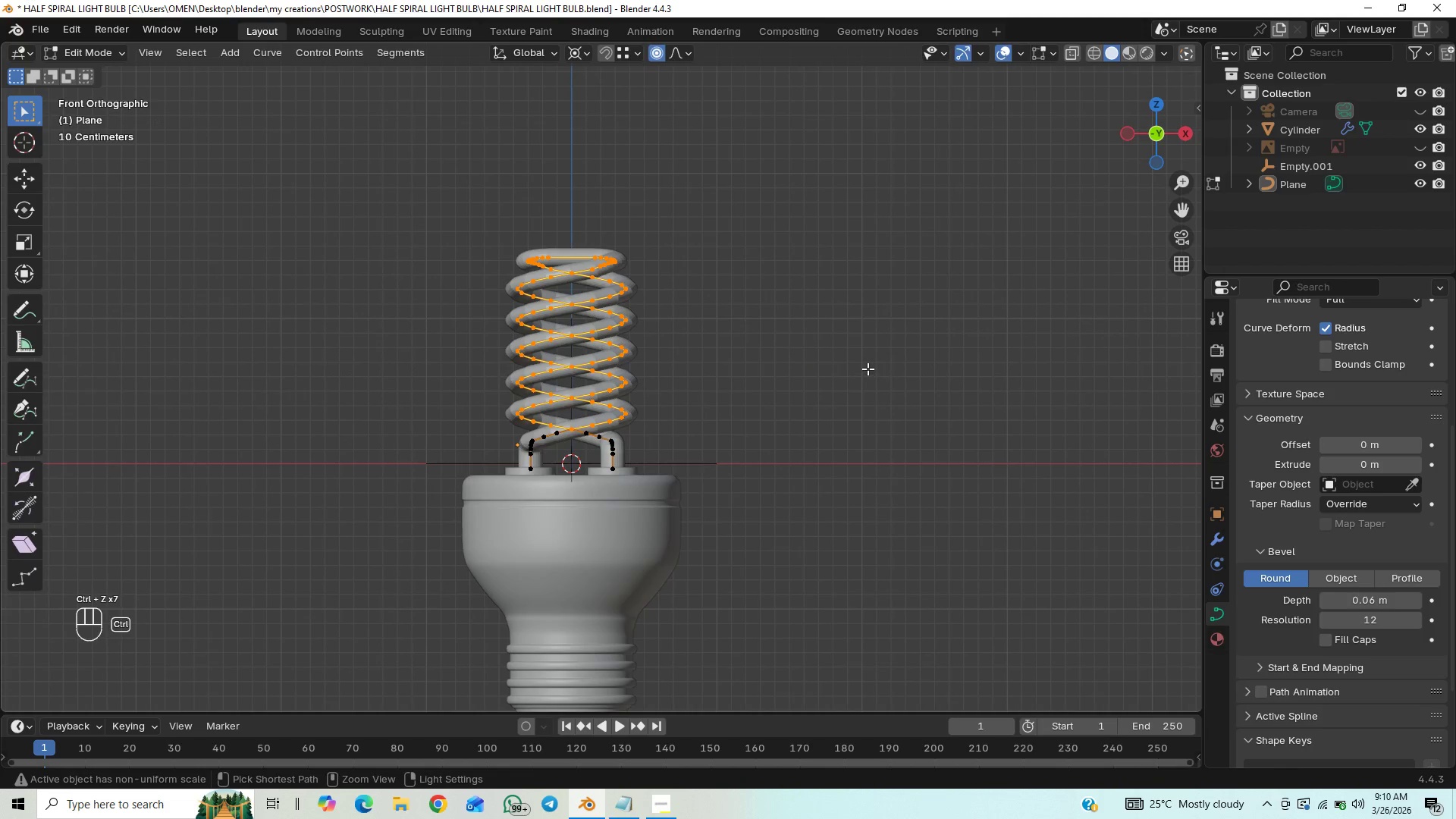 
key(Control+Z)
 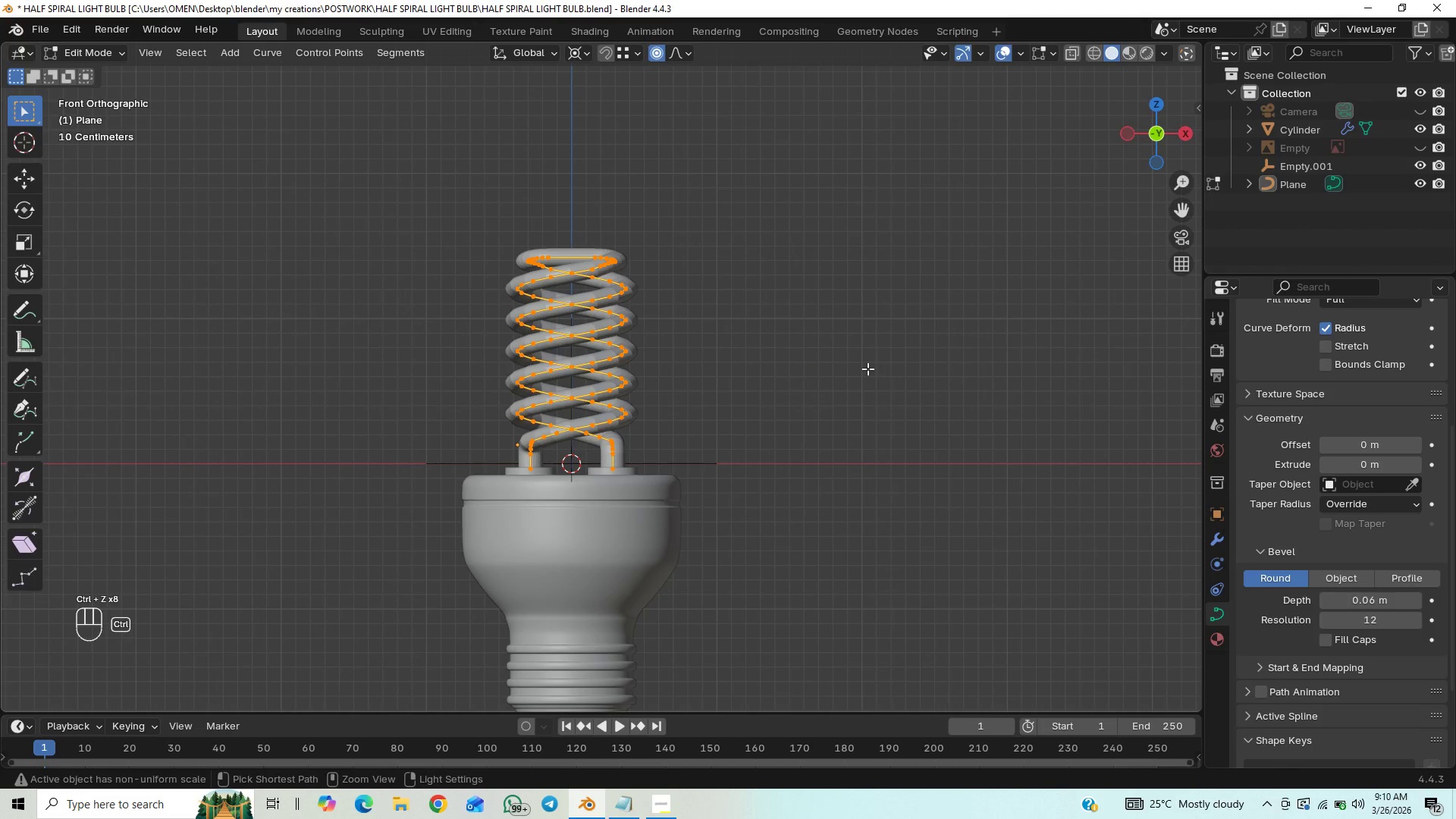 
key(Control+Z)
 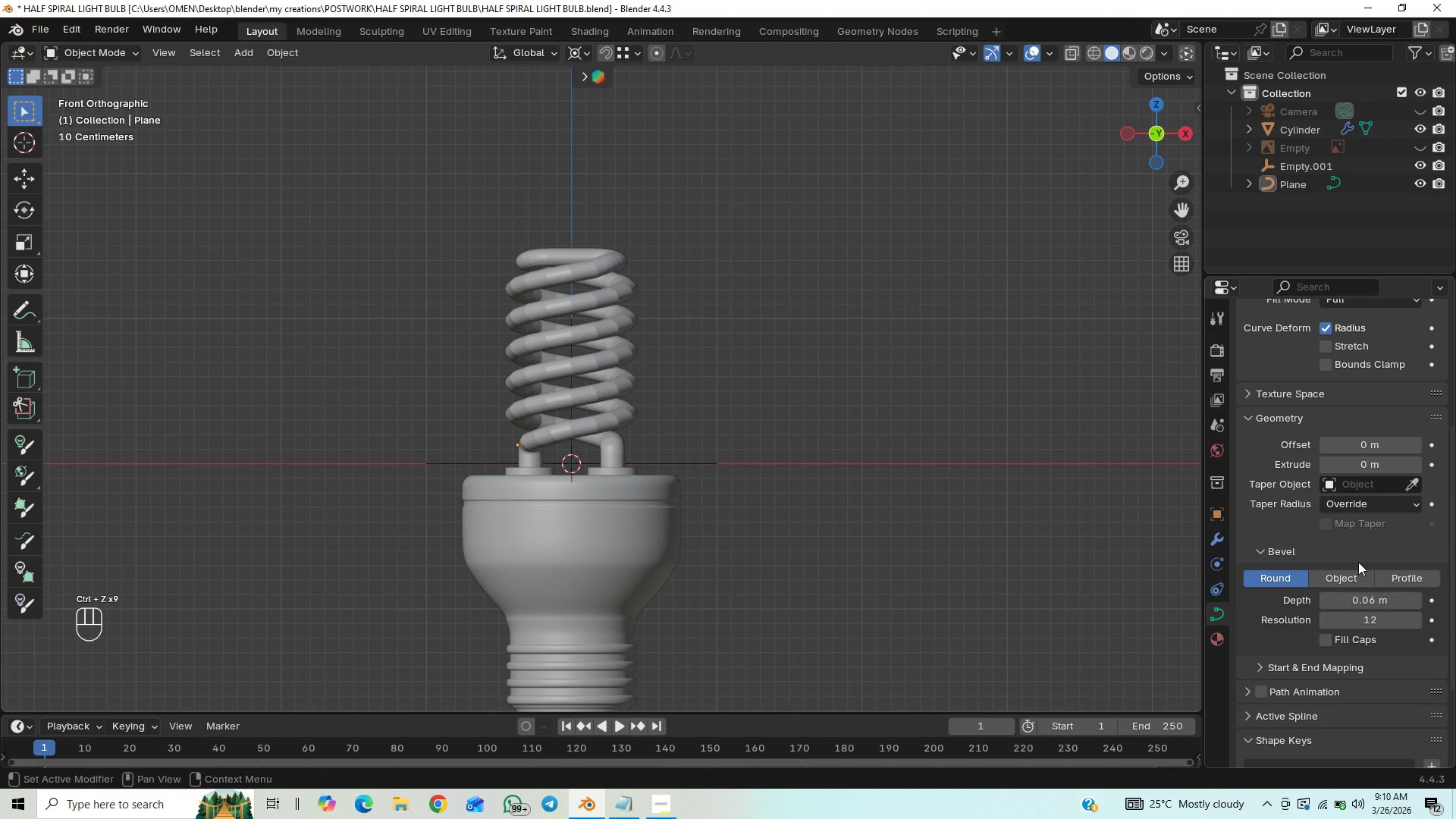 
left_click([1416, 600])
 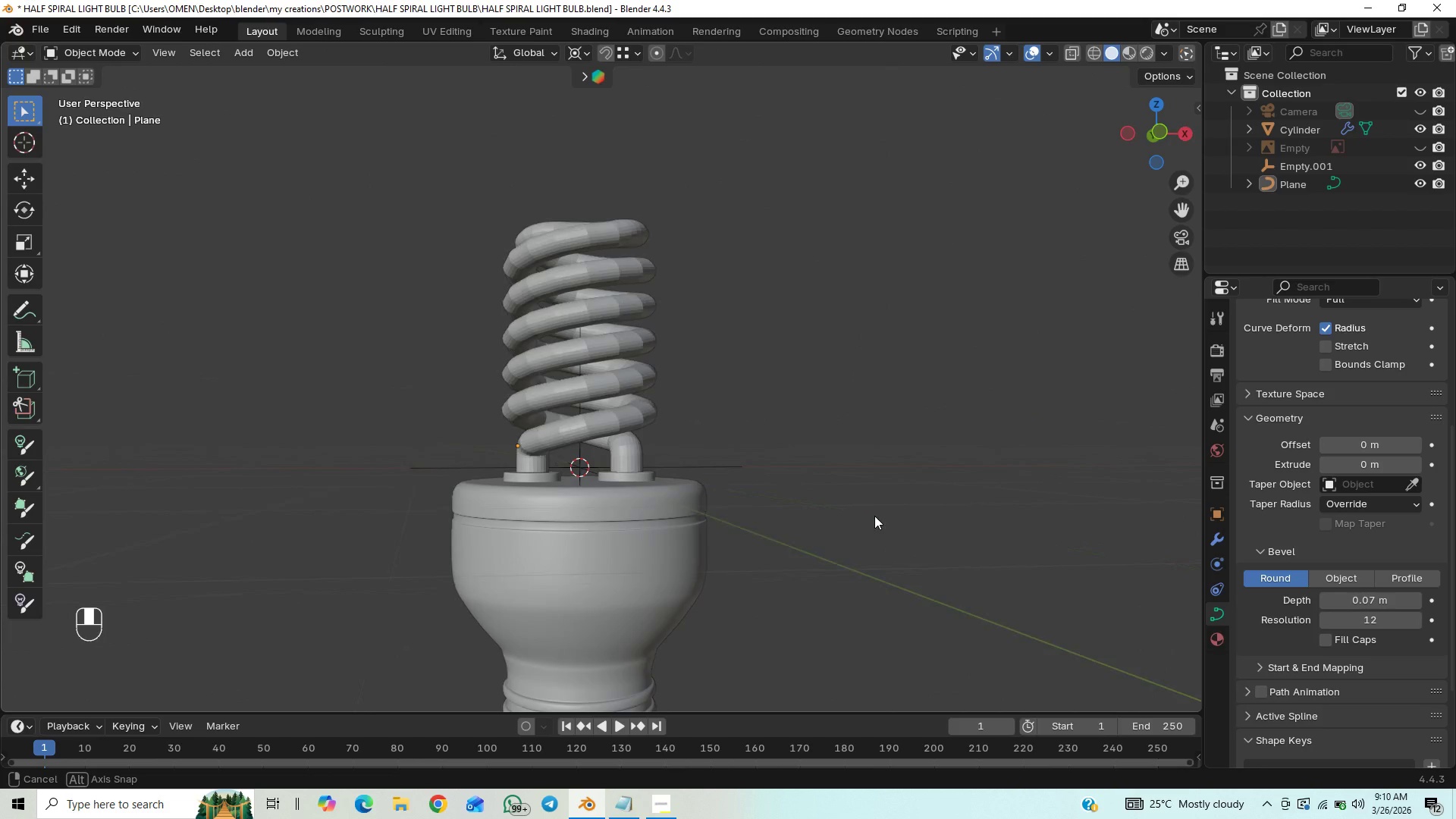 
wait(8.5)
 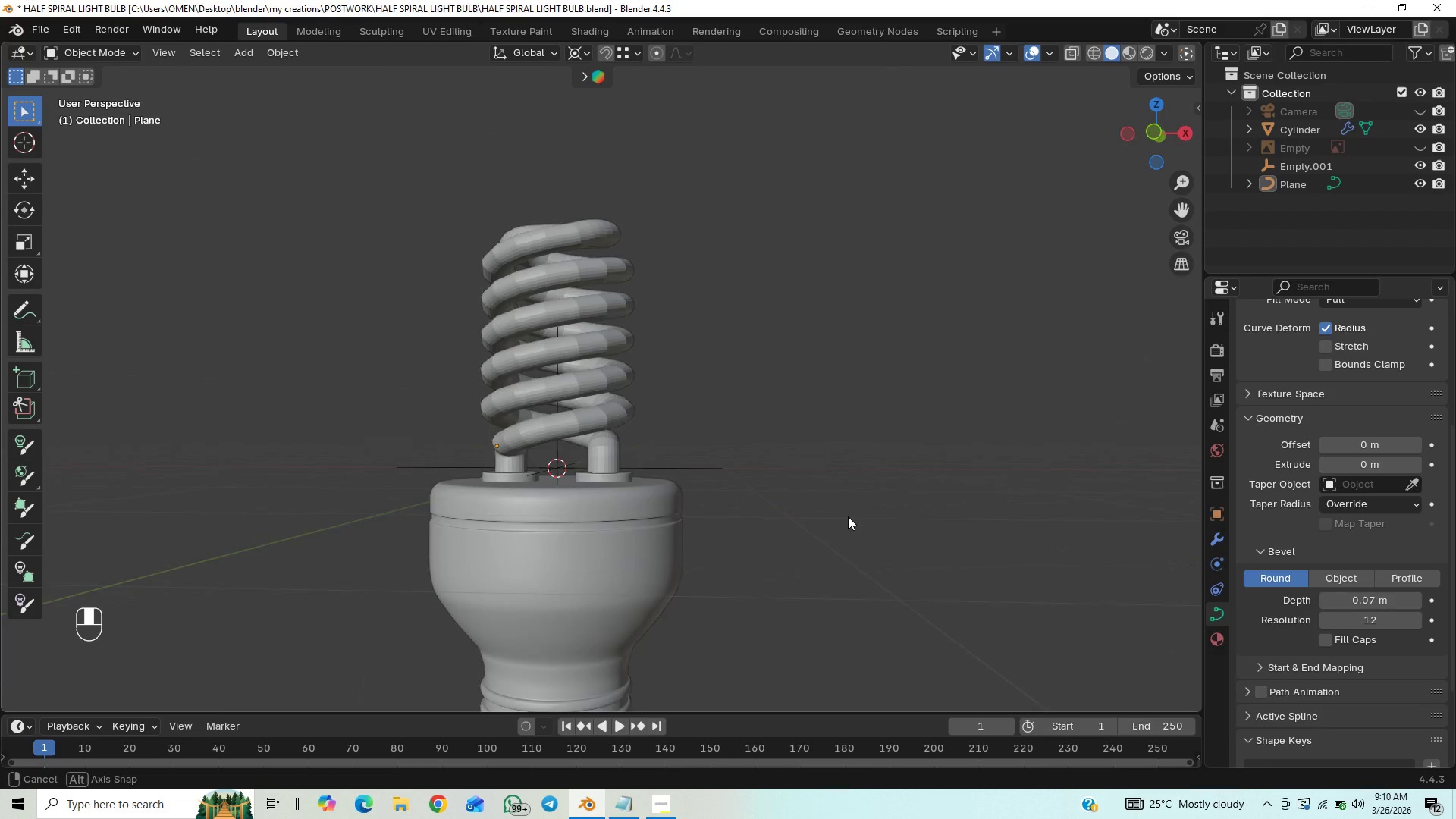 
key(Control+S)
 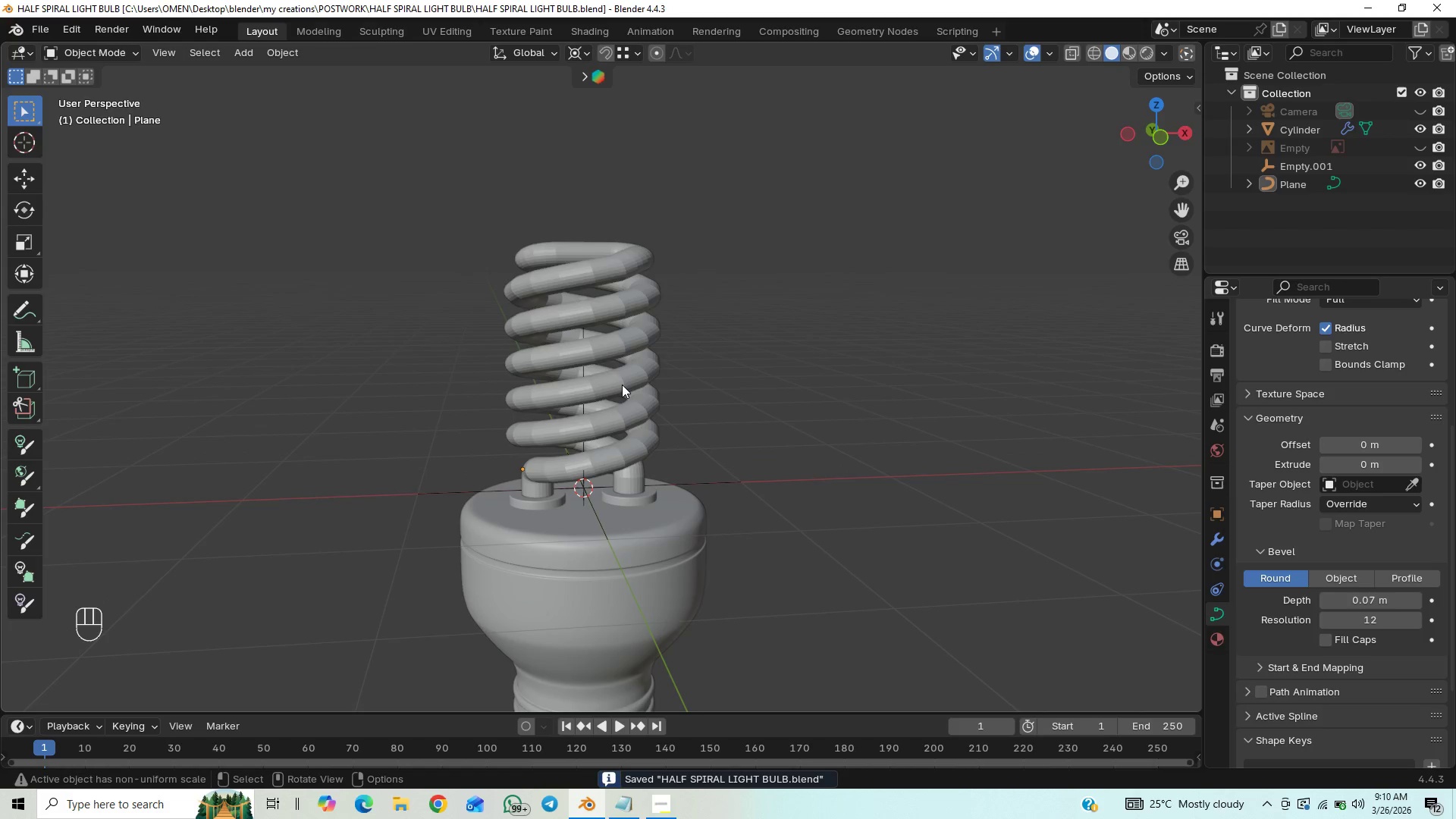 
left_click([622, 381])
 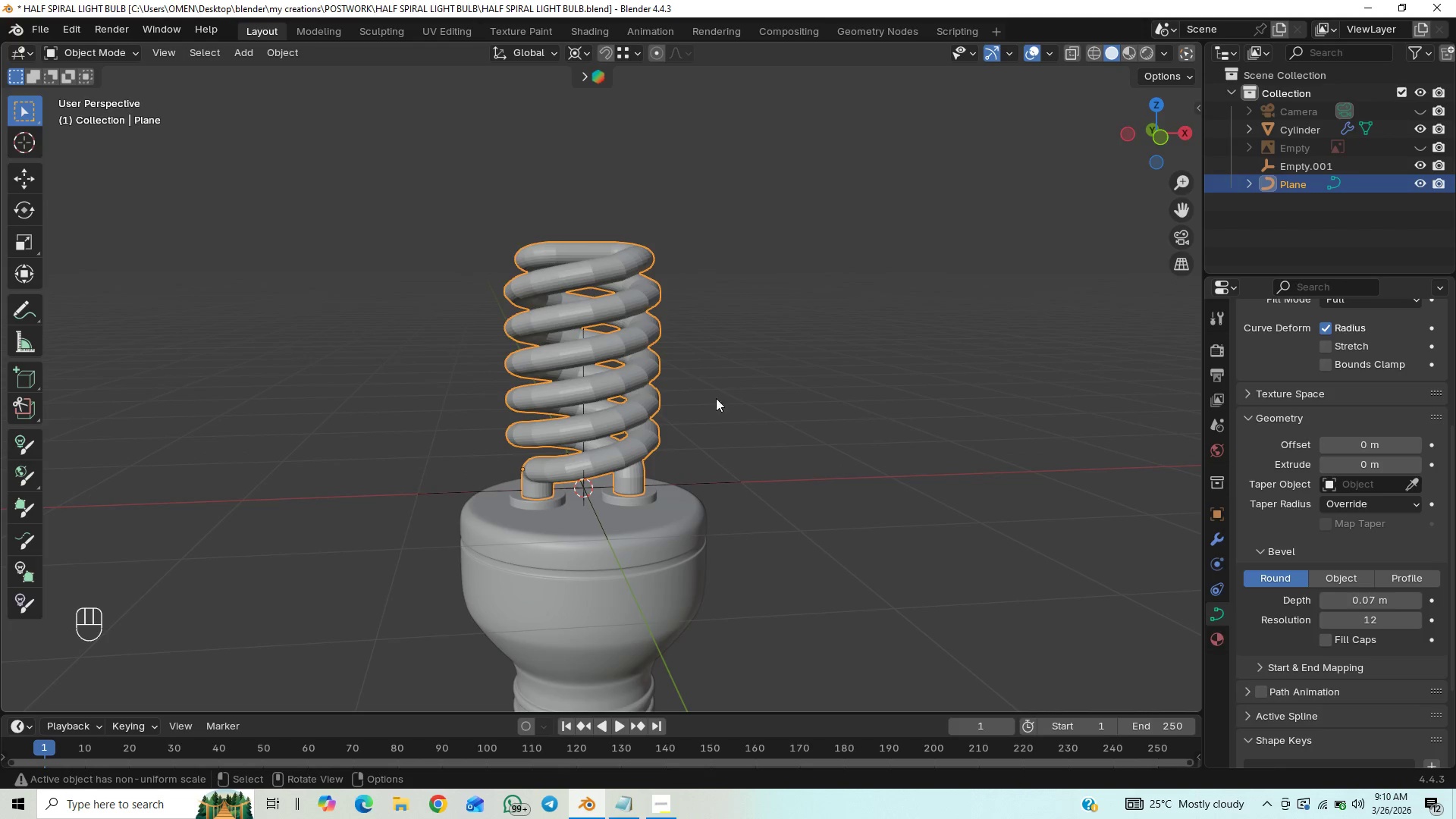 
key(End)
 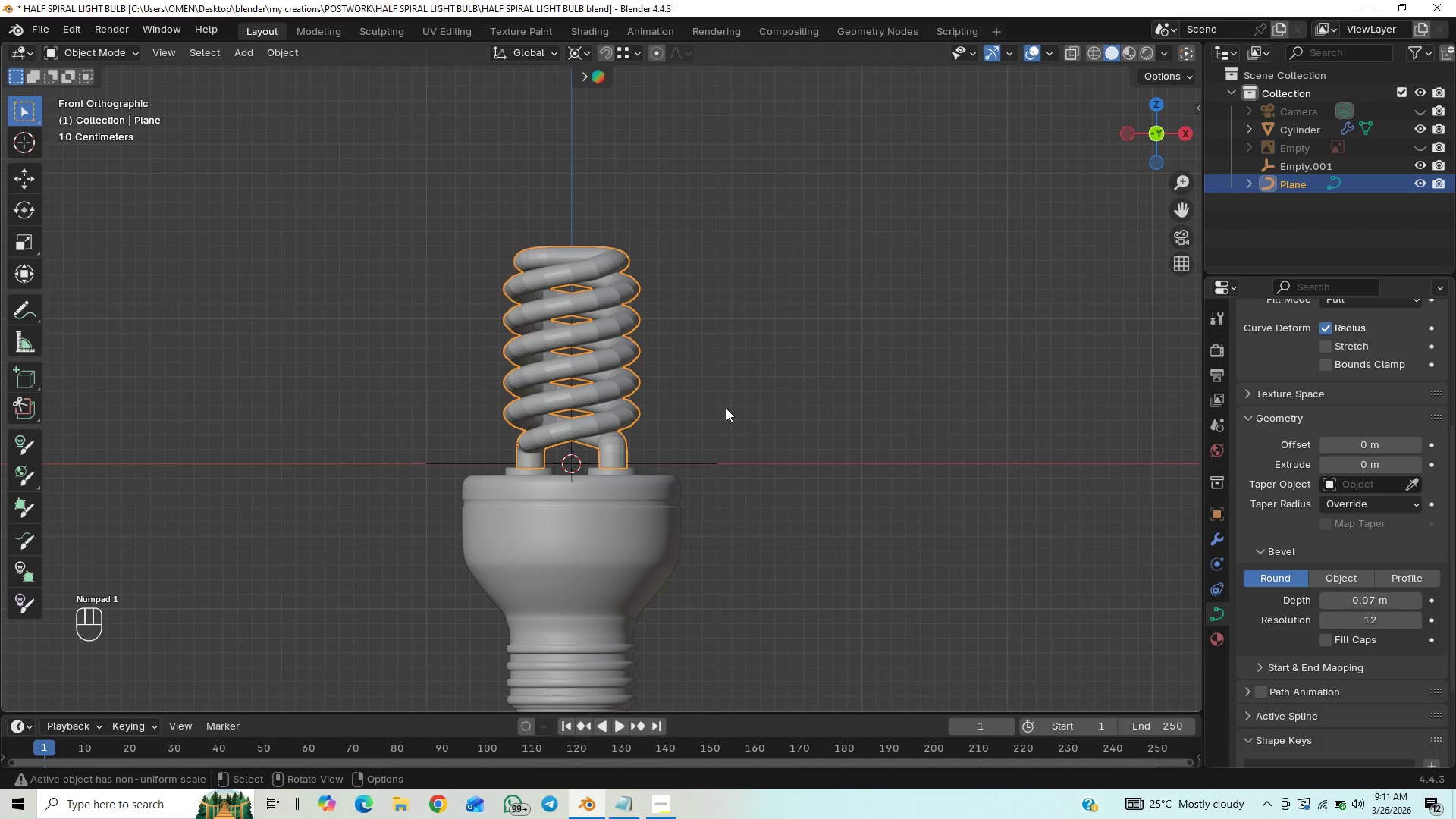 
key(S)
 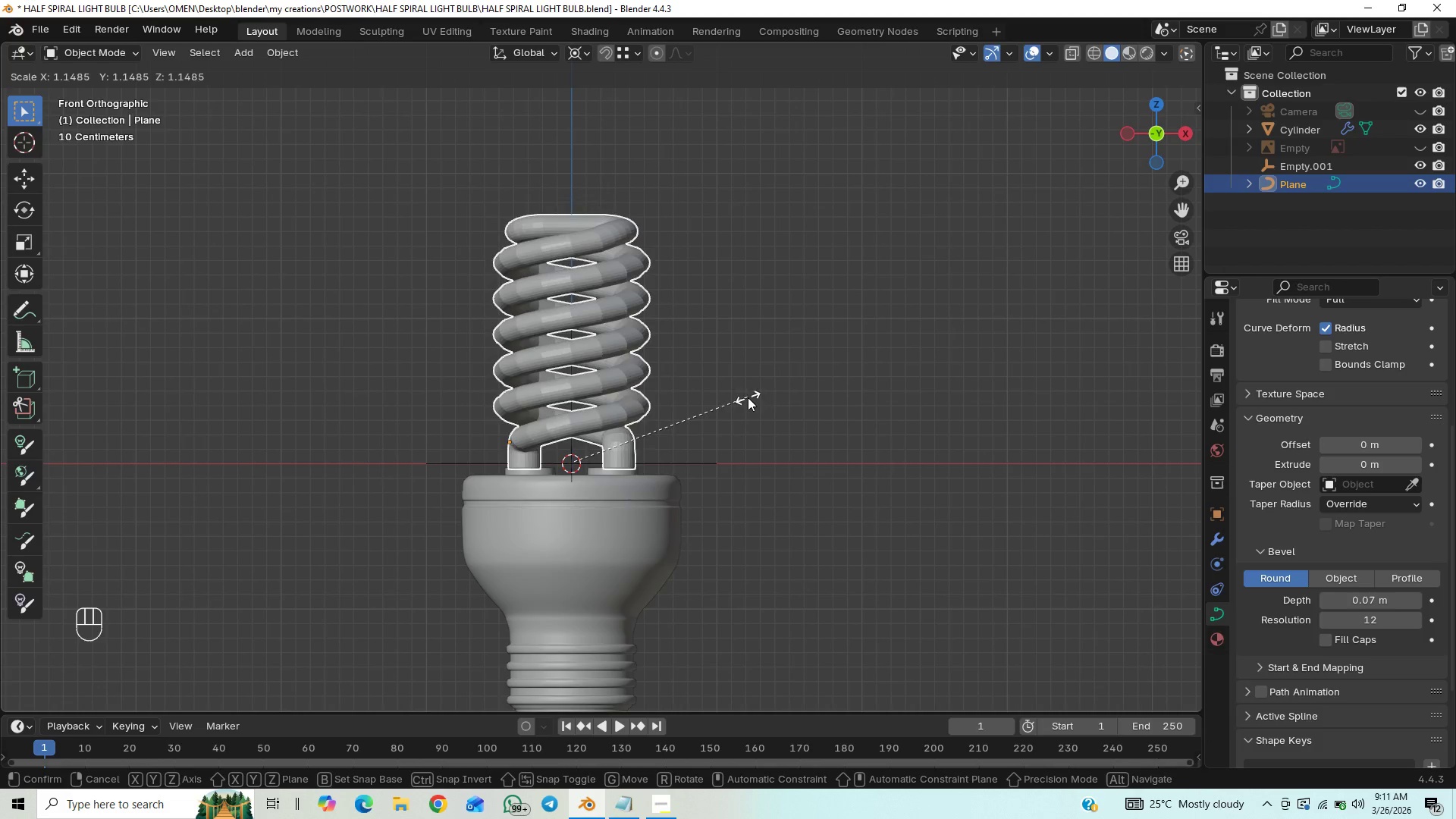 
wait(9.47)
 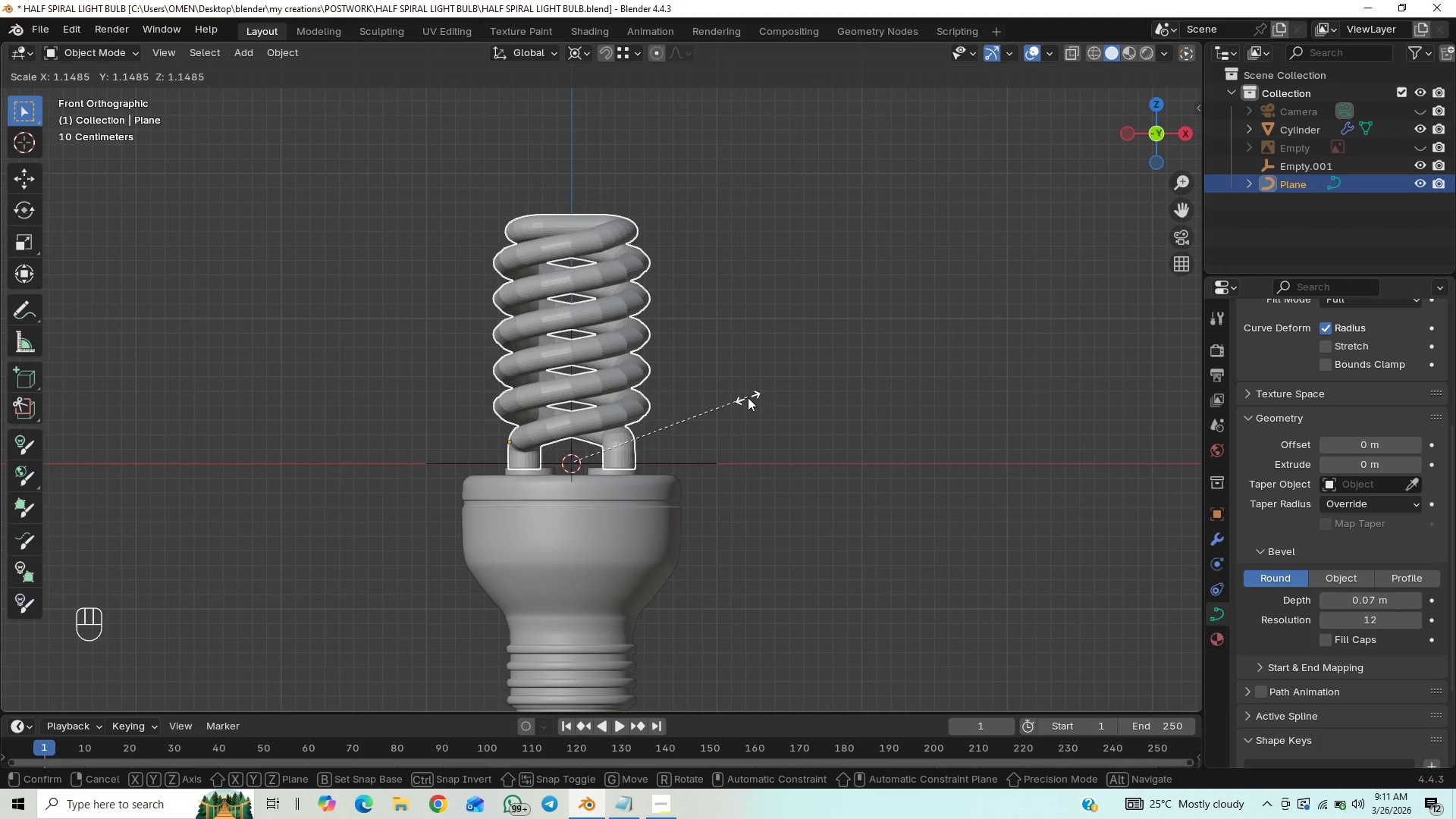 
scroll: coordinate [743, 418], scroll_direction: up, amount: 2.0
 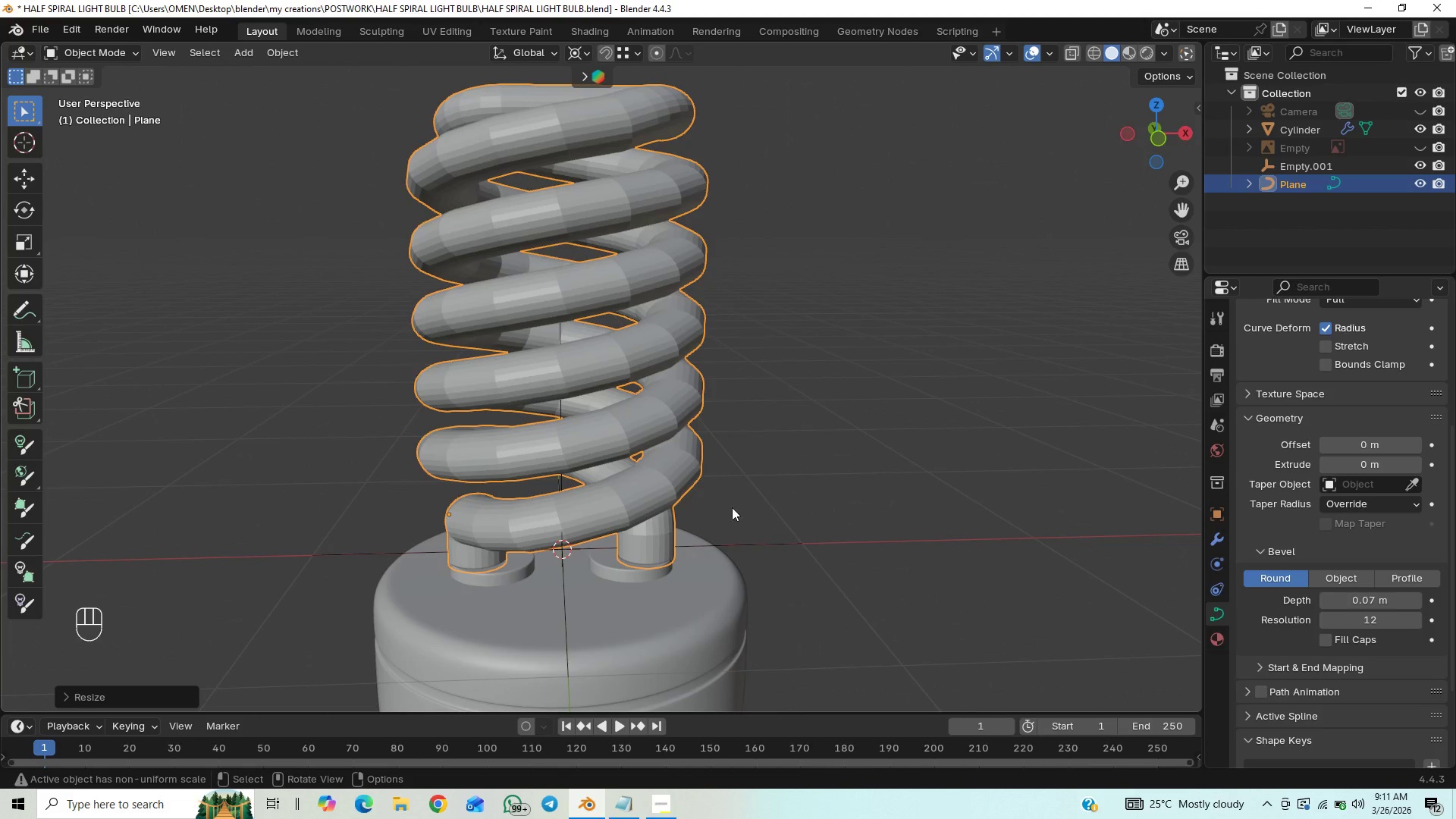 
key(Control+S)
 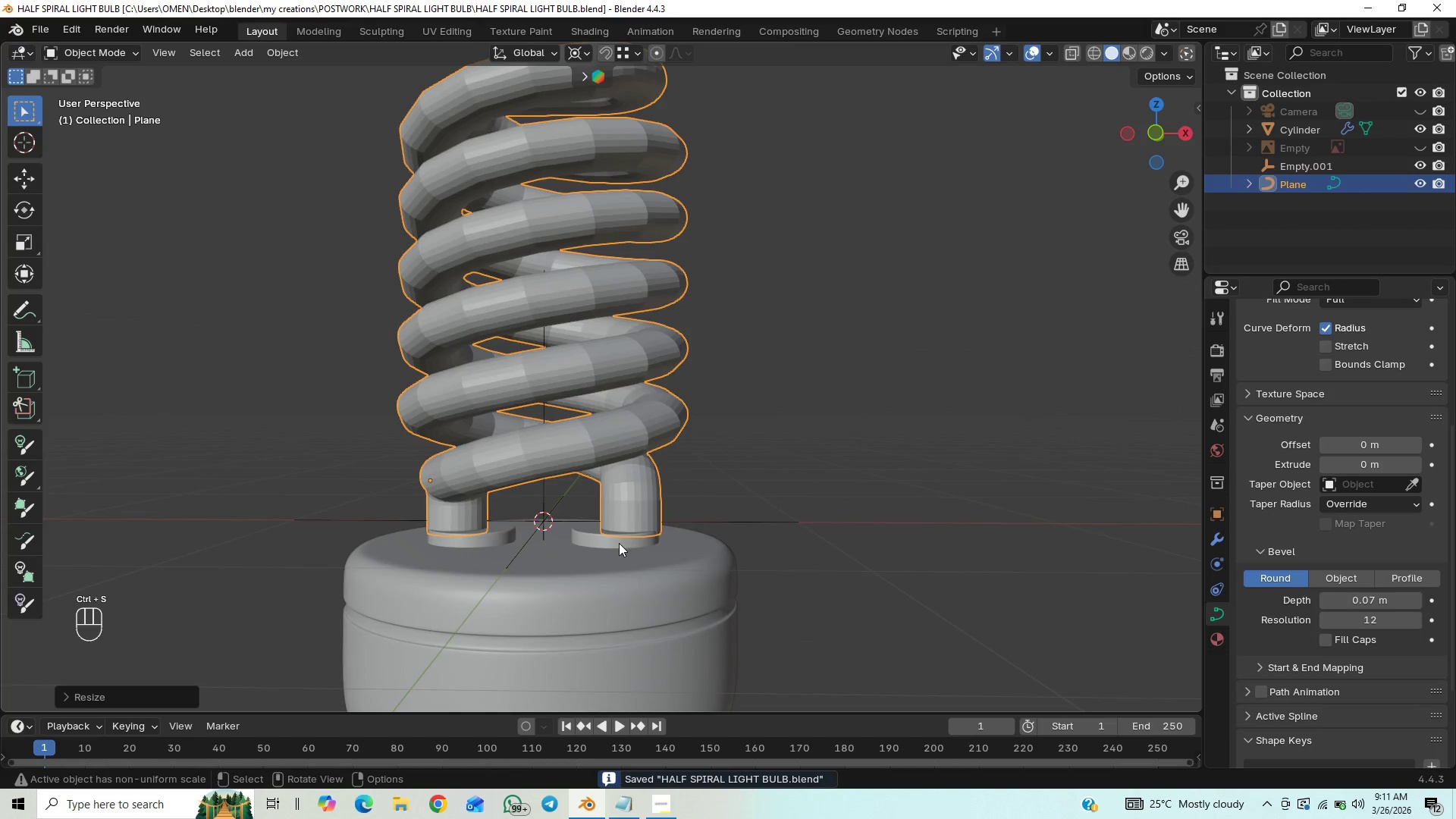 
left_click([623, 539])
 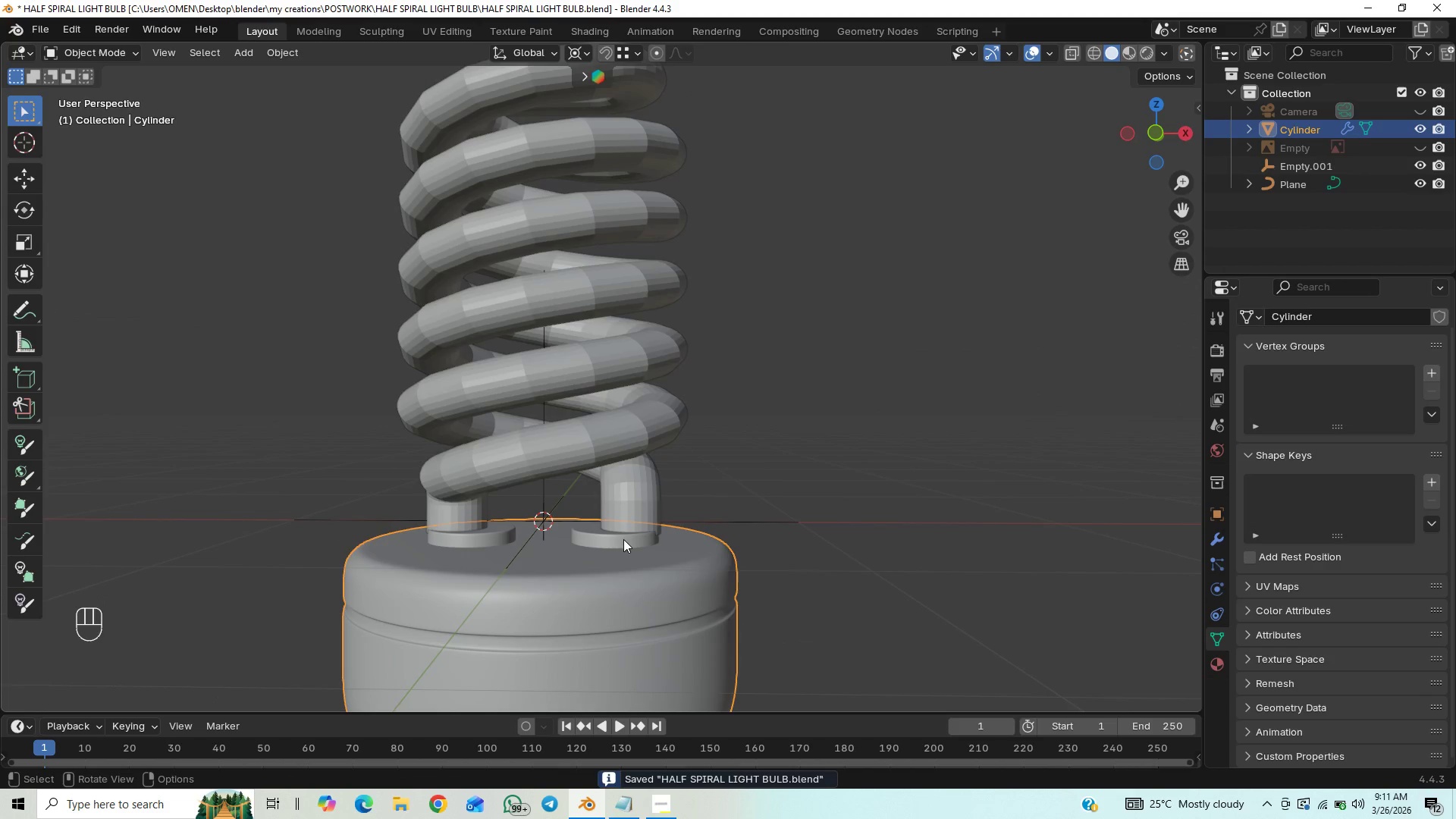 
key(Tab)
 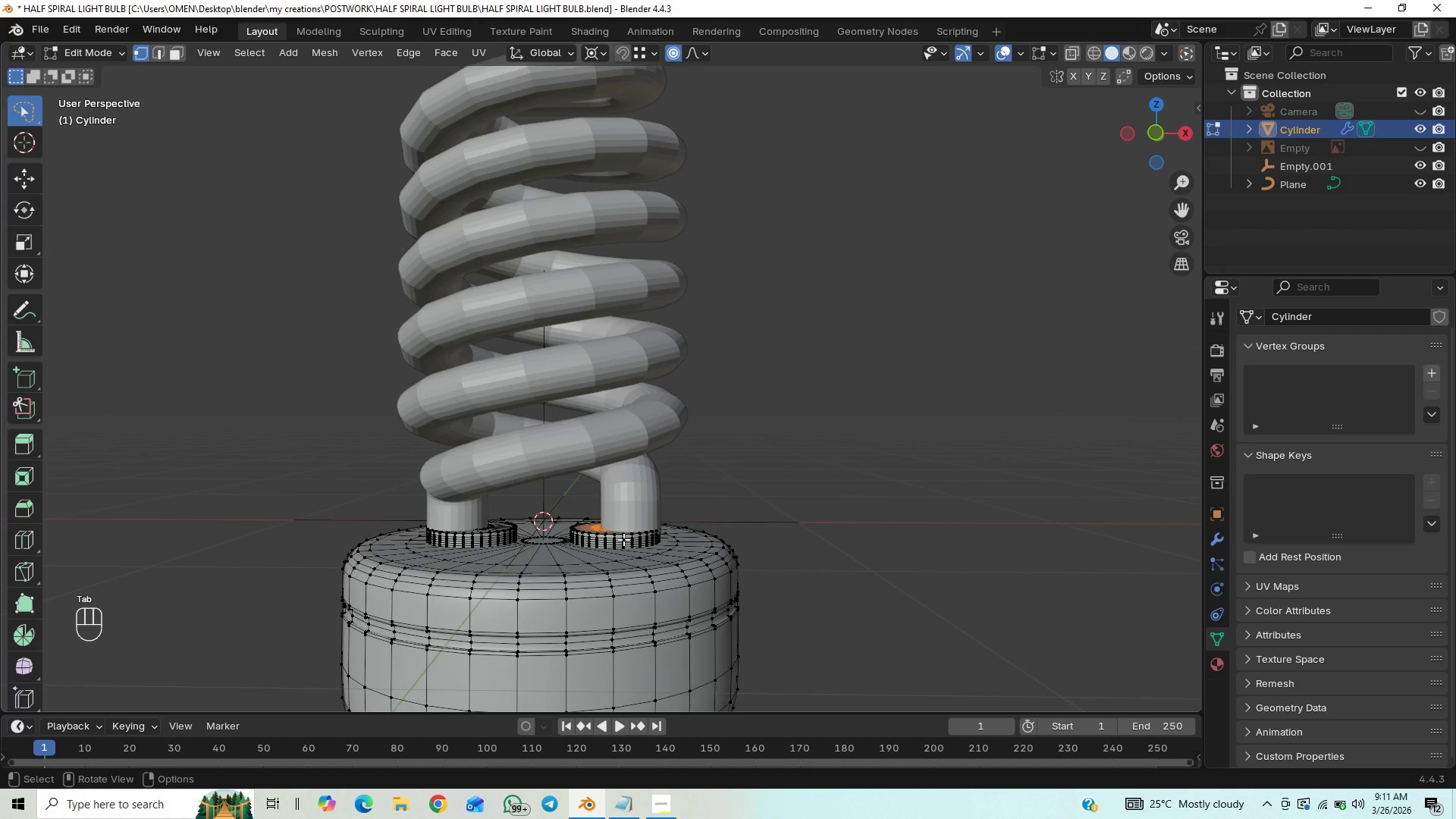 
key(L)
 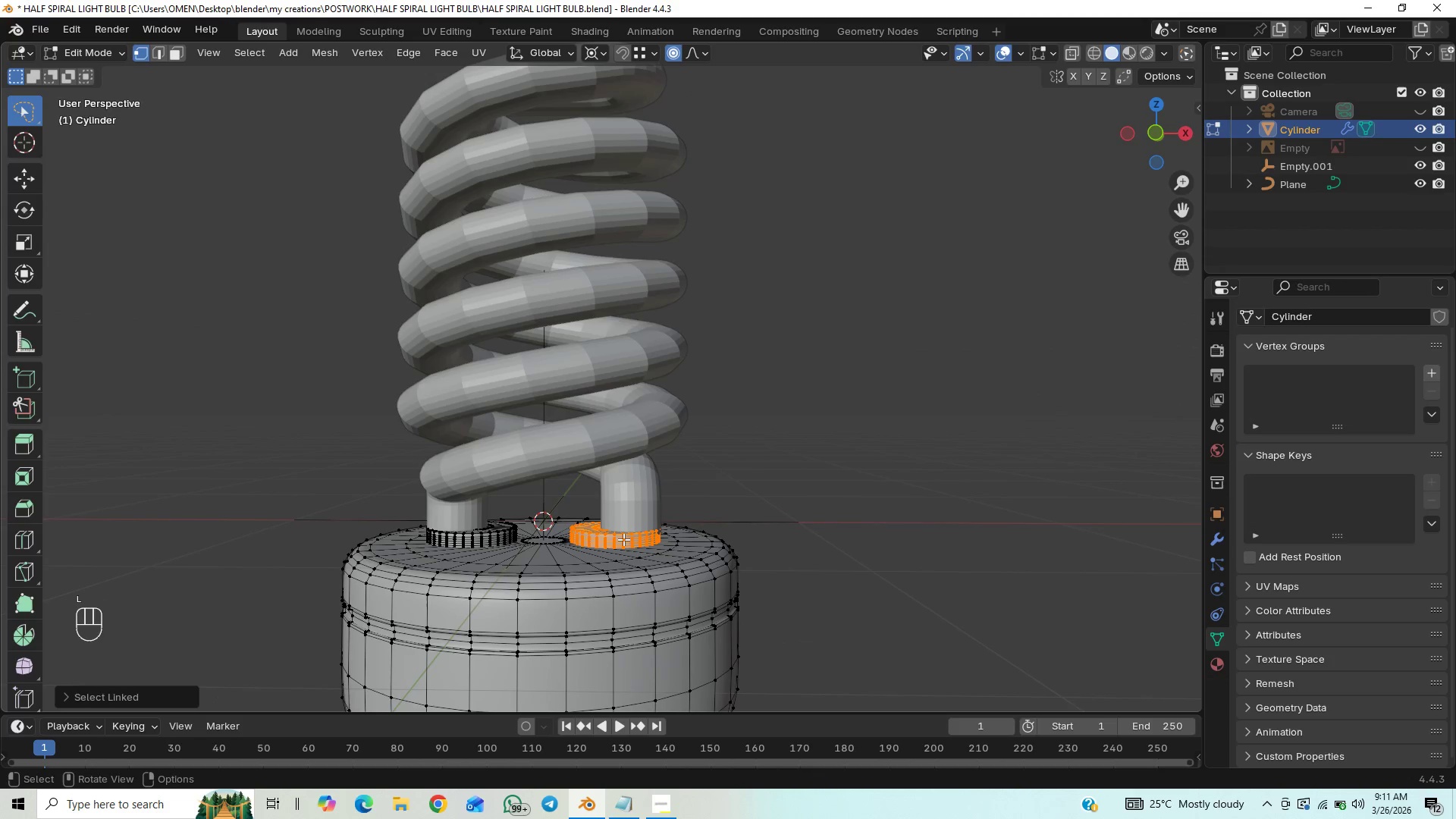 
key(End)
 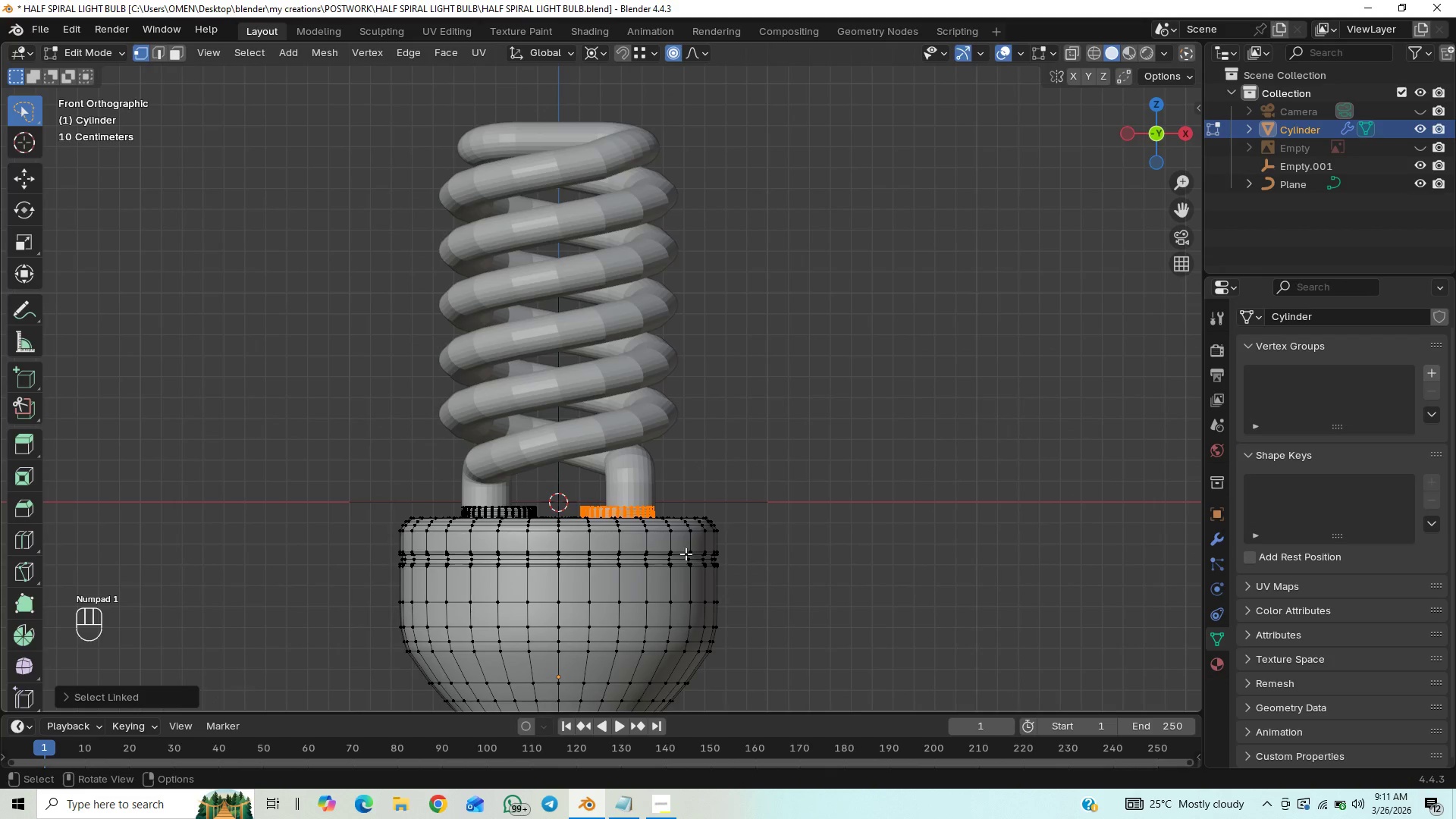 
key(G)
 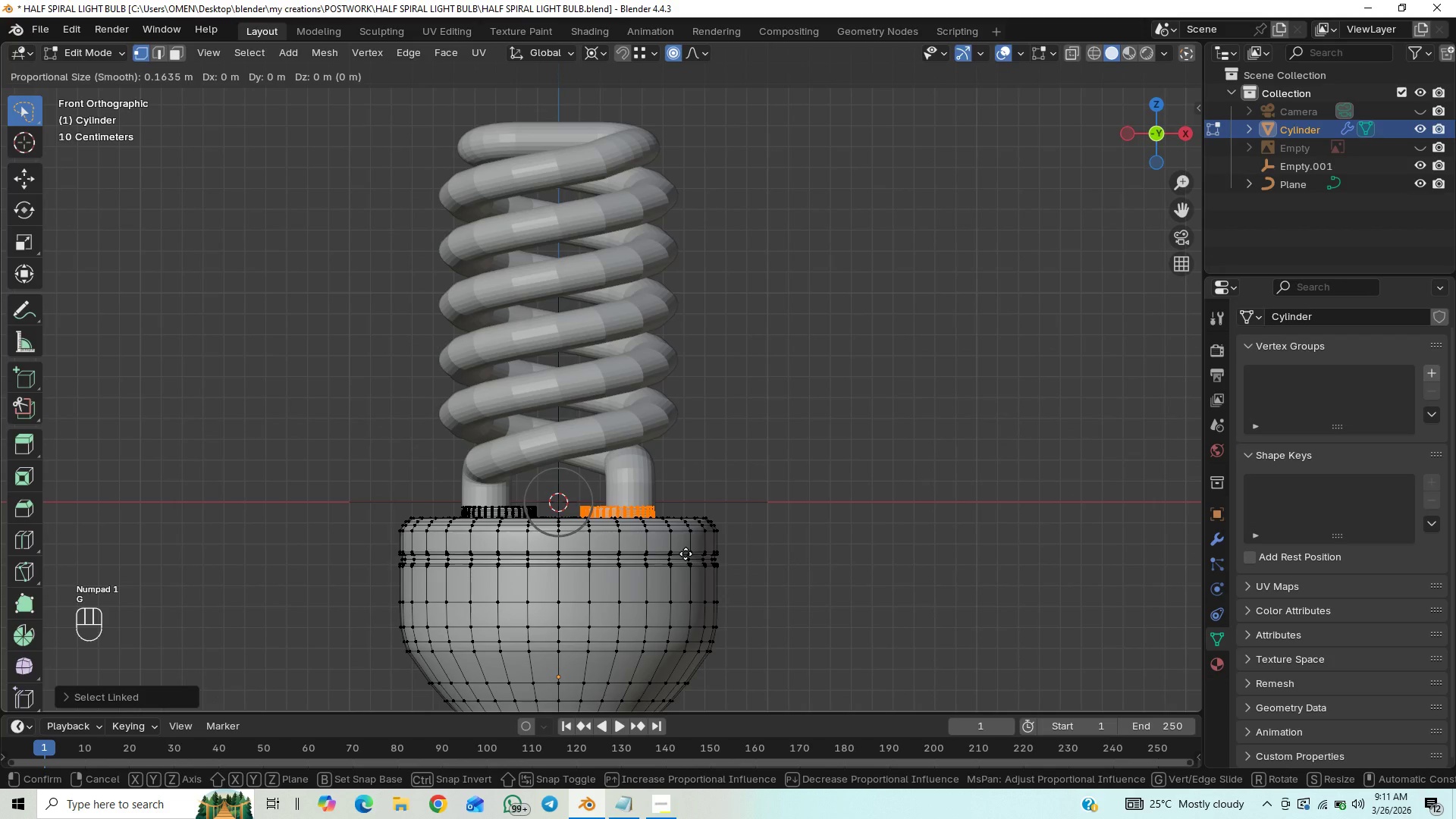 
right_click([686, 554])
 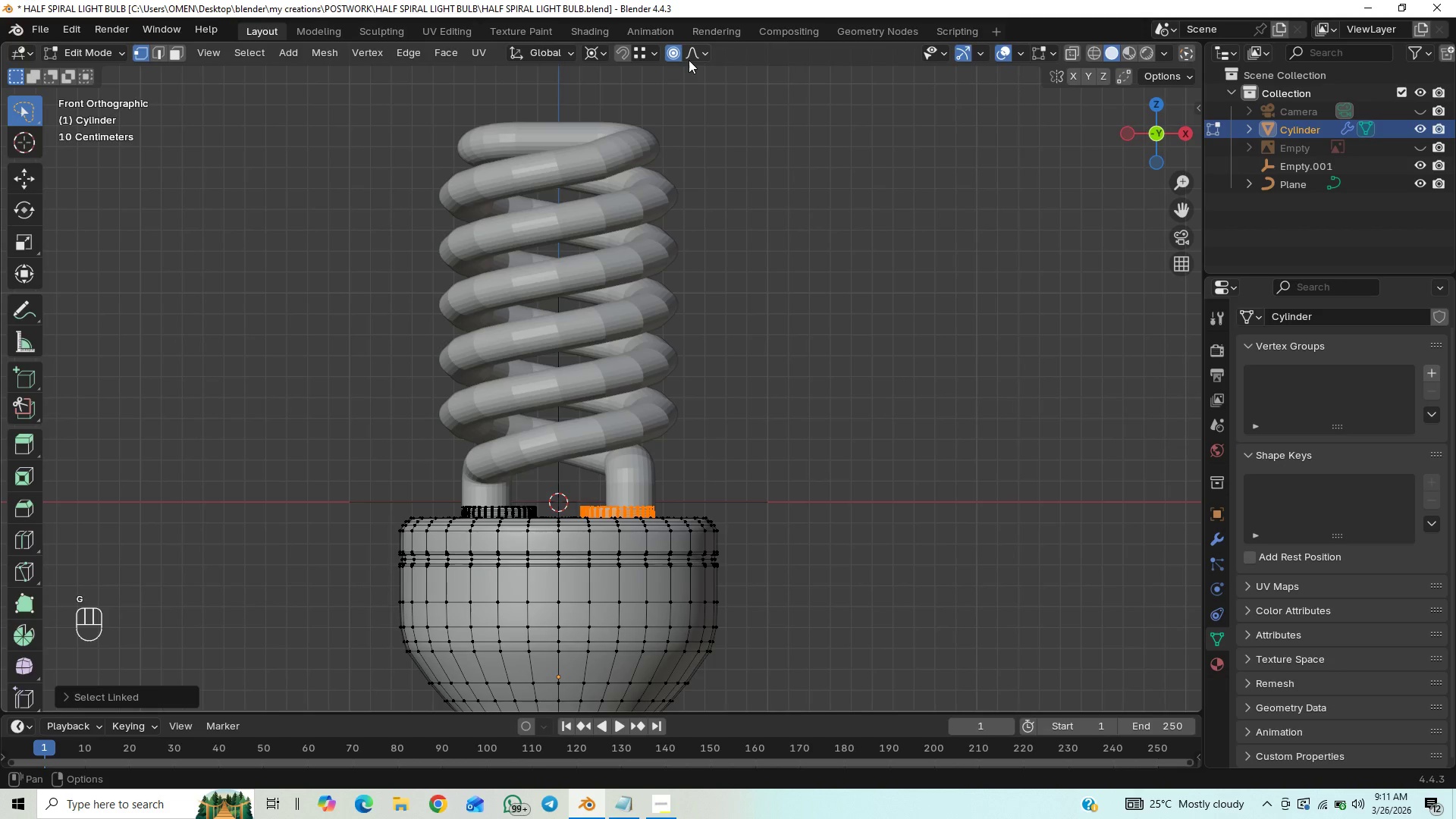 
left_click([676, 52])
 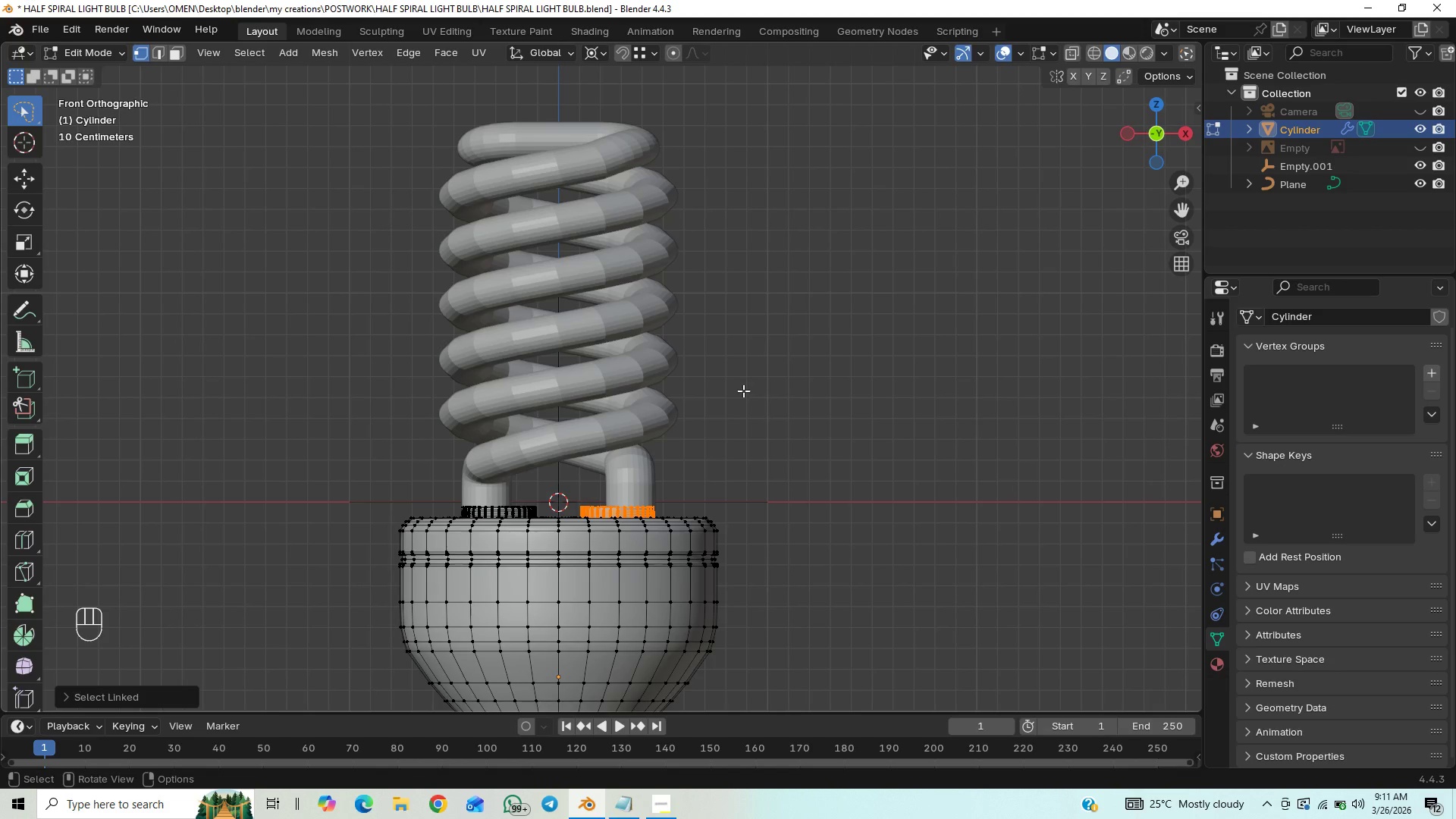 
type(gx)
 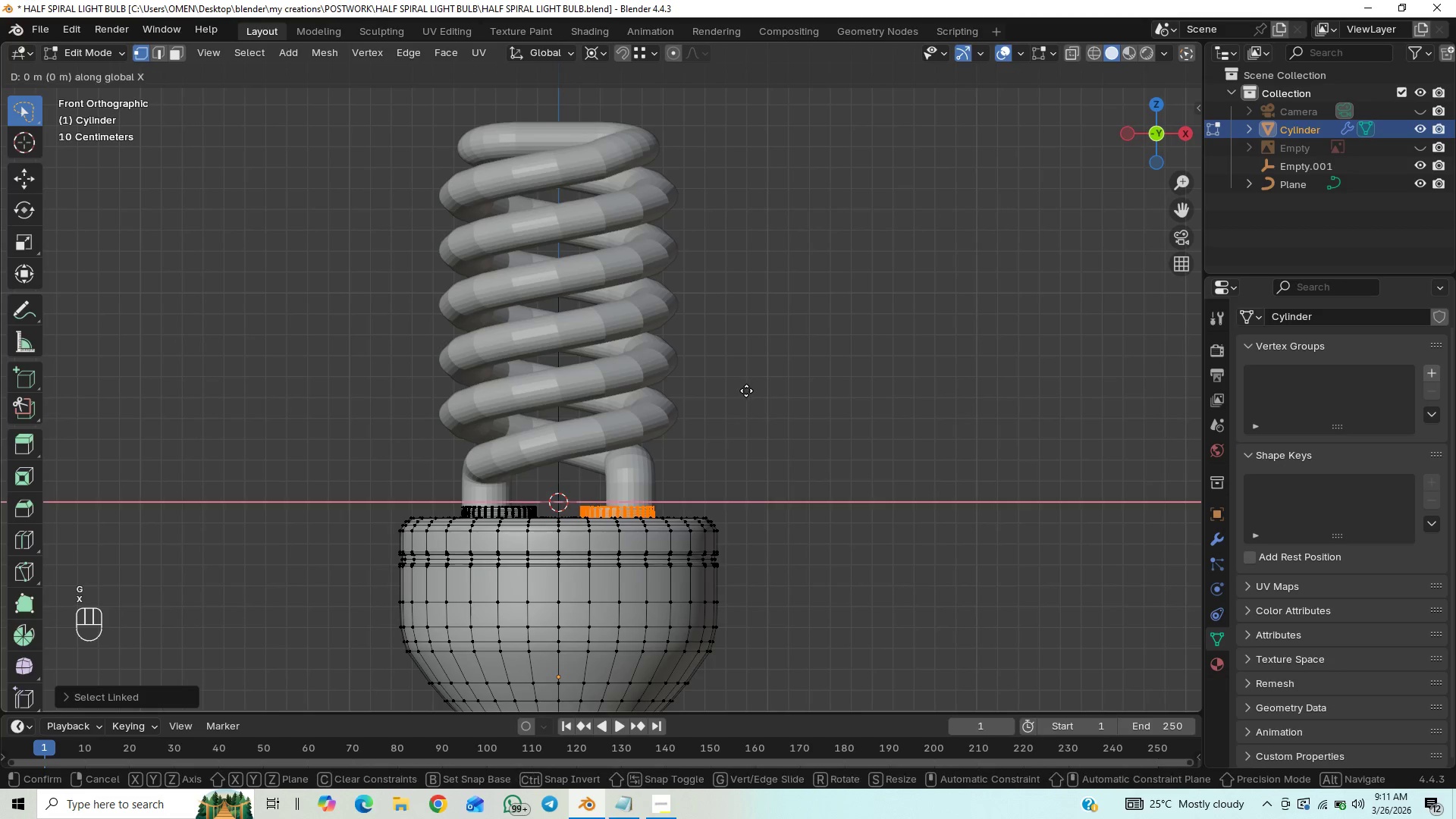 
hold_key(key=ShiftLeft, duration=1.5)
 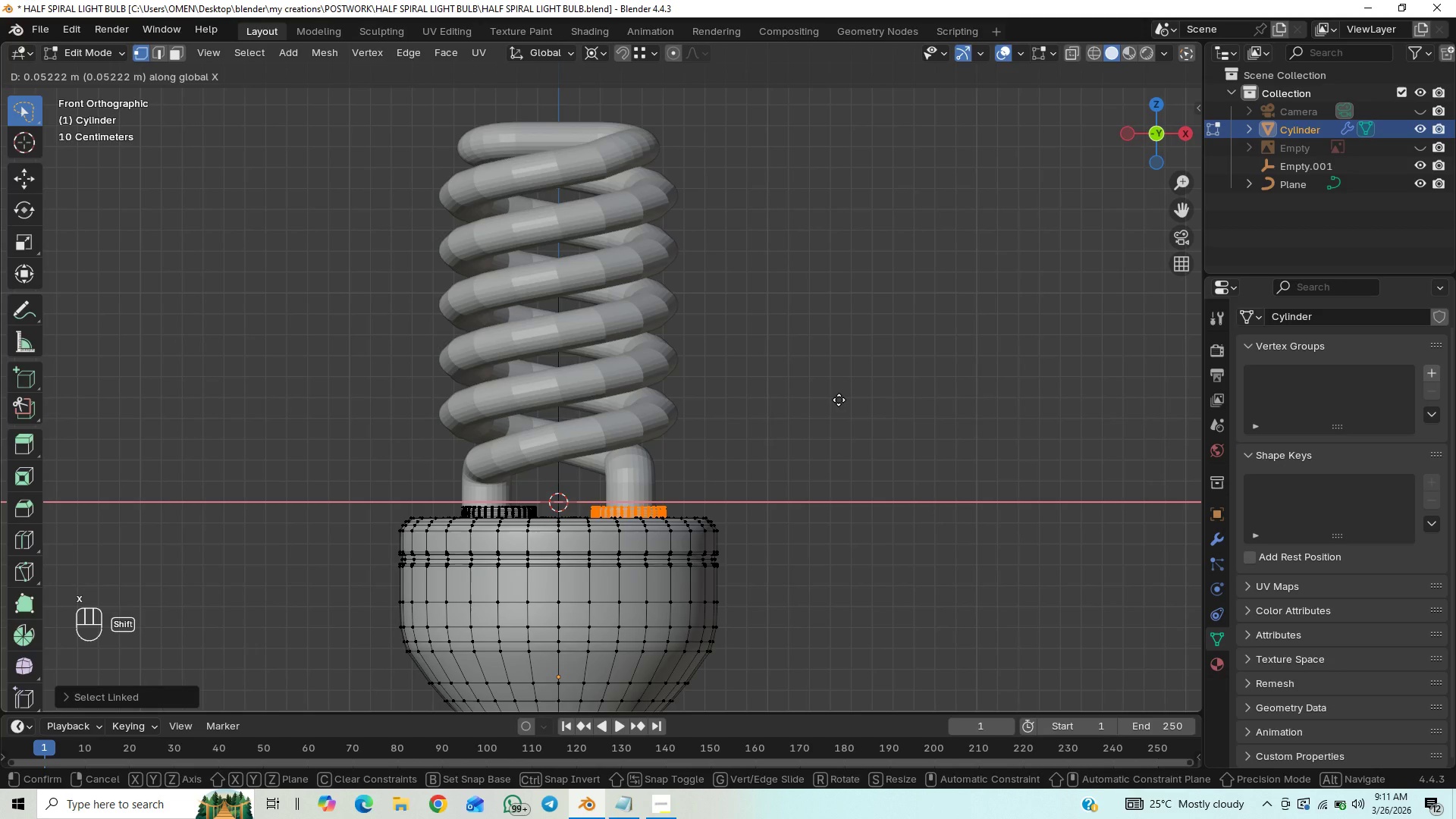 
hold_key(key=ShiftLeft, duration=1.01)
left_click([839, 400])
 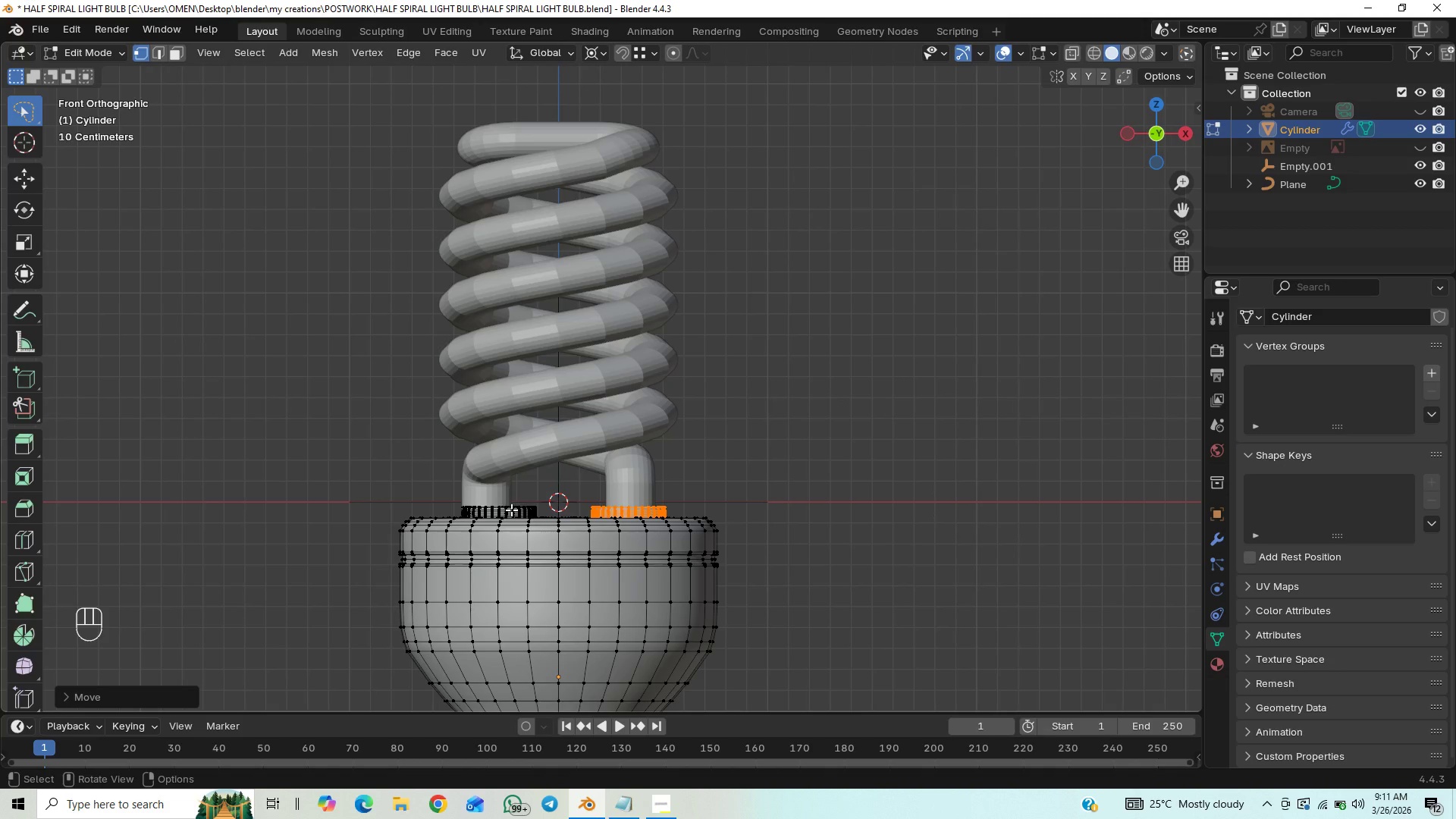 
left_click([511, 510])
 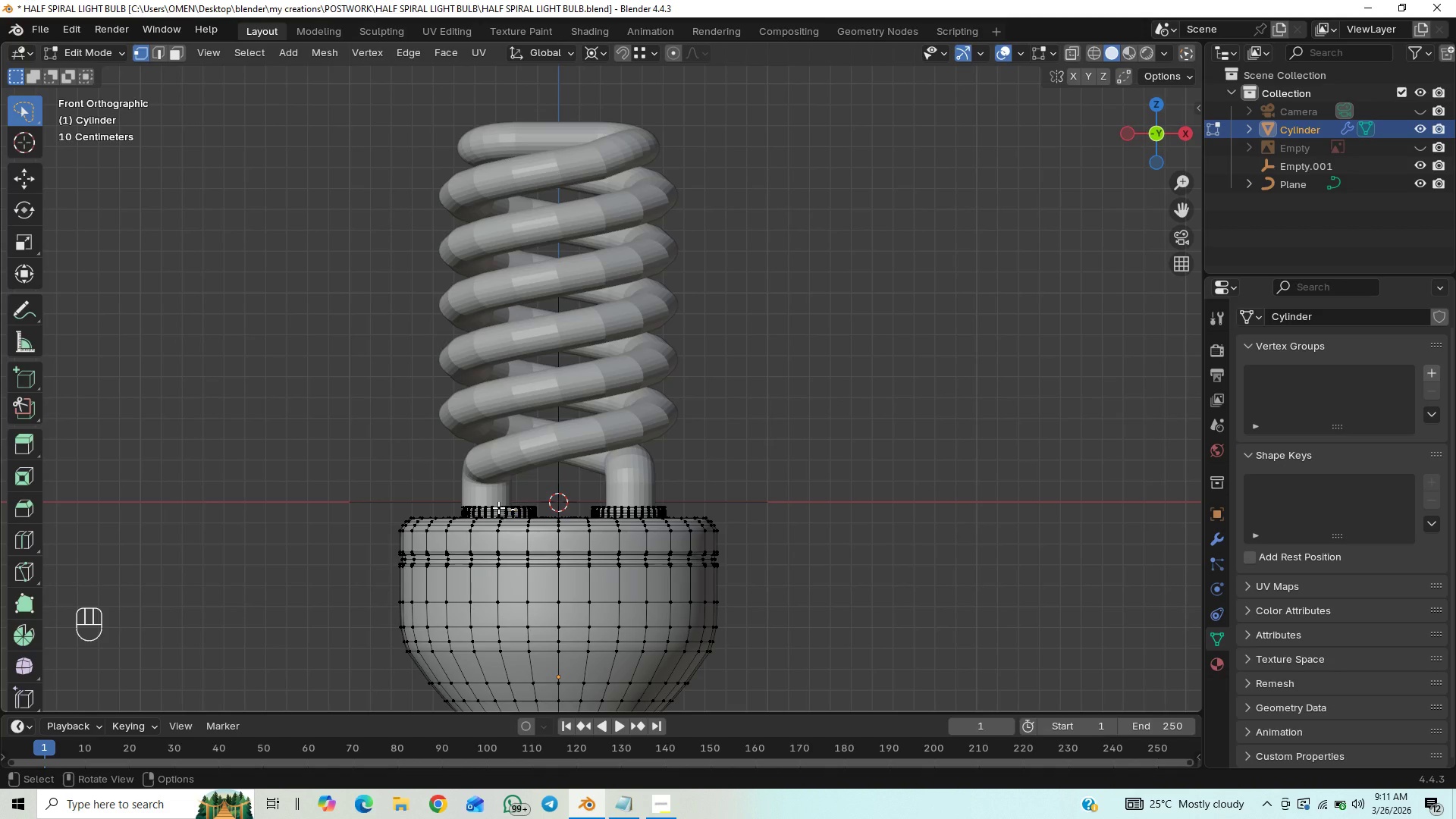 
key(L)
 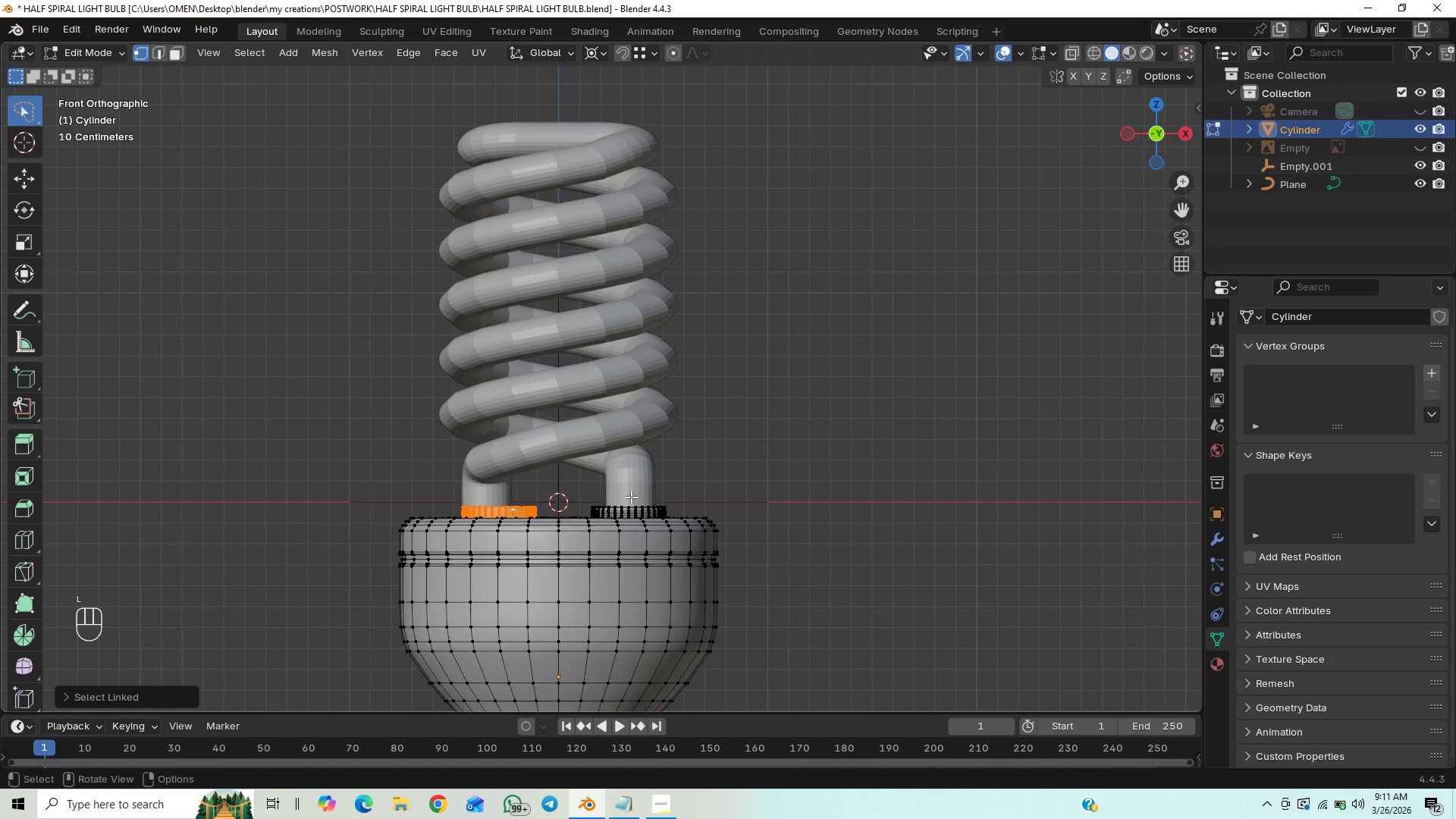 
type(gx)
 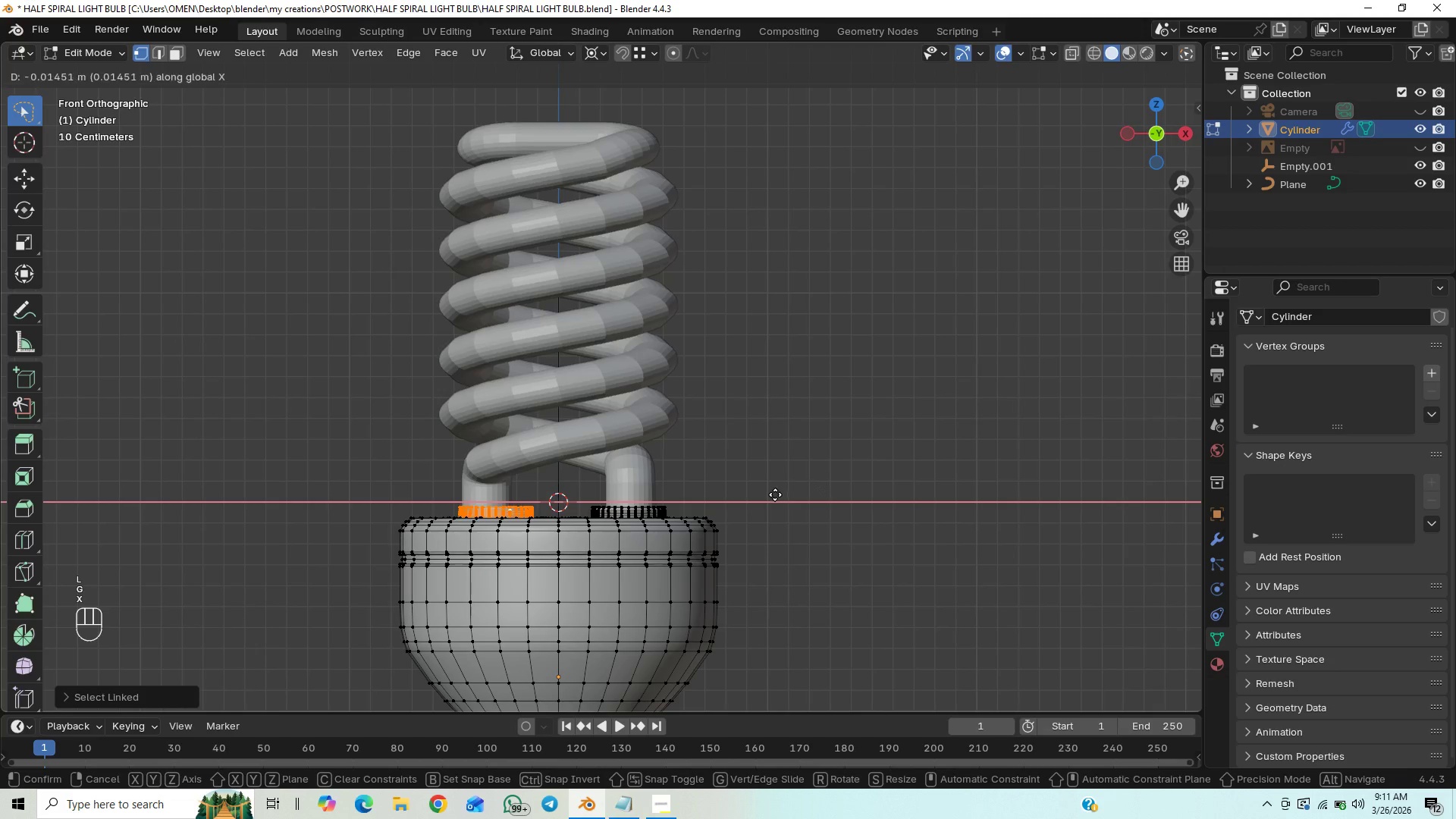 
hold_key(key=ShiftLeft, duration=0.52)
 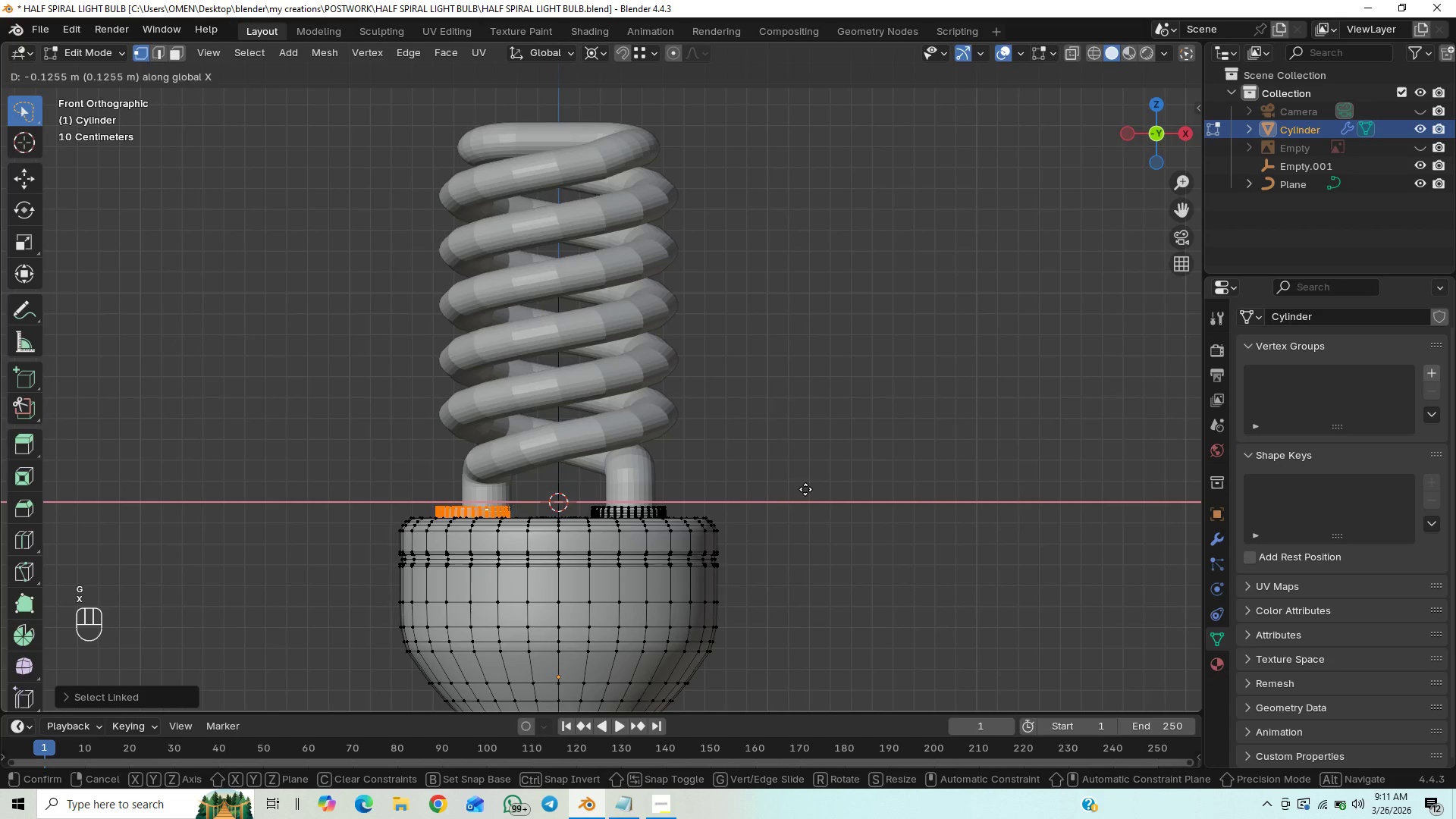 
hold_key(key=ShiftLeft, duration=1.51)
 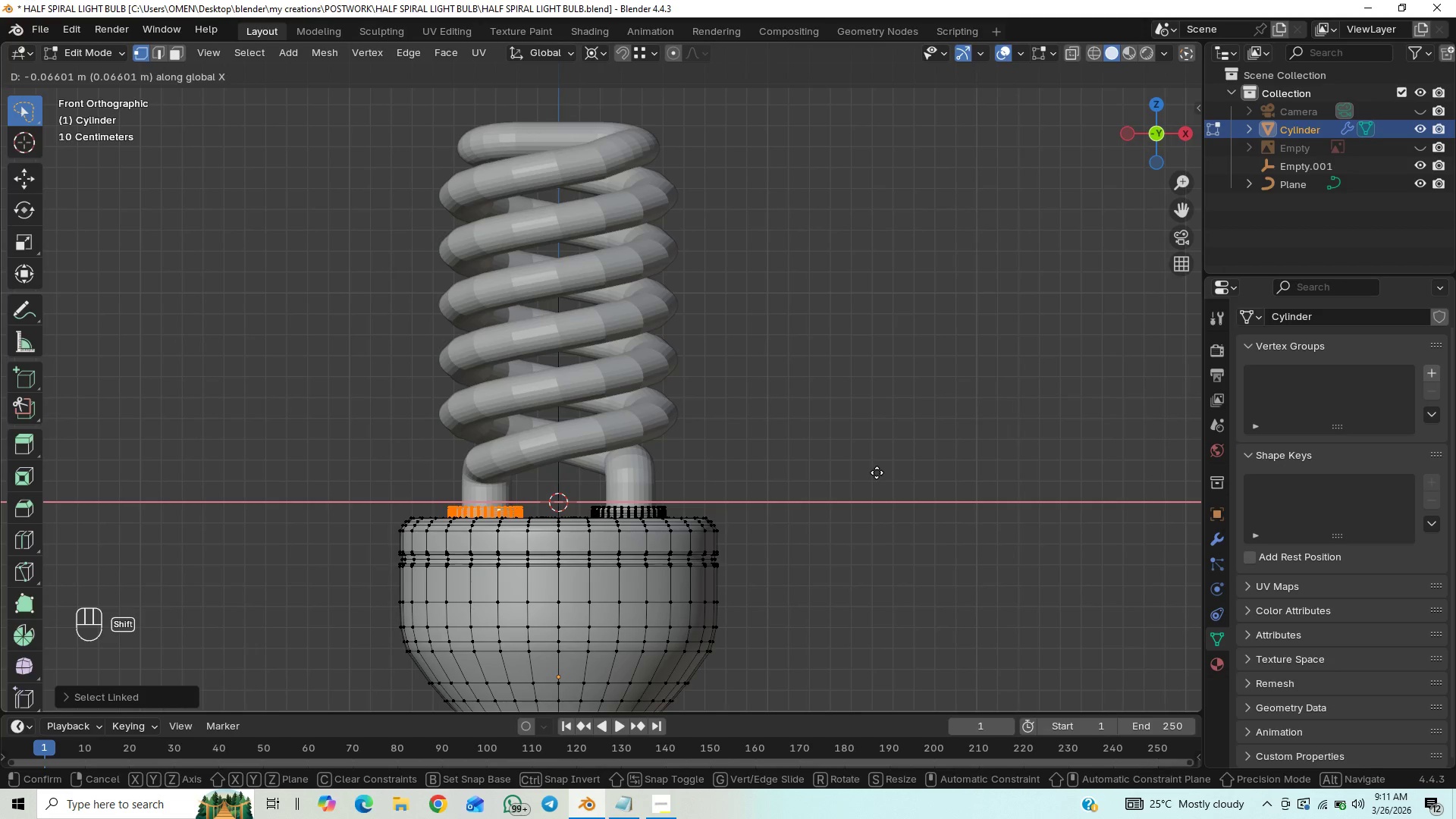 
hold_key(key=ShiftLeft, duration=1.52)
 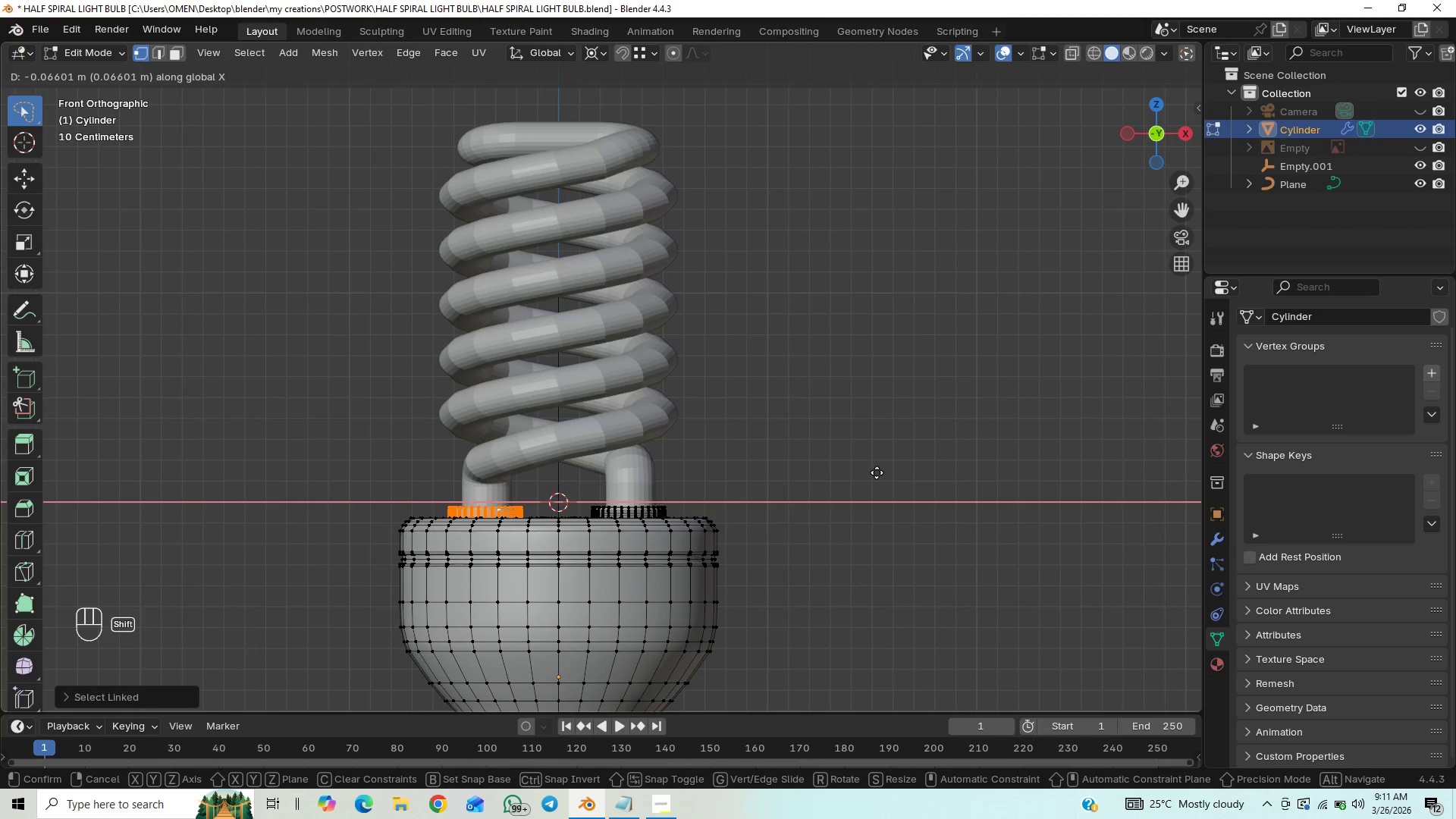 
hold_key(key=ShiftLeft, duration=1.5)
 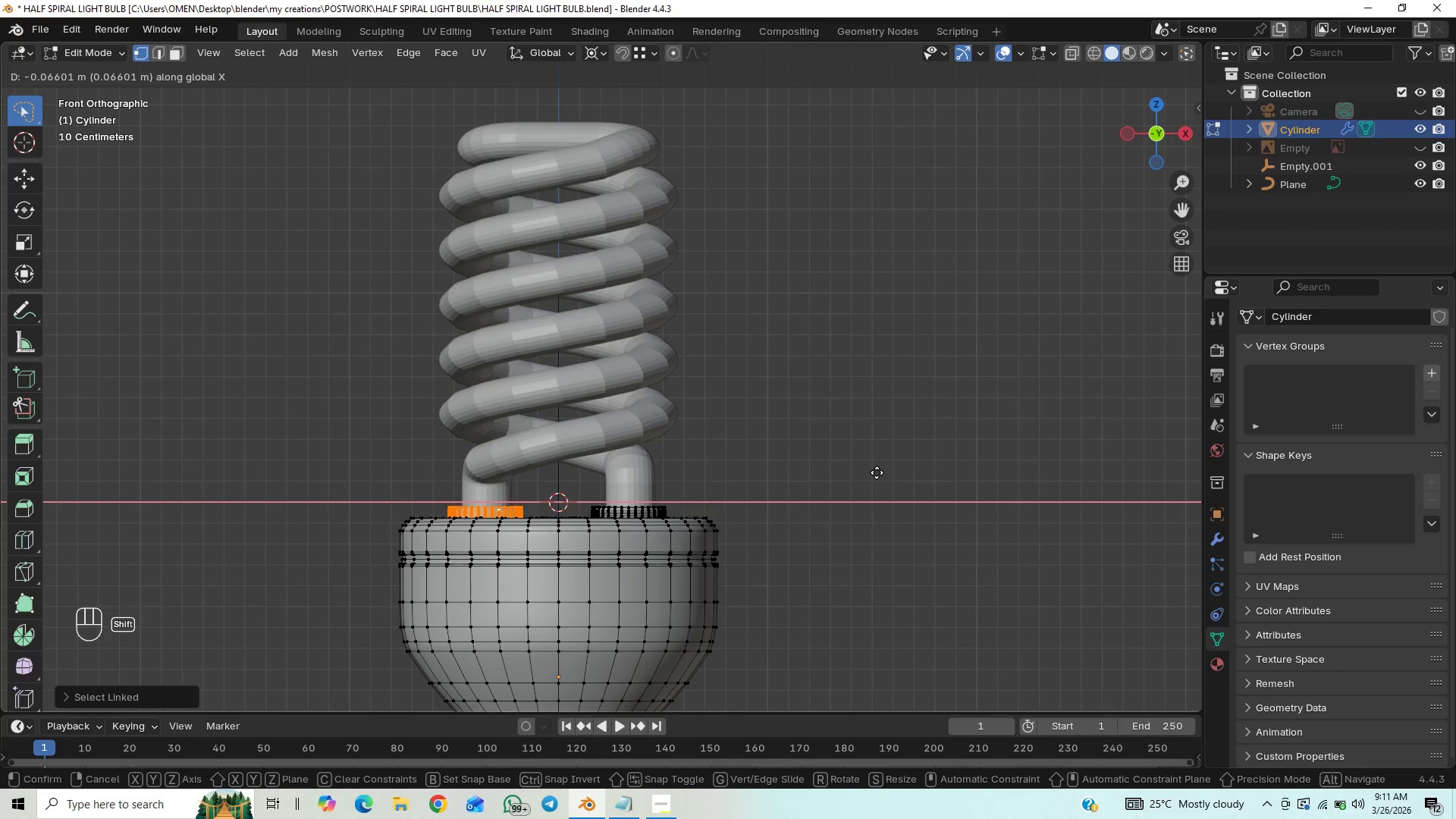 
hold_key(key=ShiftLeft, duration=1.5)
 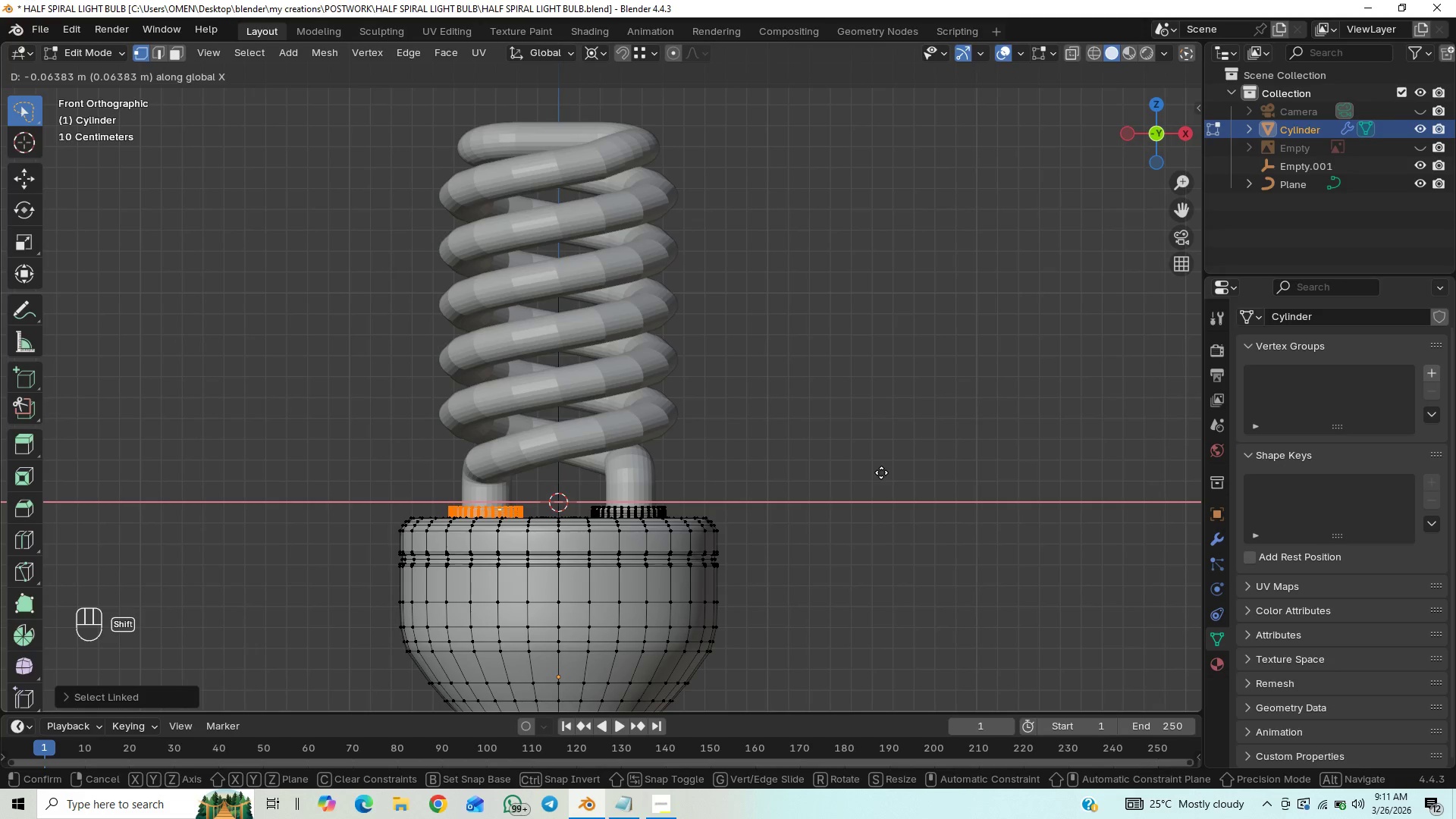 
hold_key(key=ShiftLeft, duration=1.42)
left_click([881, 472])
 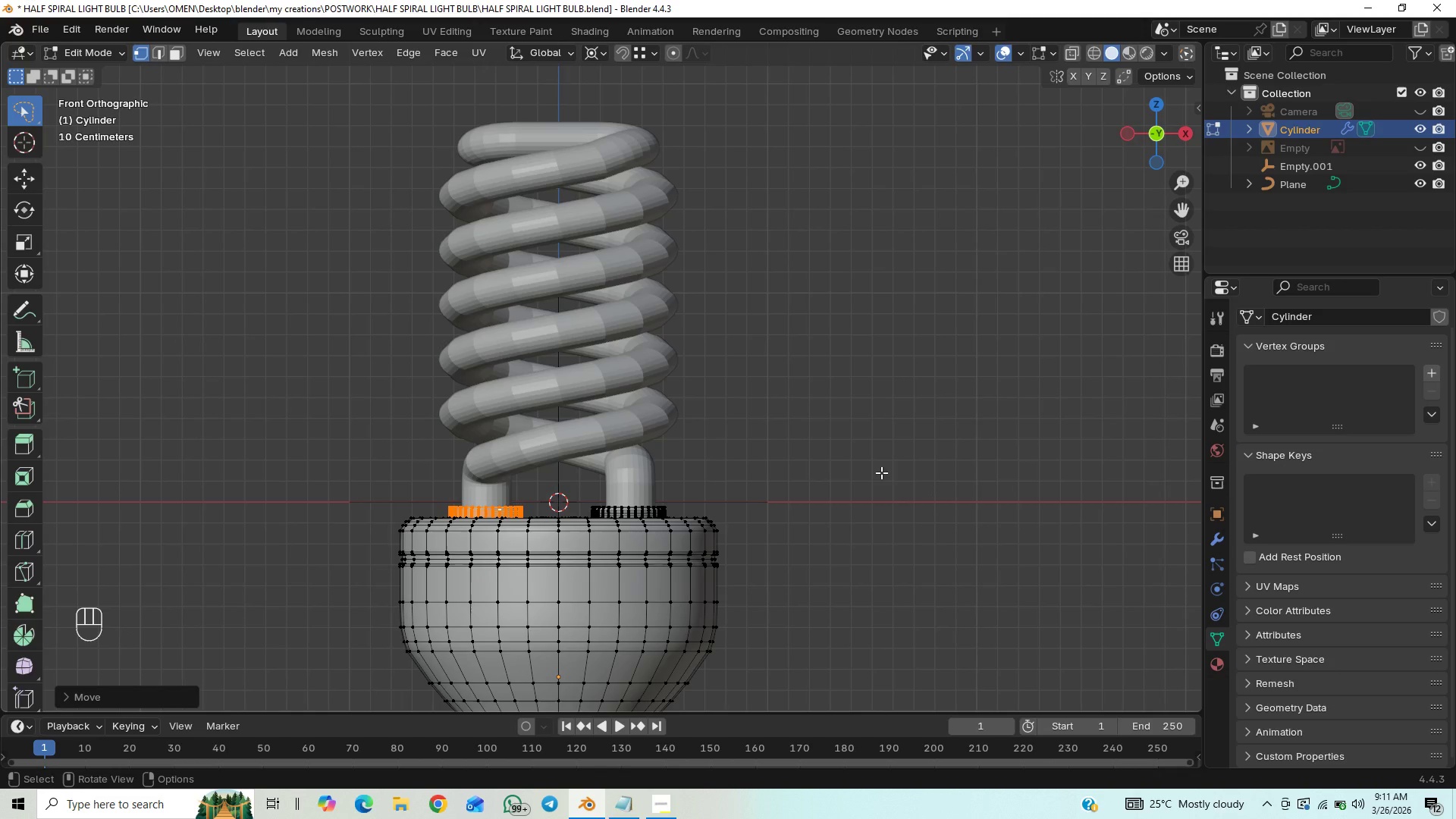 
key(Control+S)
 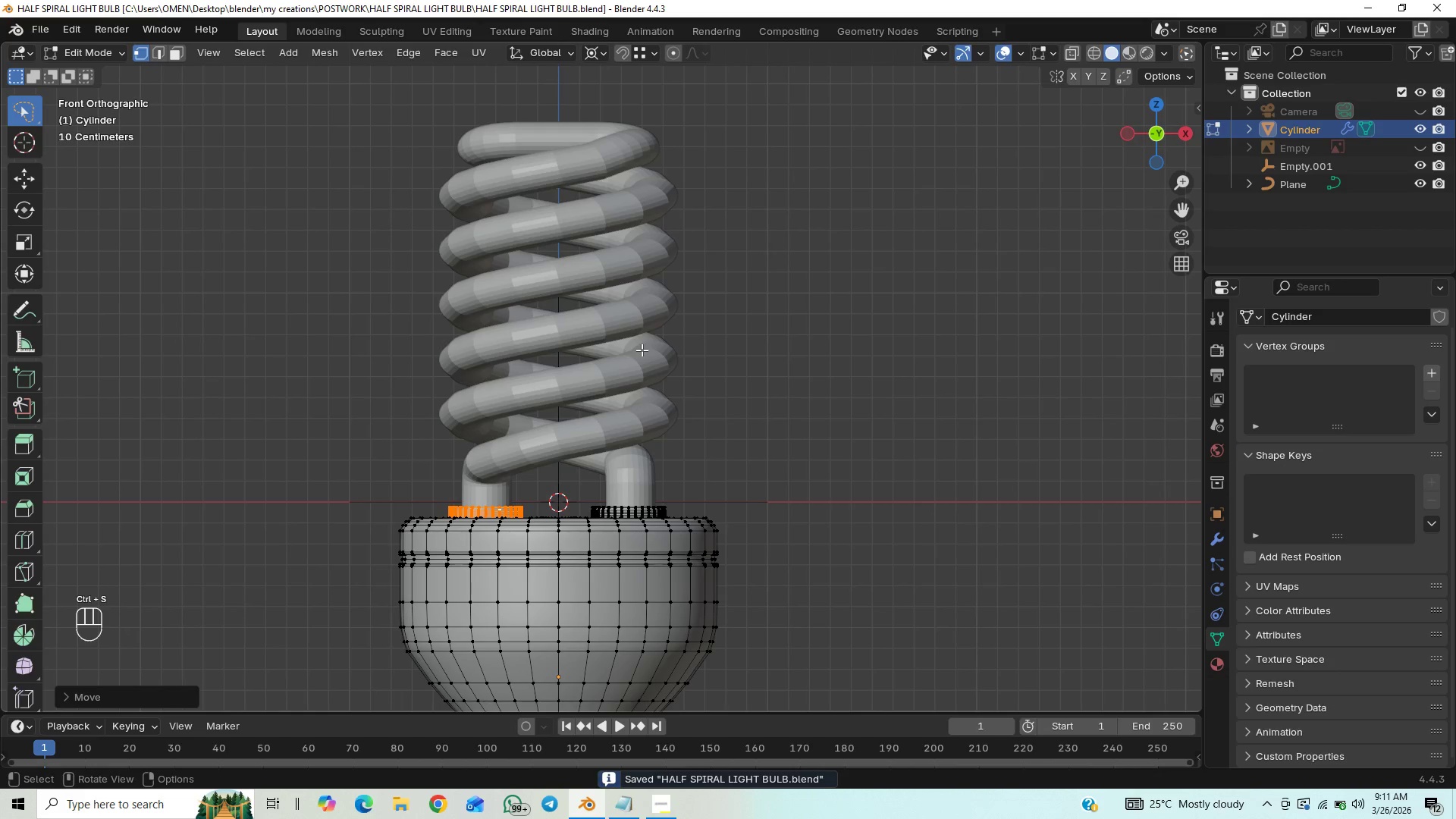 
key(Tab)
 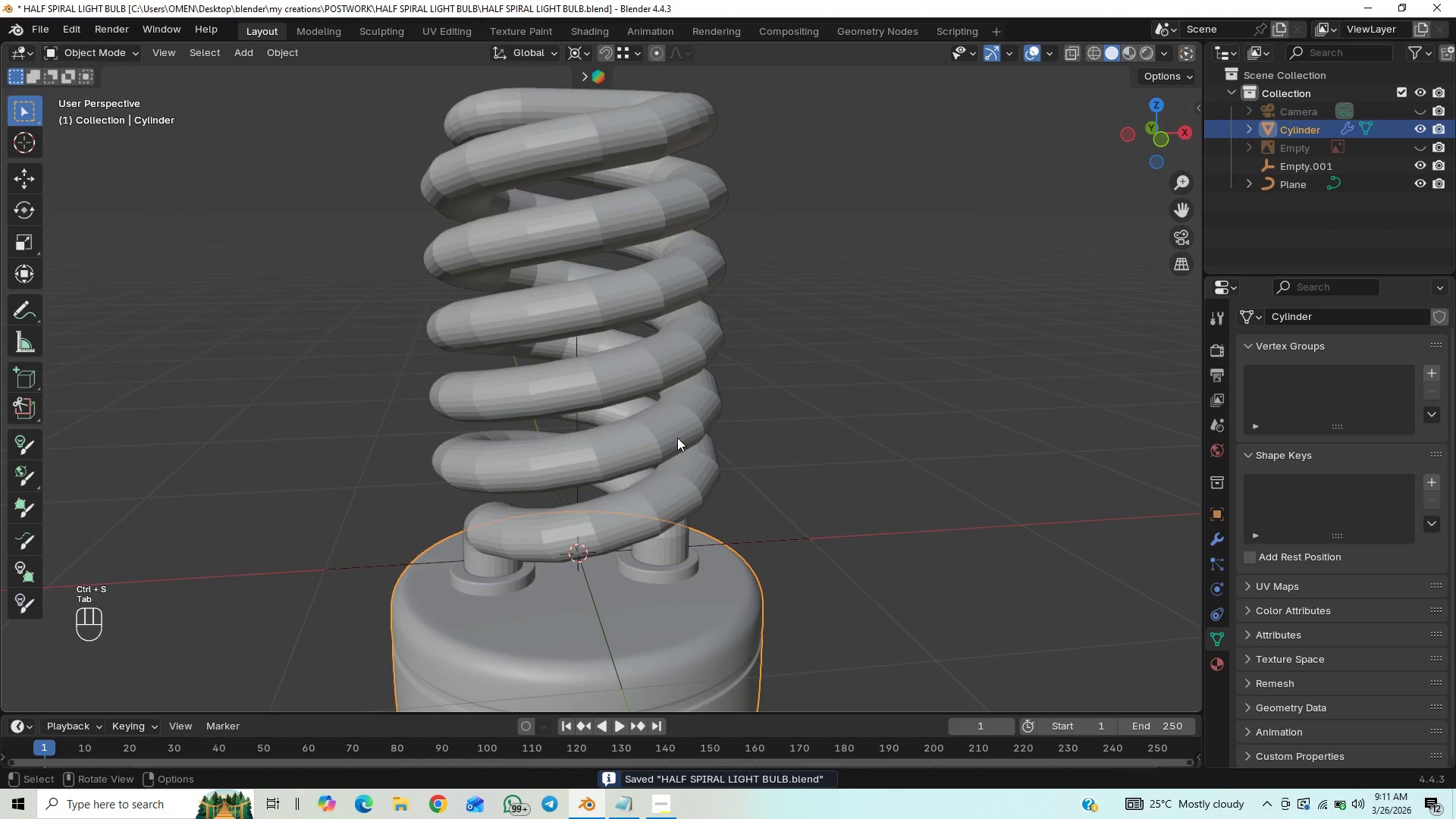 
left_click([655, 366])
 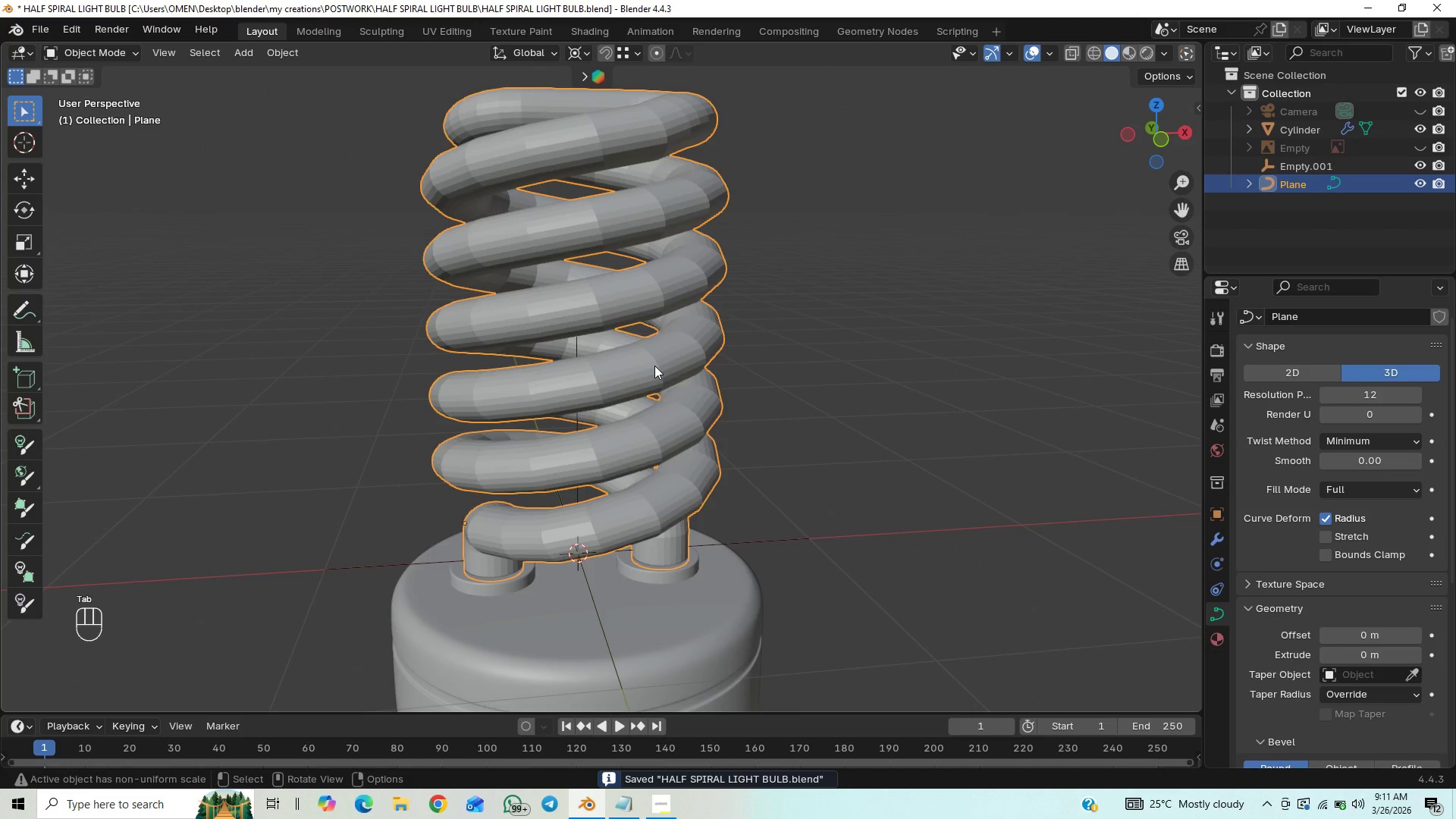 
right_click([654, 366])
 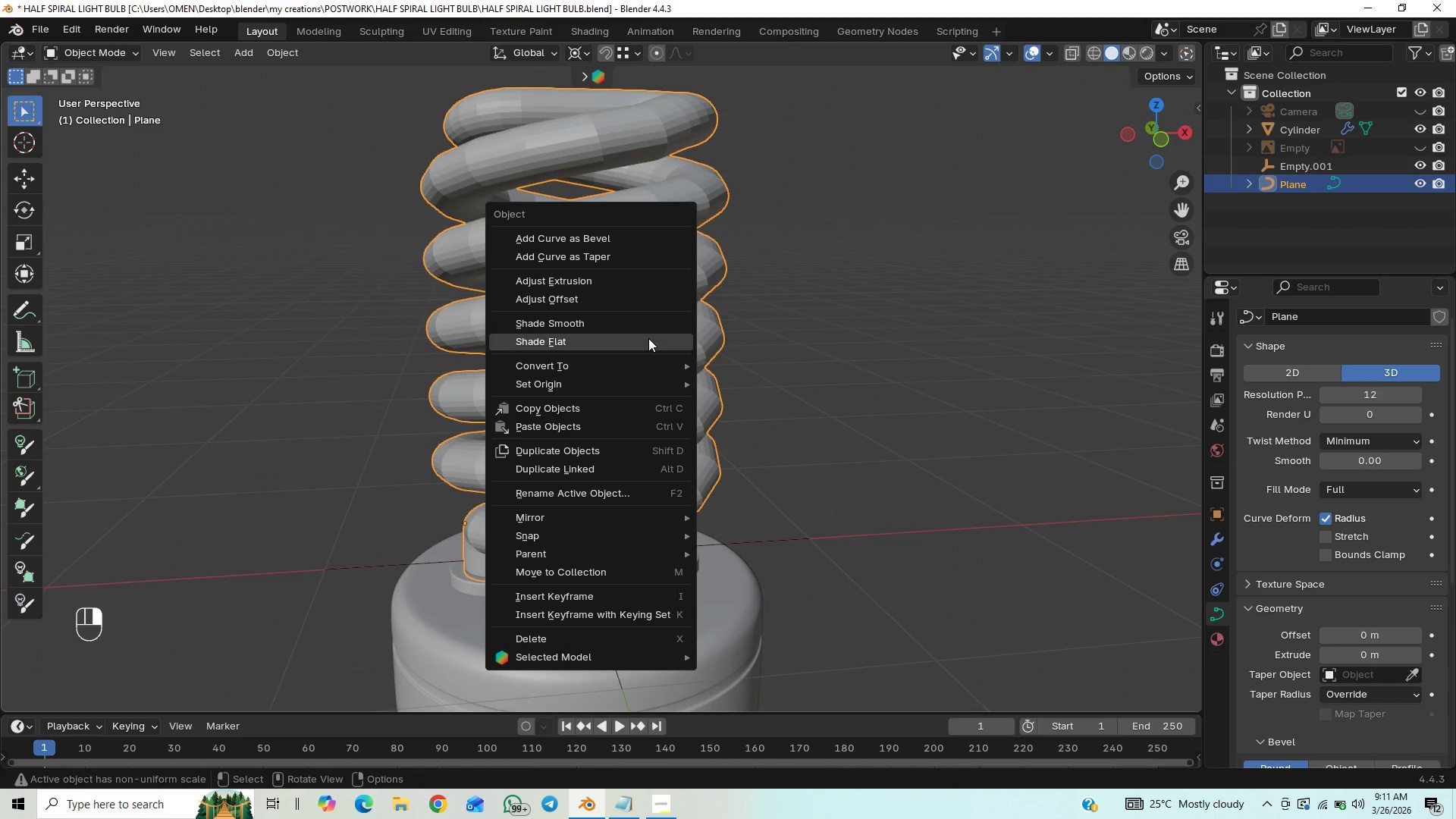 
mouse_move([623, 313])
 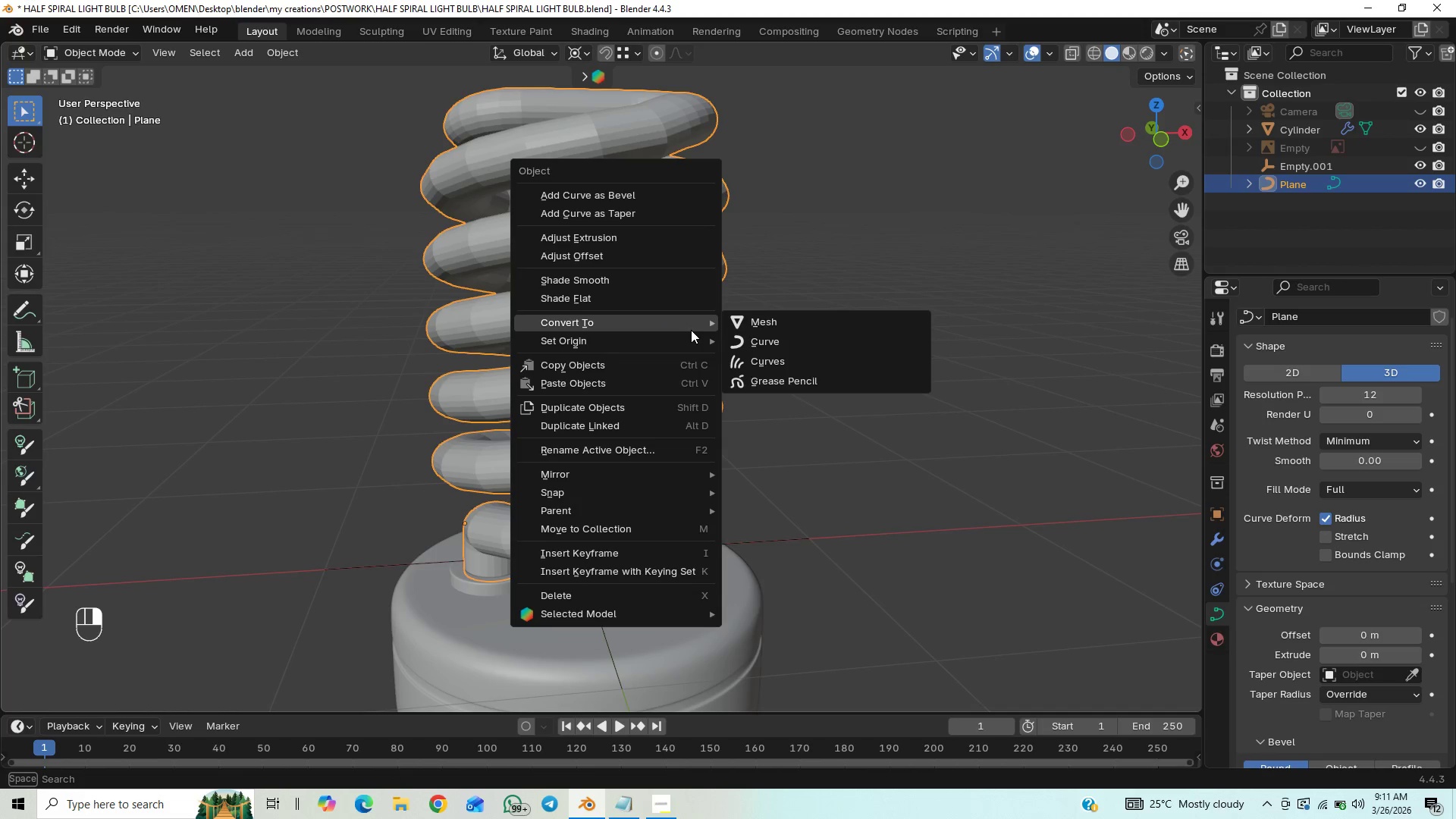 
left_click([777, 321])
 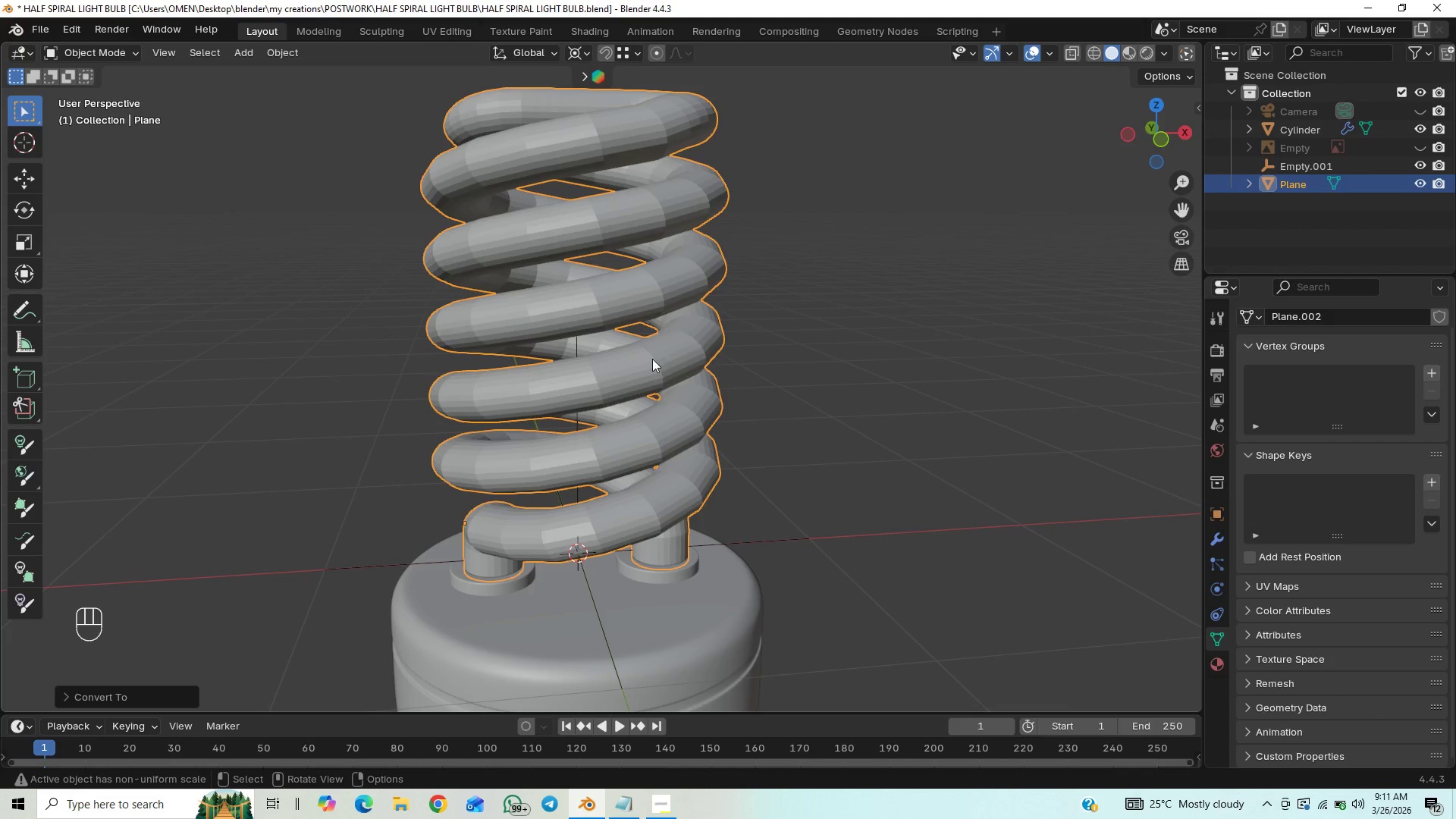 
key(Control+2)
 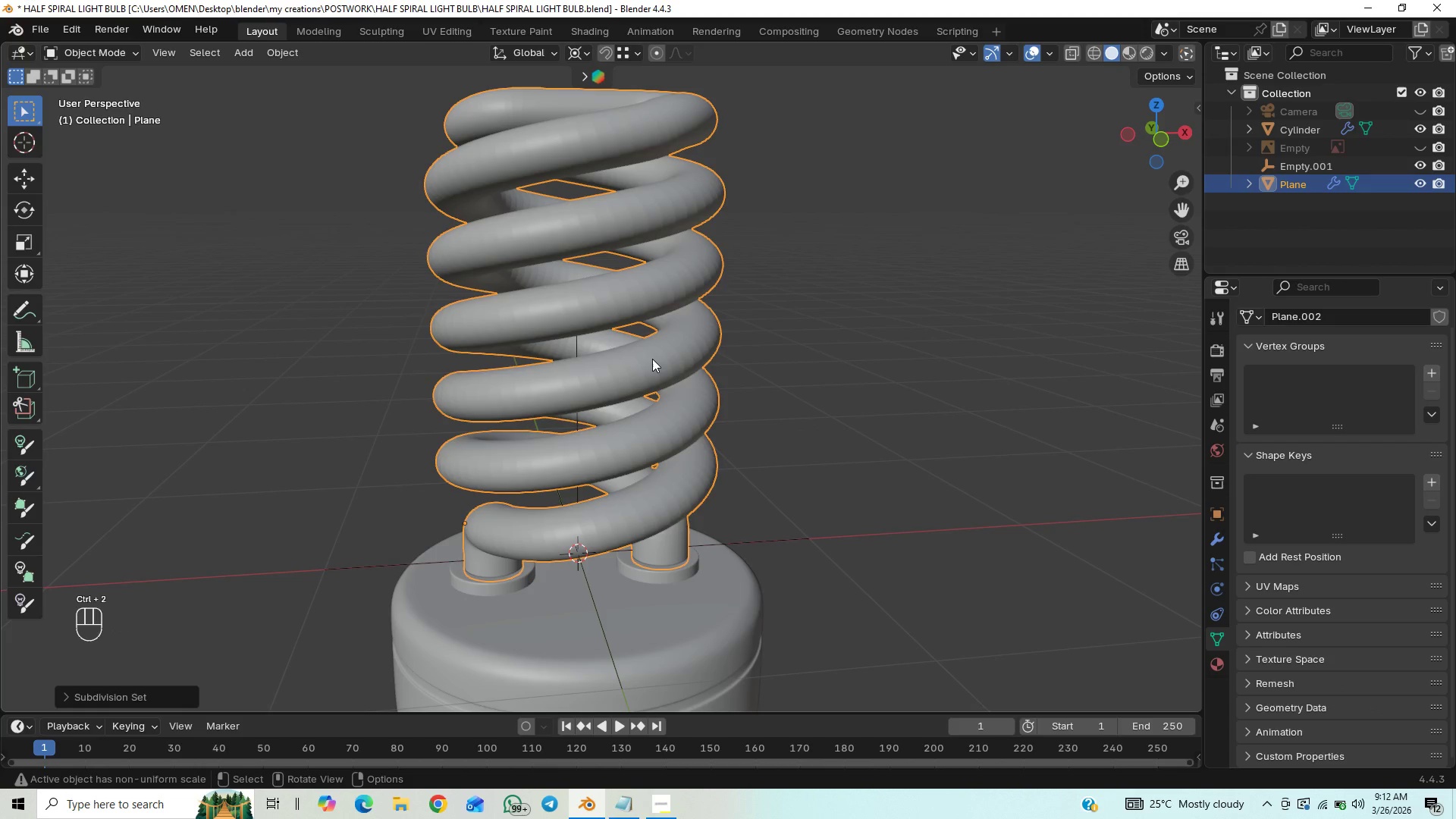 
right_click([652, 359])
 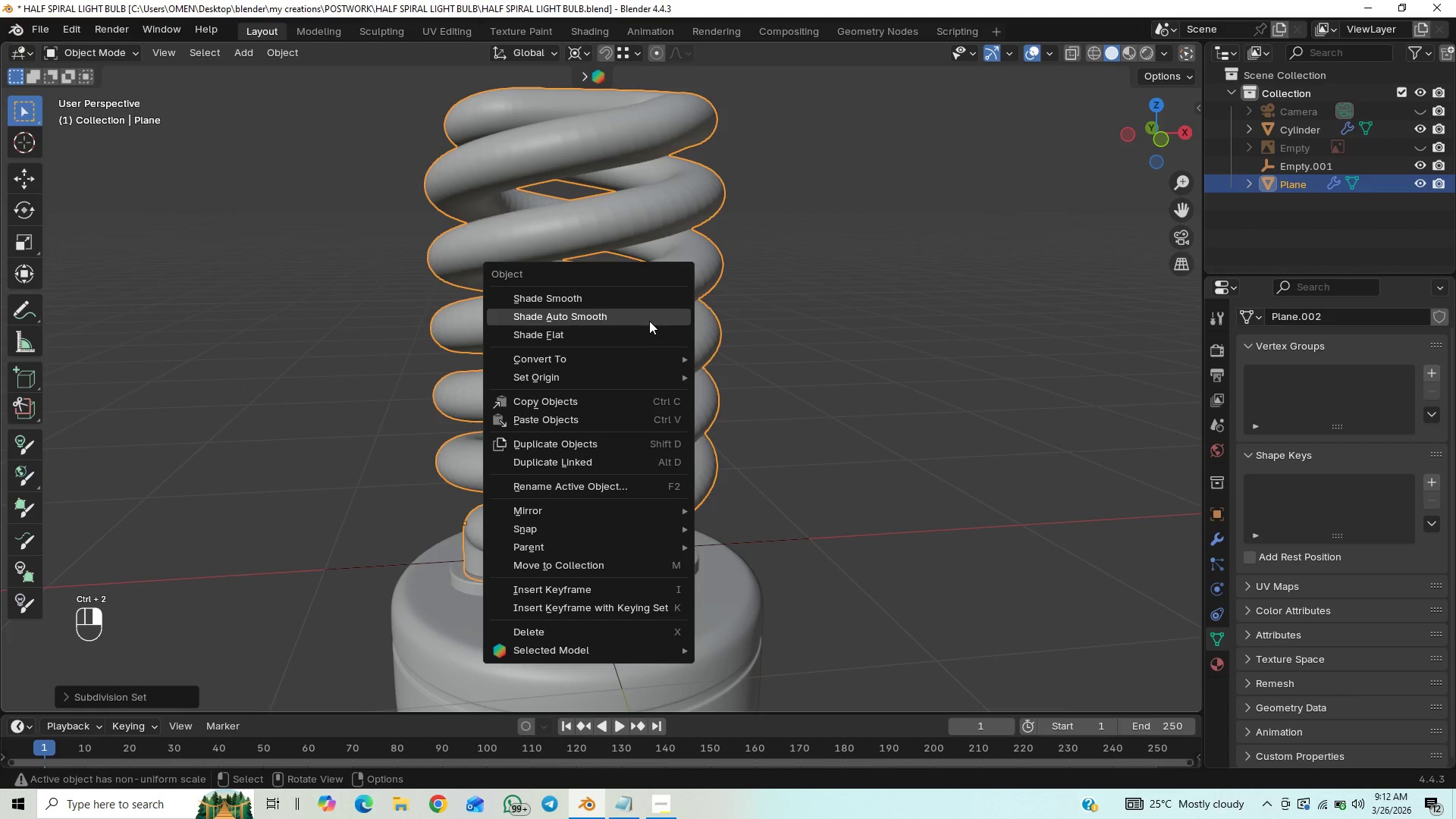 
left_click([647, 318])
 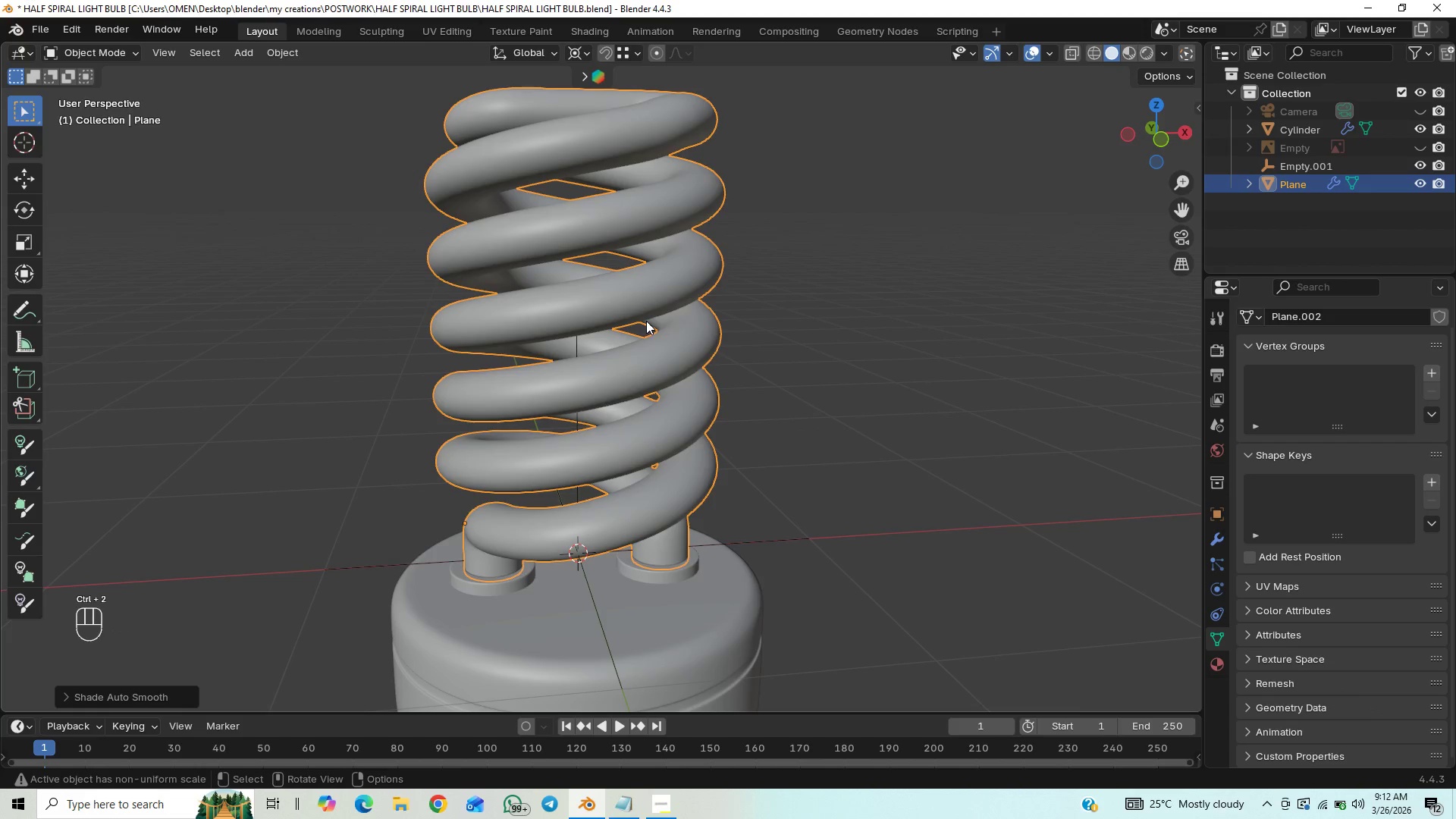 
key(Control+S)
 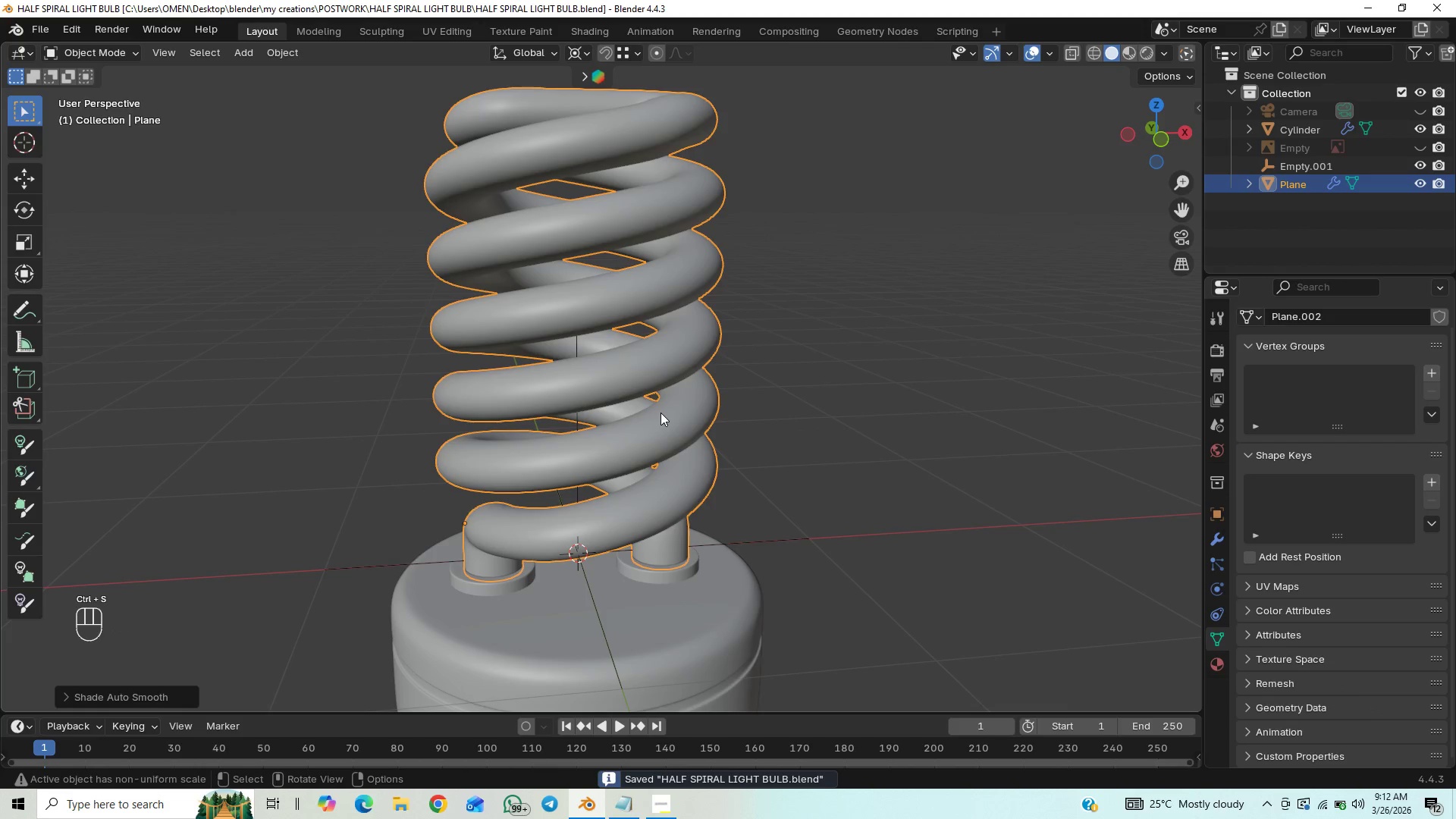 
hold_key(key=ShiftLeft, duration=0.42)
 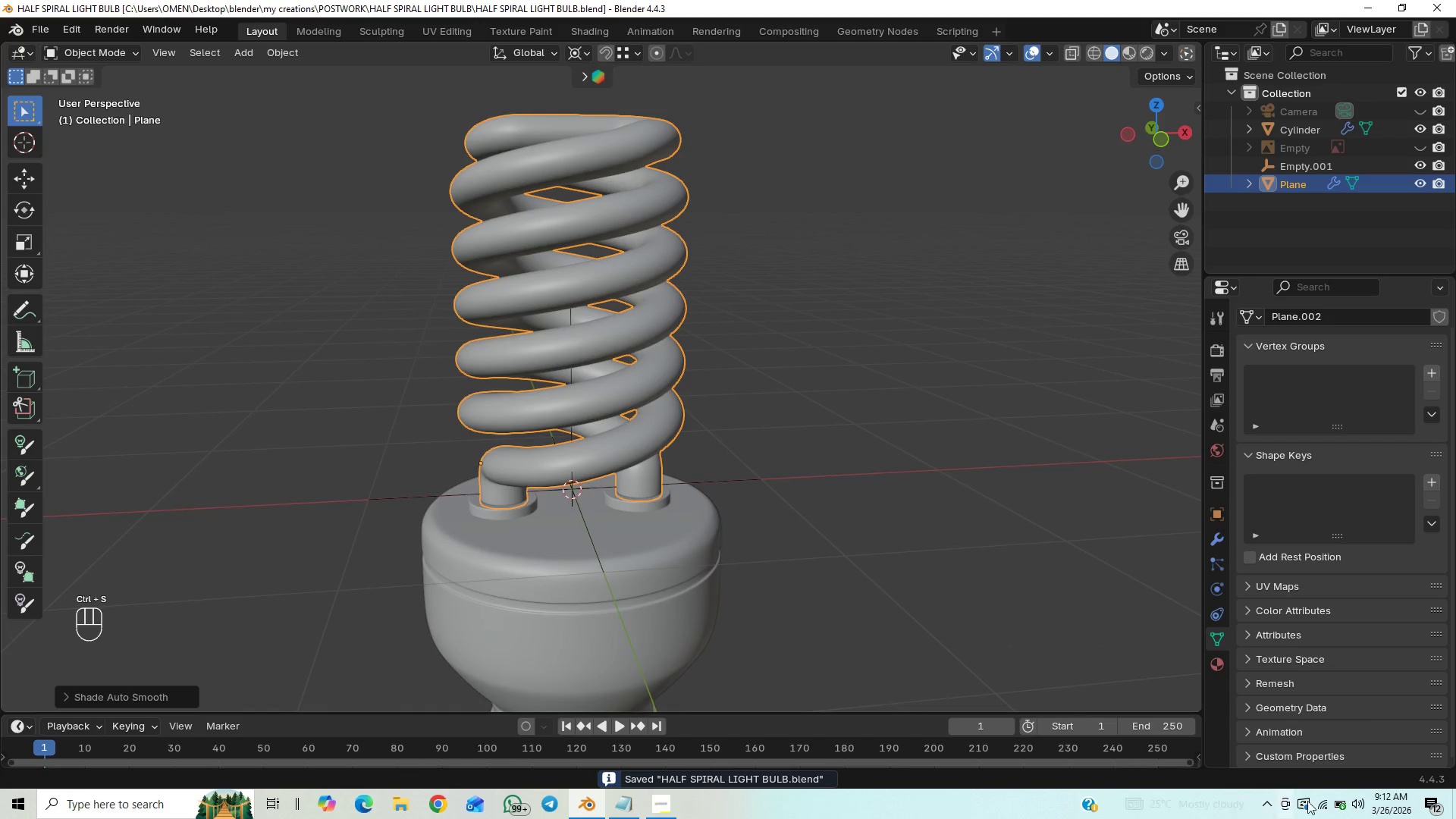 
scroll: coordinate [661, 413], scroll_direction: down, amount: 1.0
 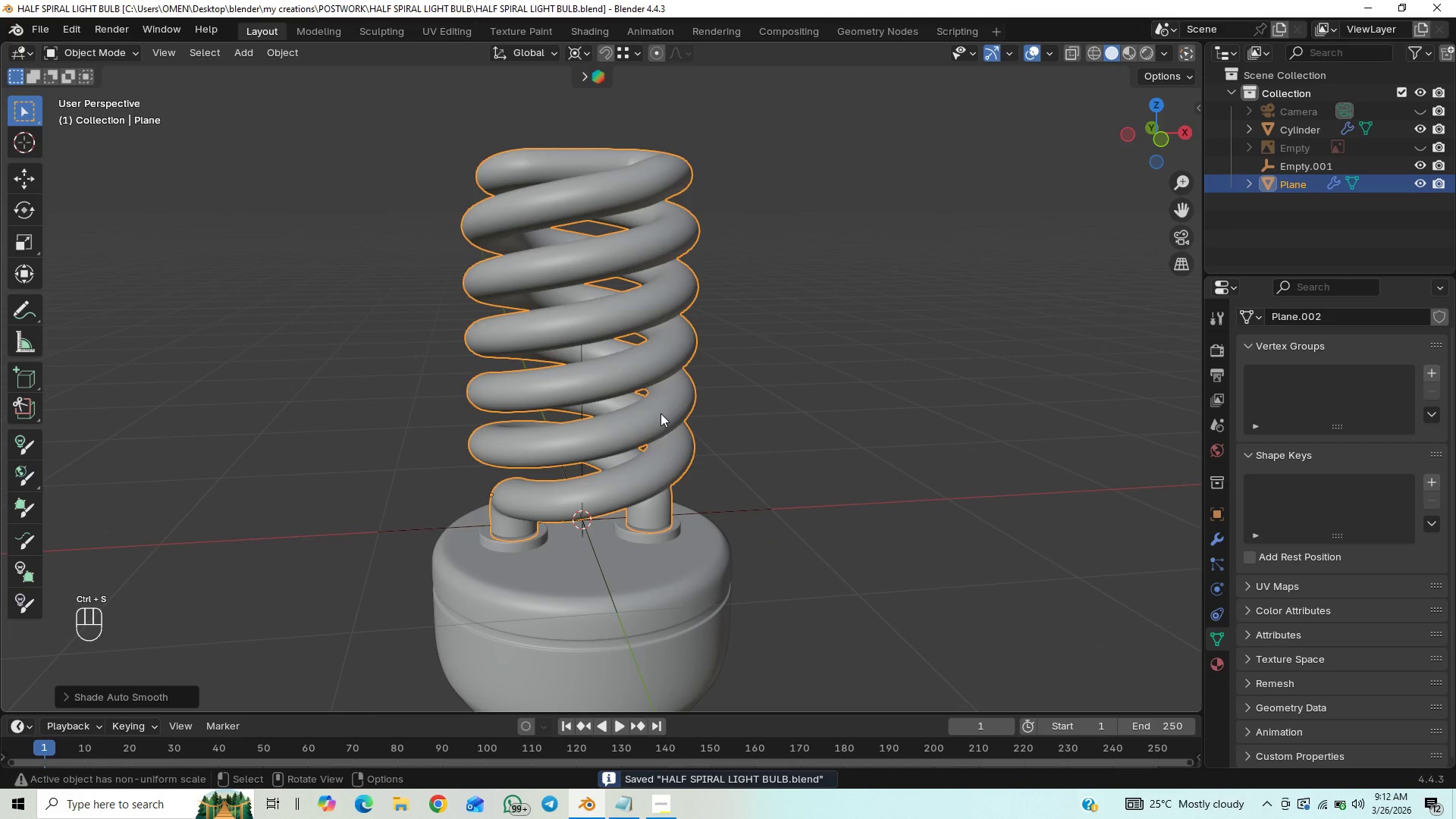 
mouse_move([1310, 788])
 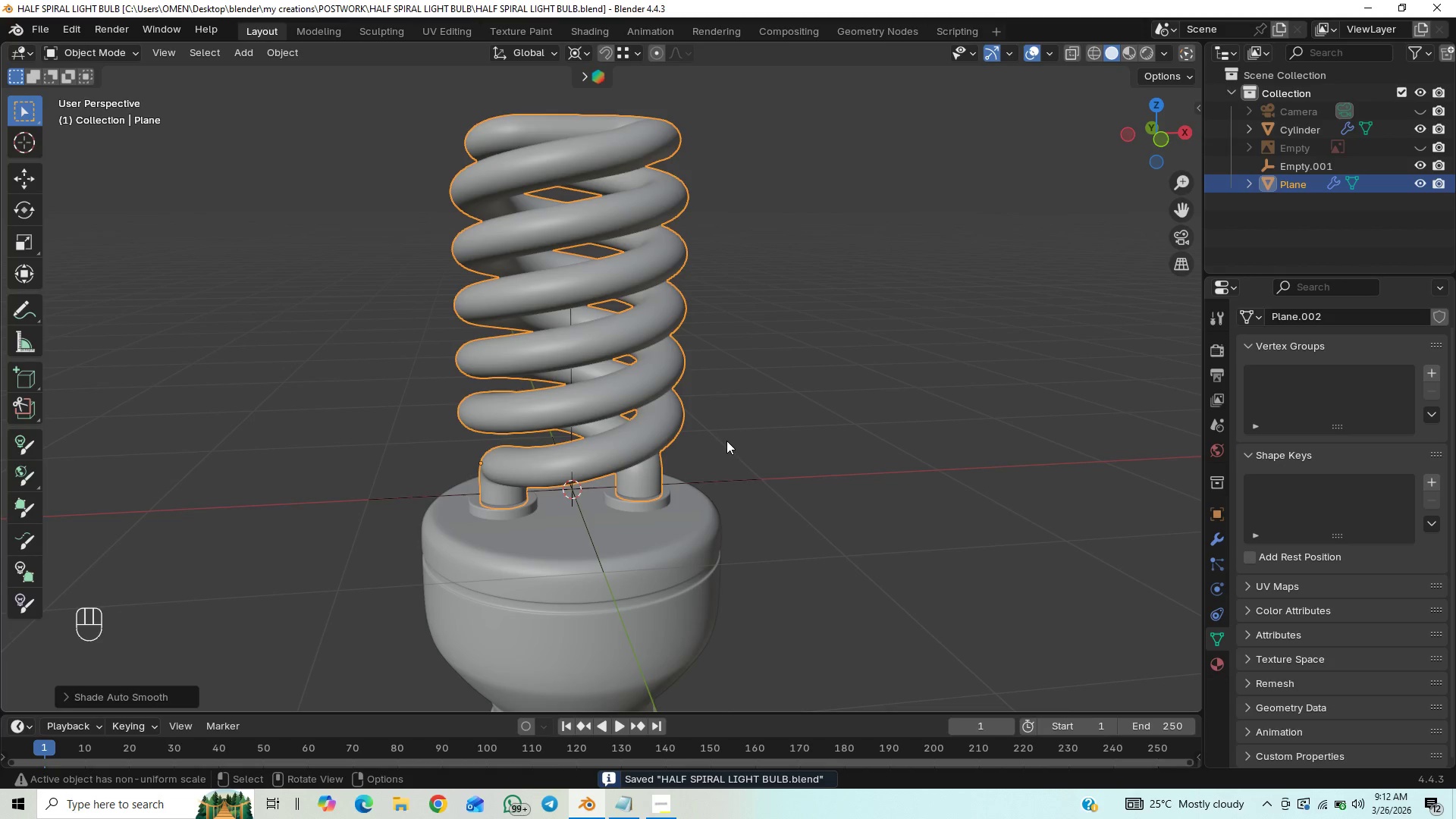 
scroll: coordinate [726, 440], scroll_direction: down, amount: 1.0
 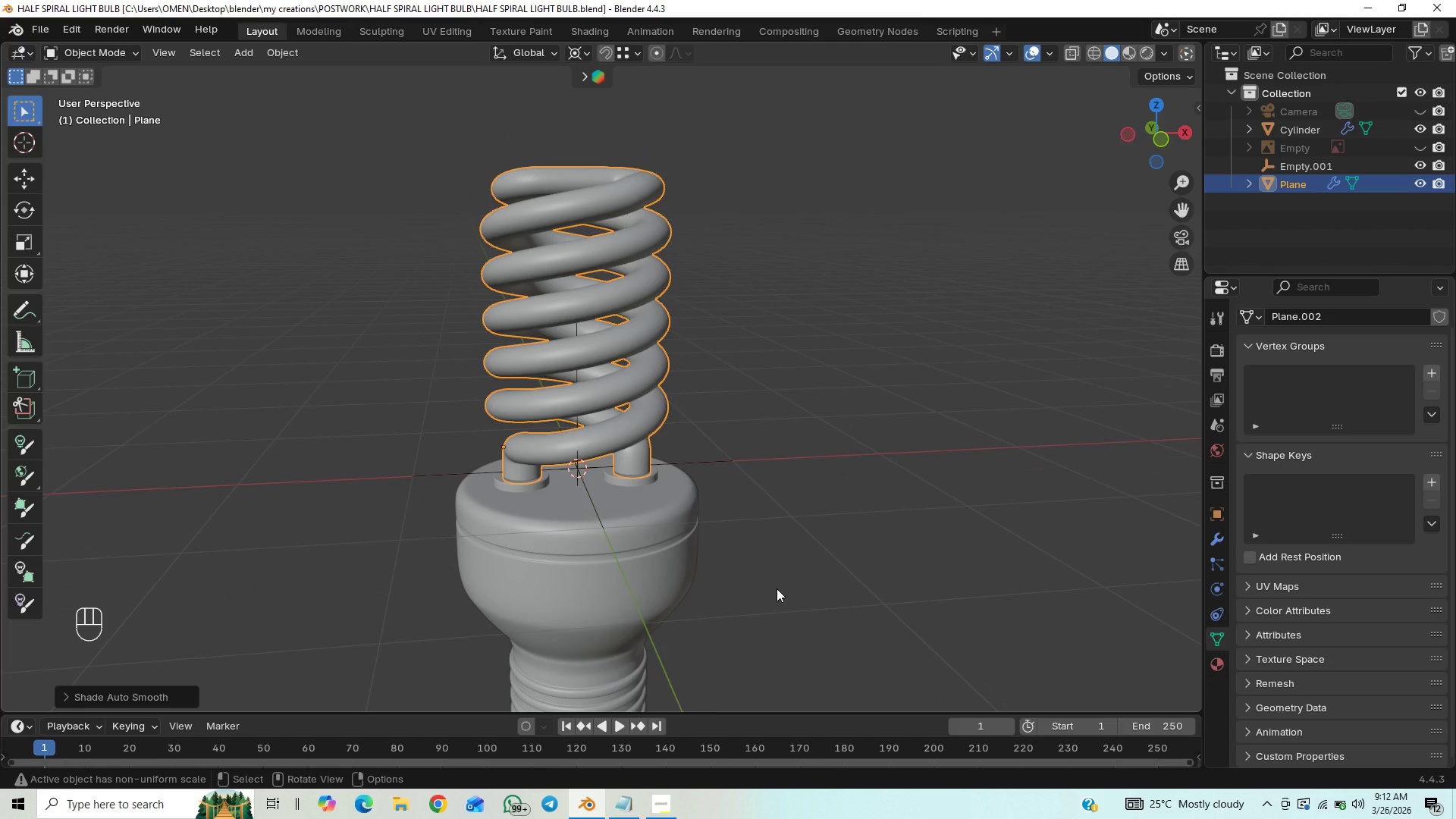 
key(End)
 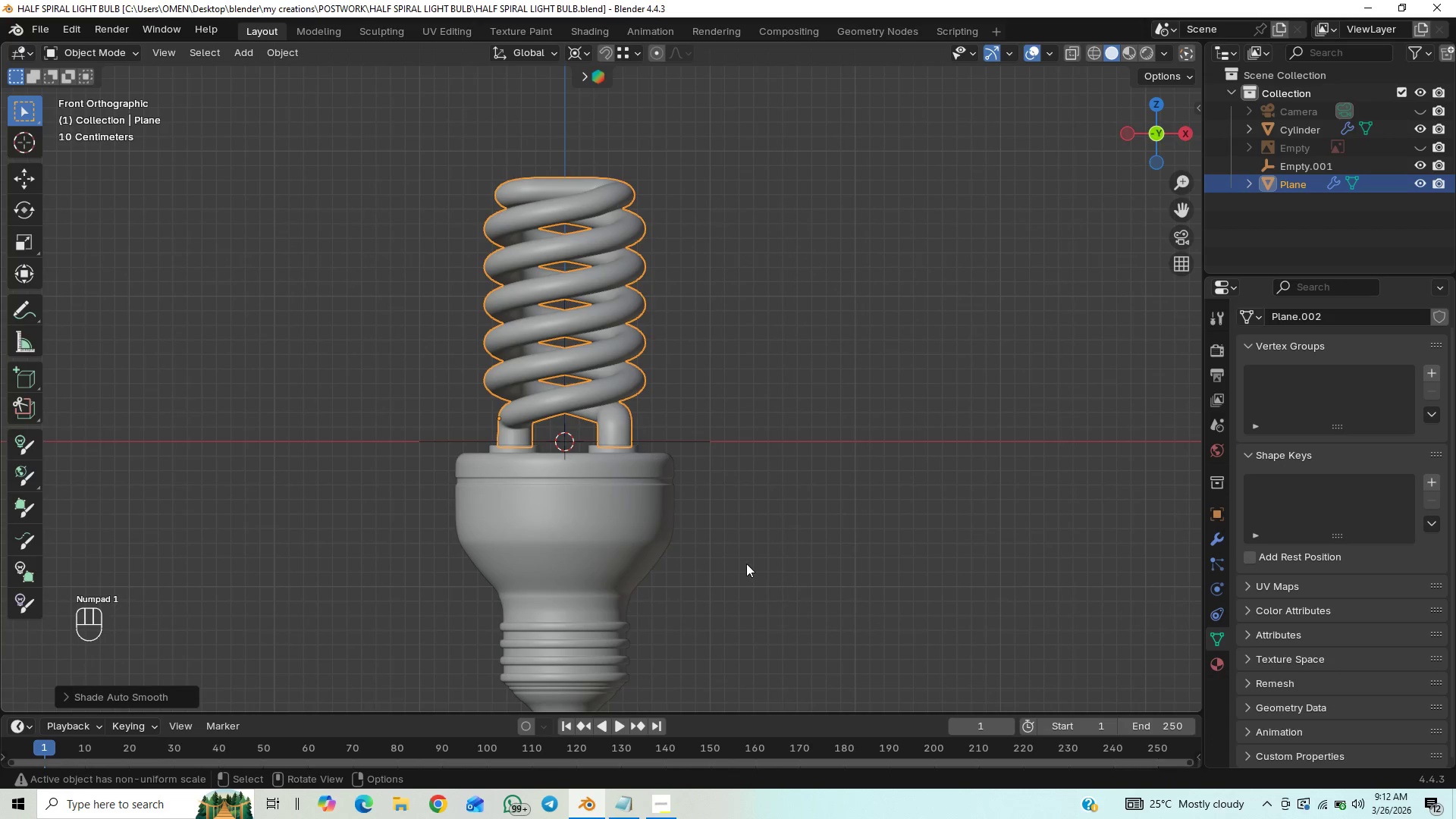 
key(Control+S)
 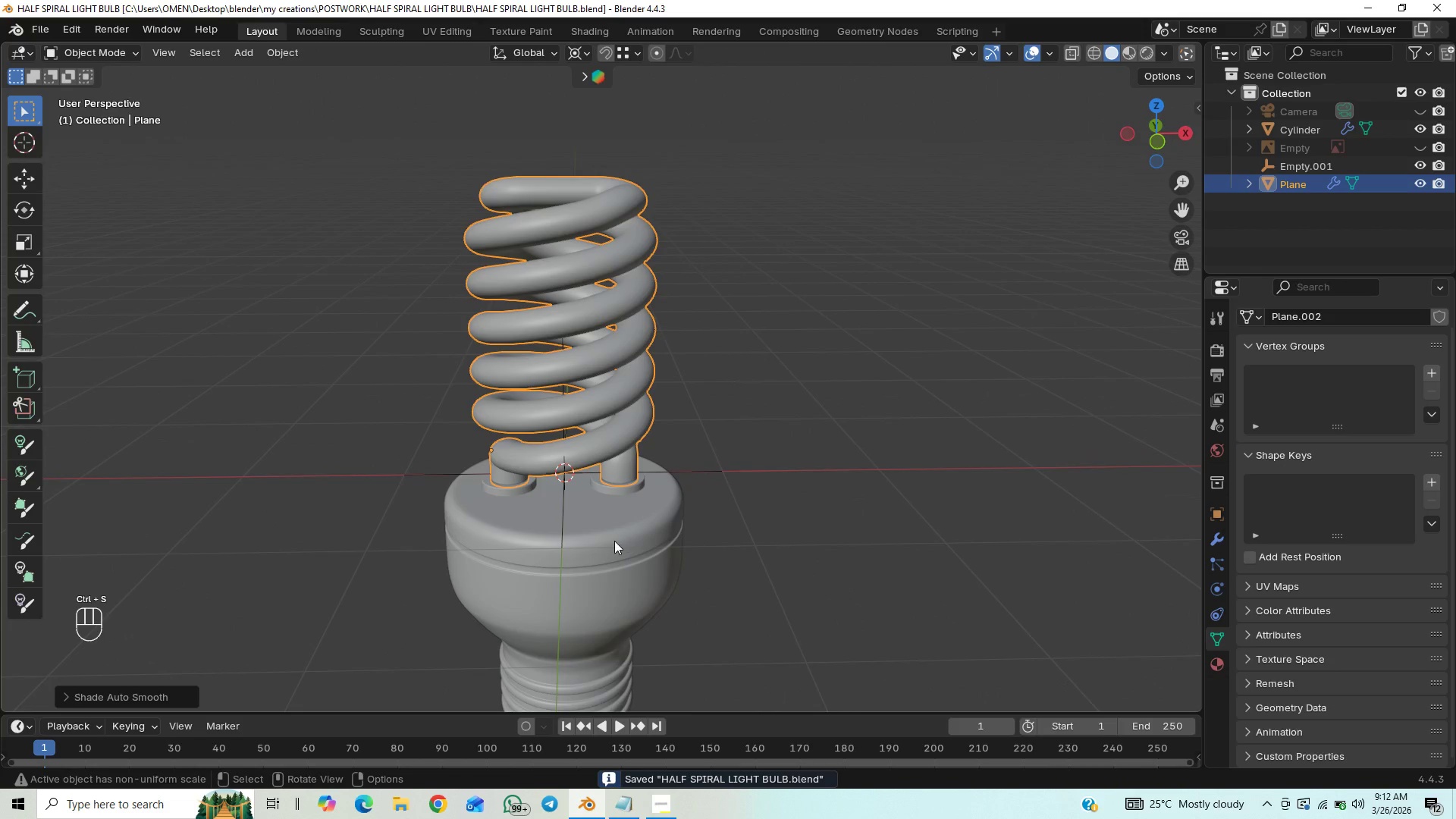 
middle_click([642, 488])
 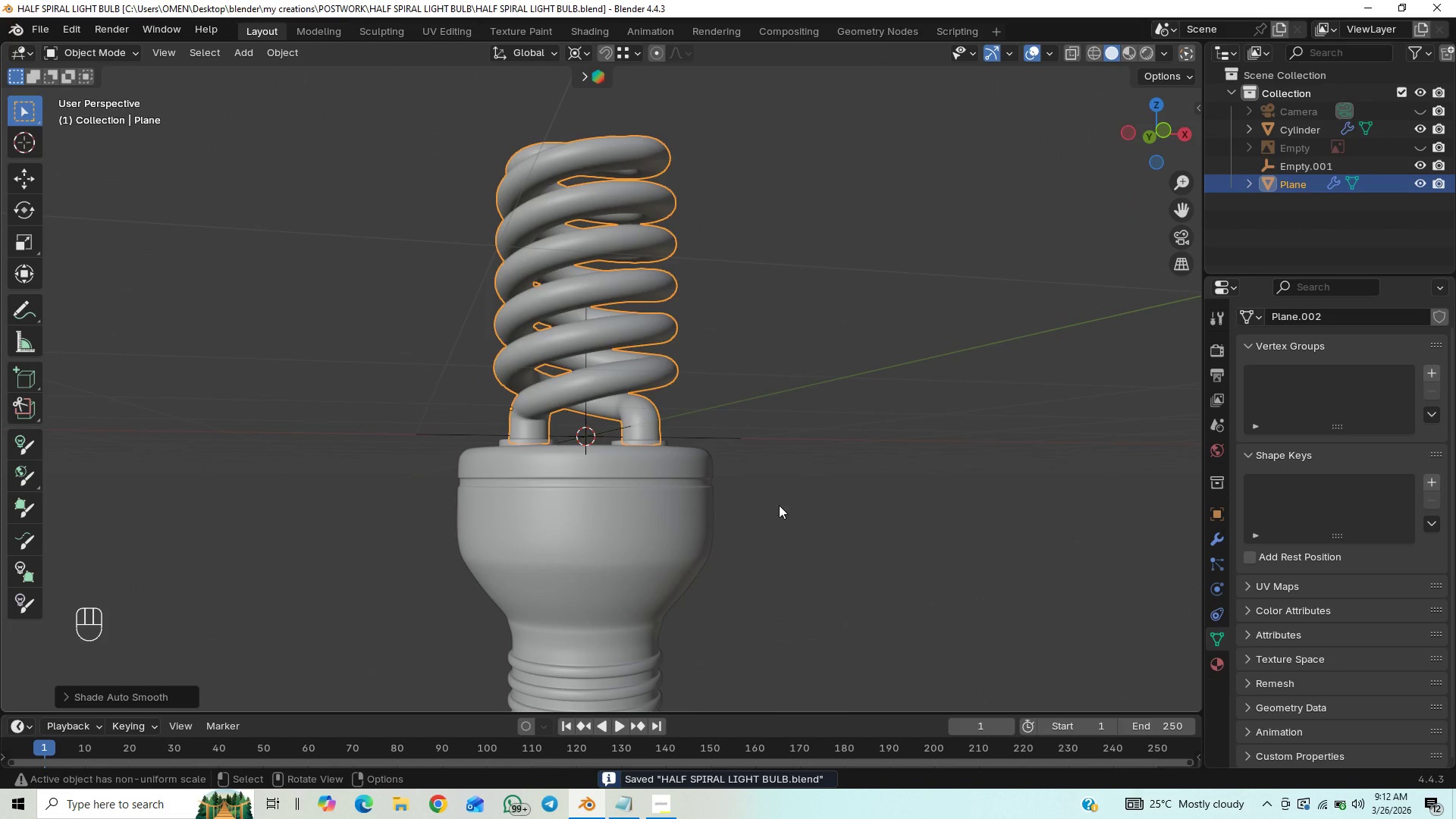 
left_click([787, 495])
 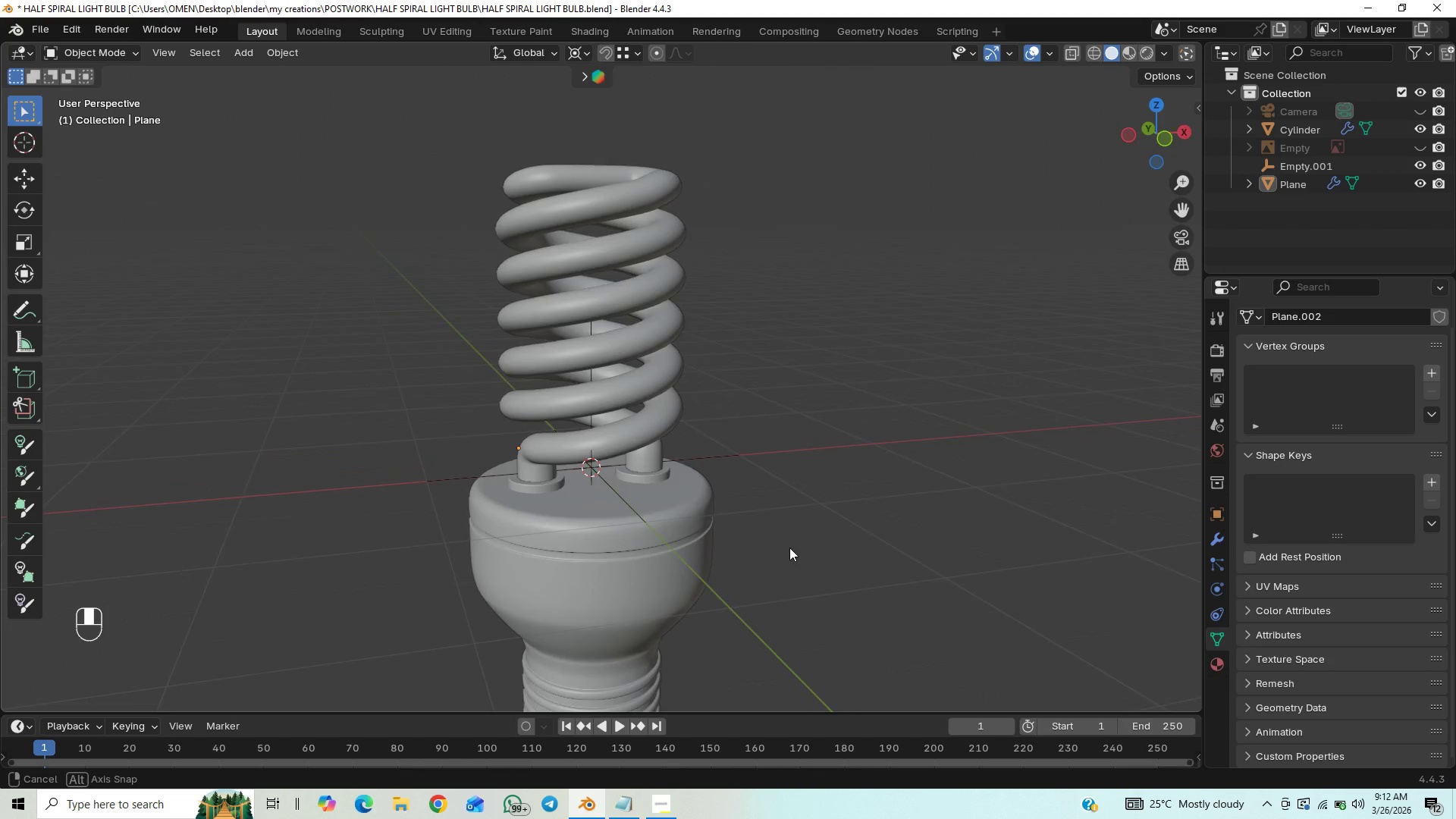 
double_click([791, 569])
 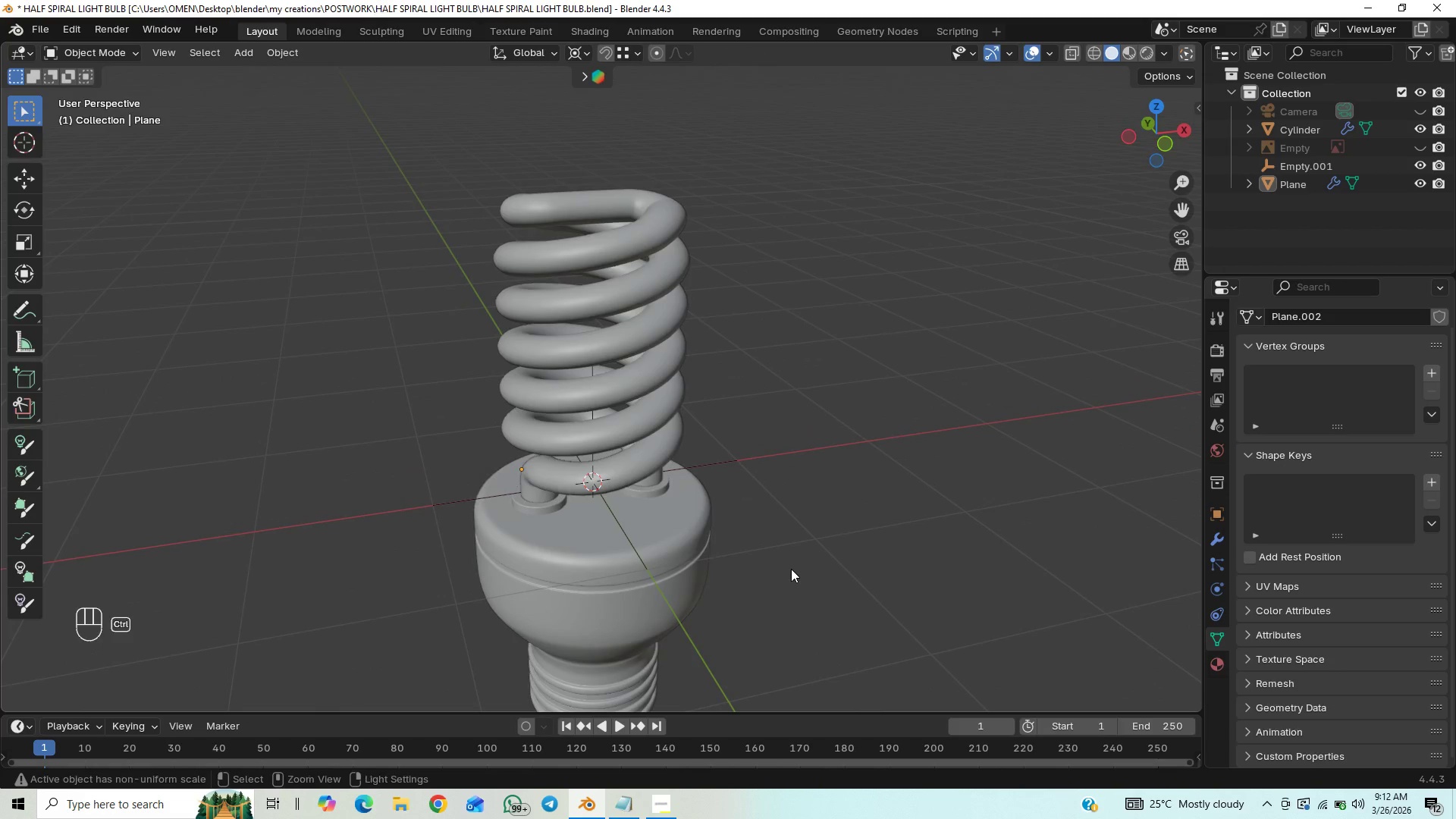 
middle_click([791, 569])
 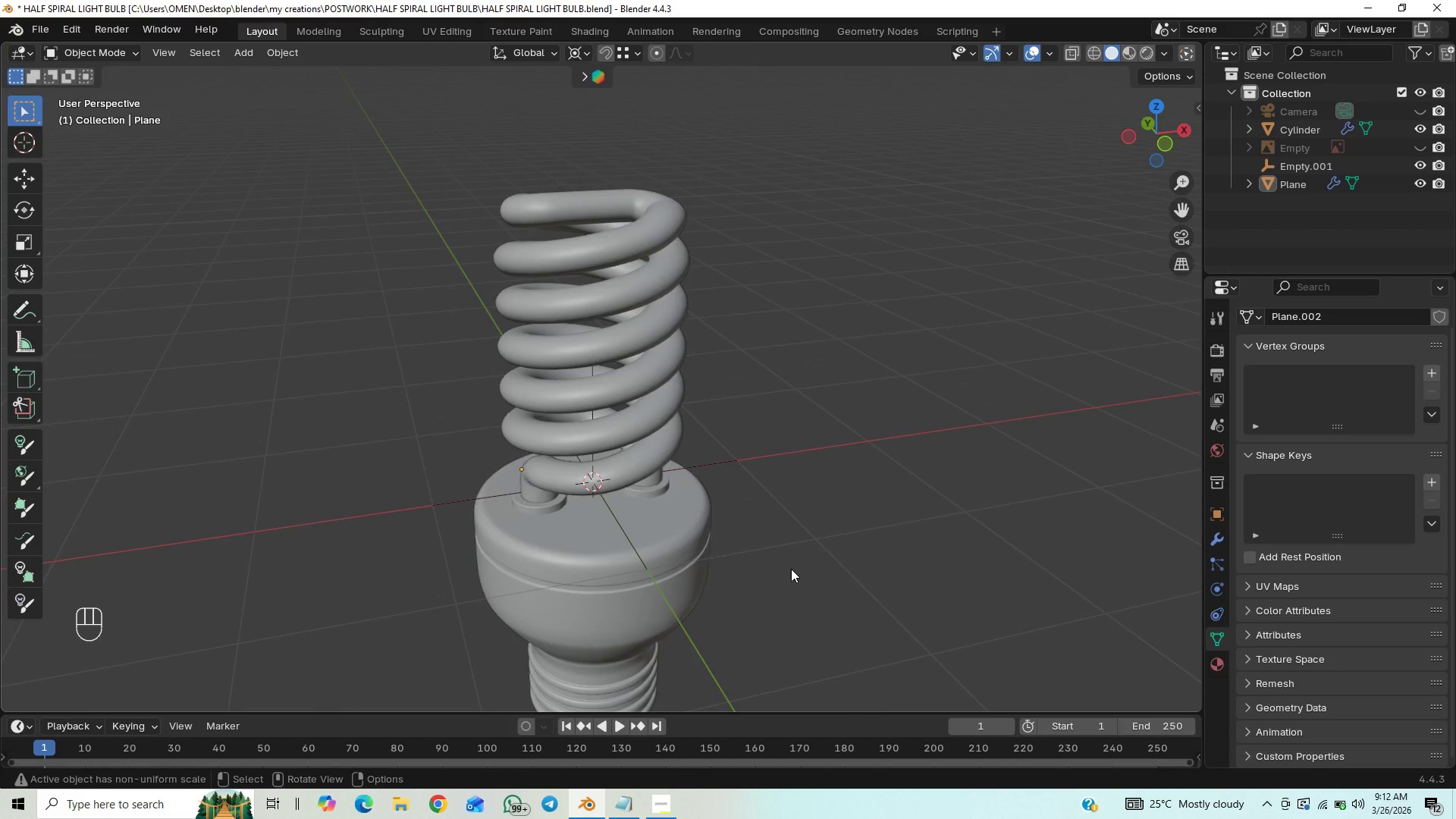 
key(Control+S)
 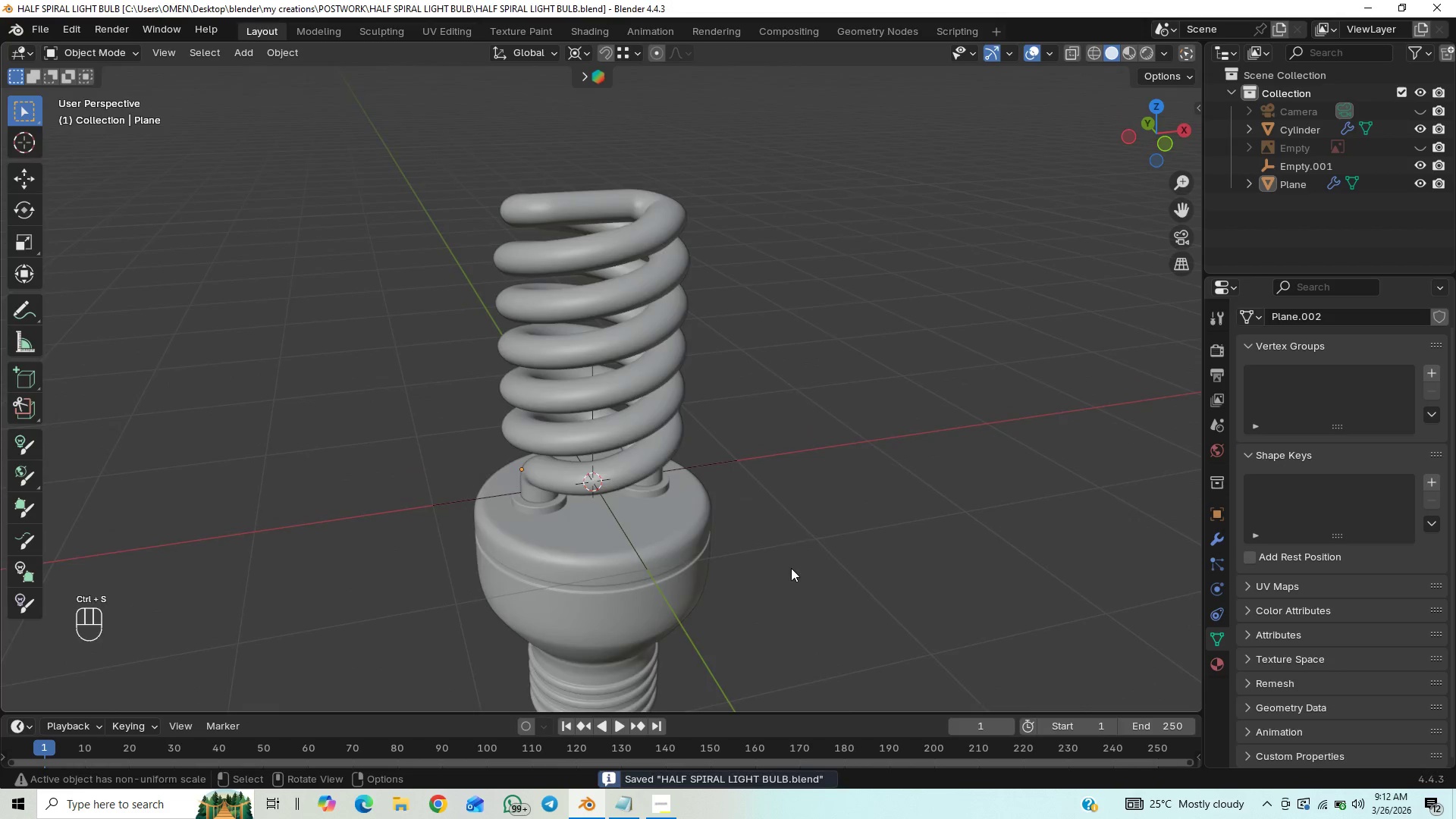 
scroll: coordinate [788, 547], scroll_direction: up, amount: 2.0
 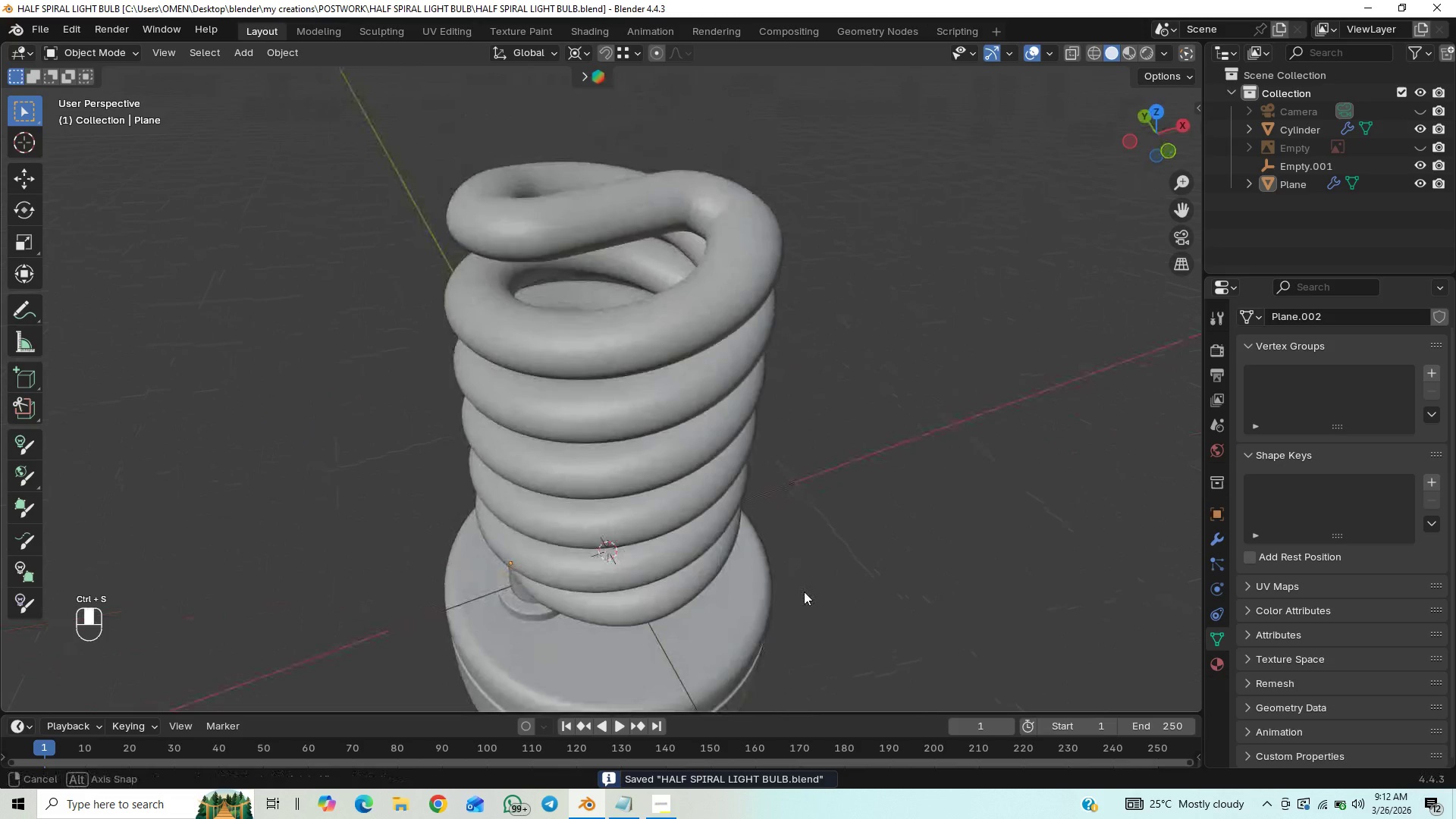 
key(Control+S)
 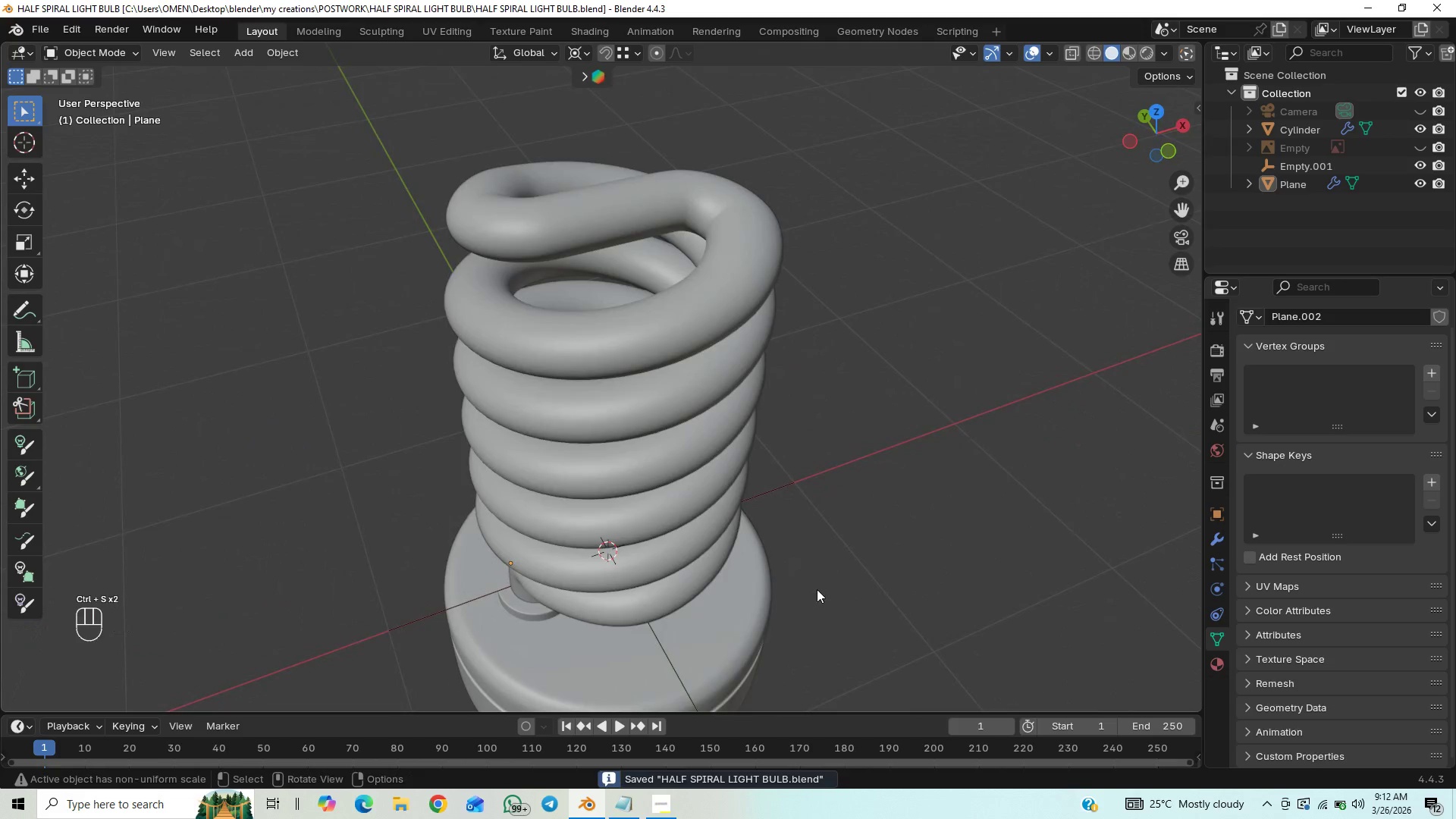 
key(End)
 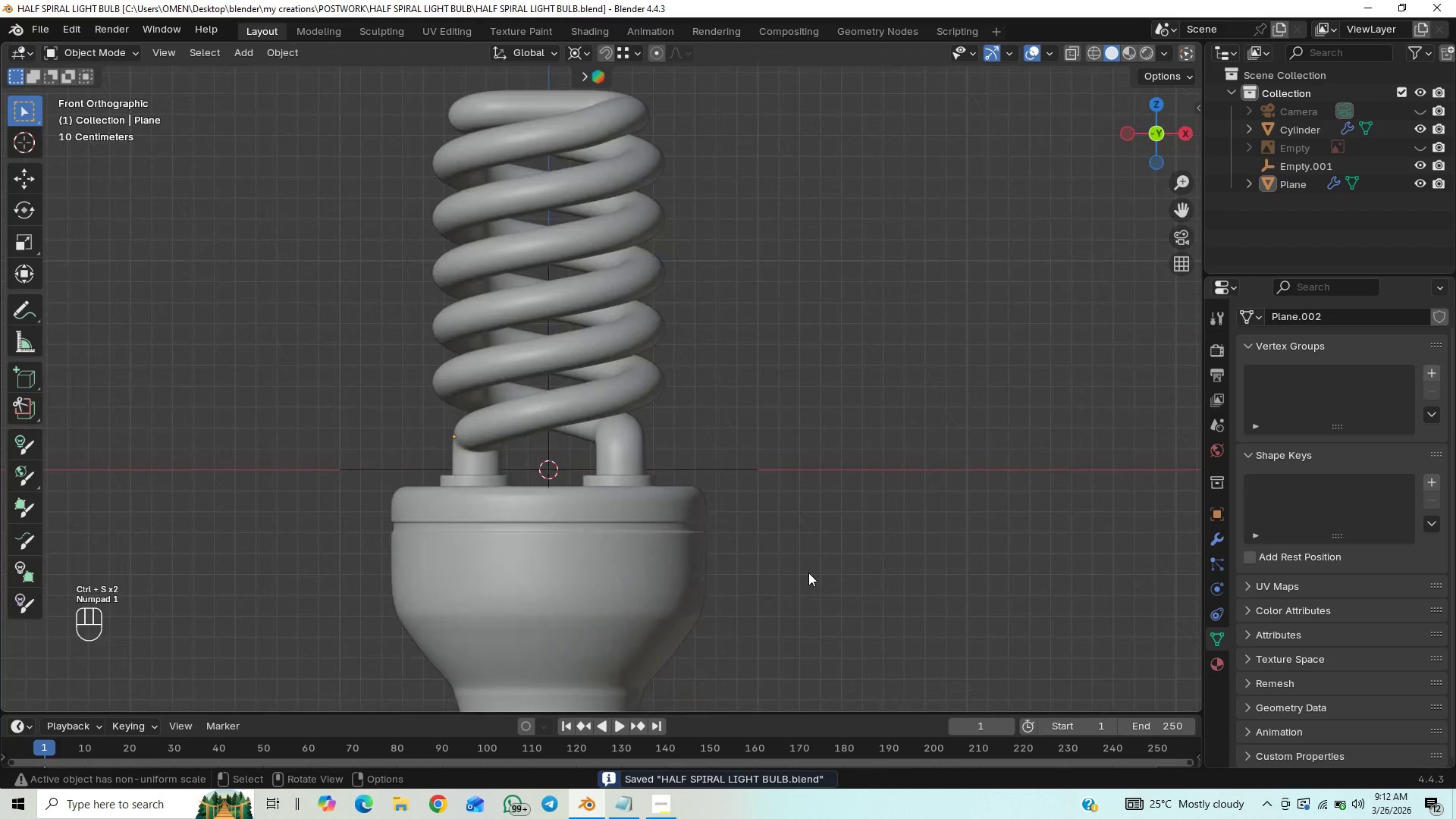 
scroll: coordinate [808, 573], scroll_direction: down, amount: 3.0
 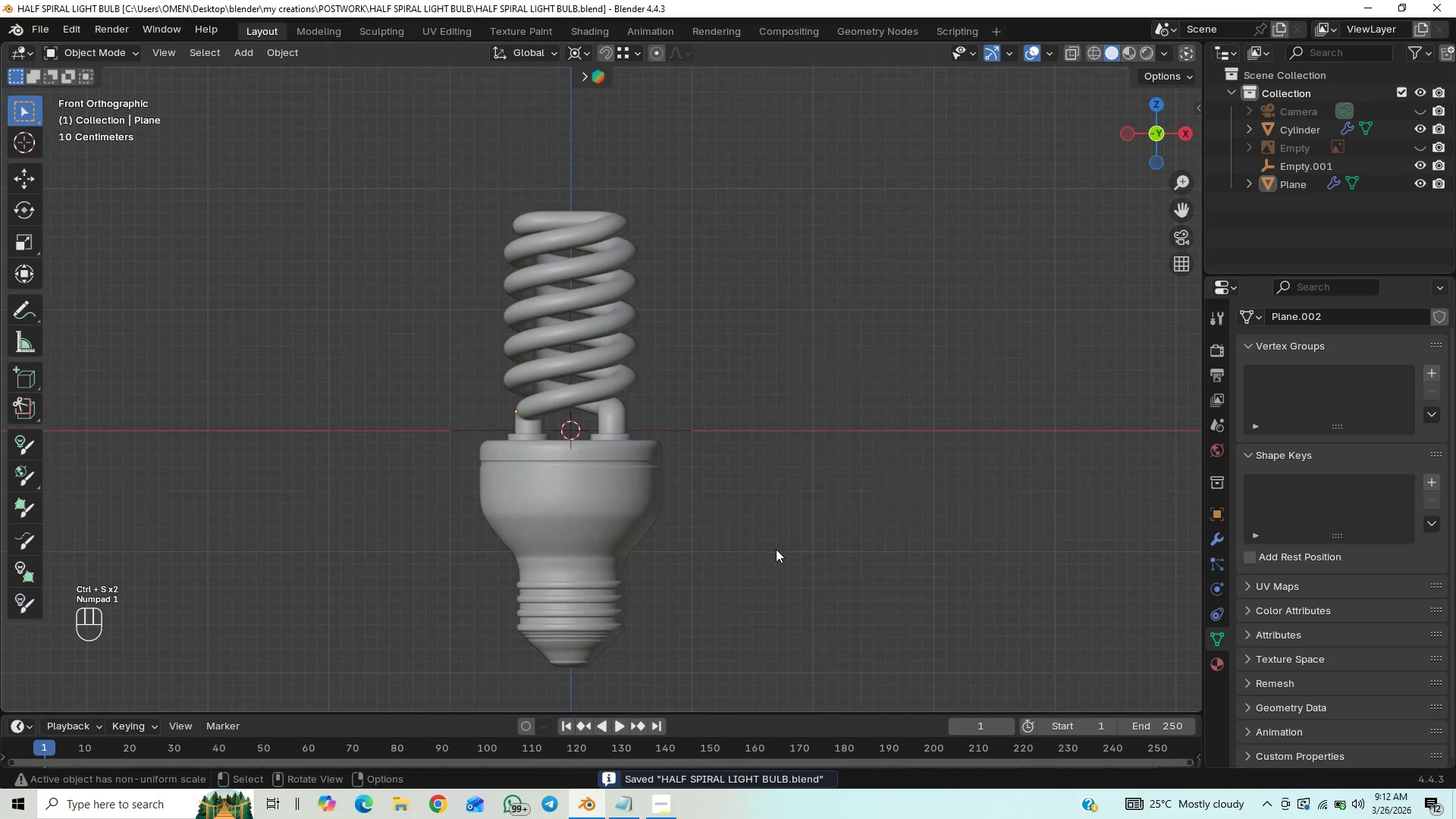 
hold_key(key=ShiftLeft, duration=0.52)
 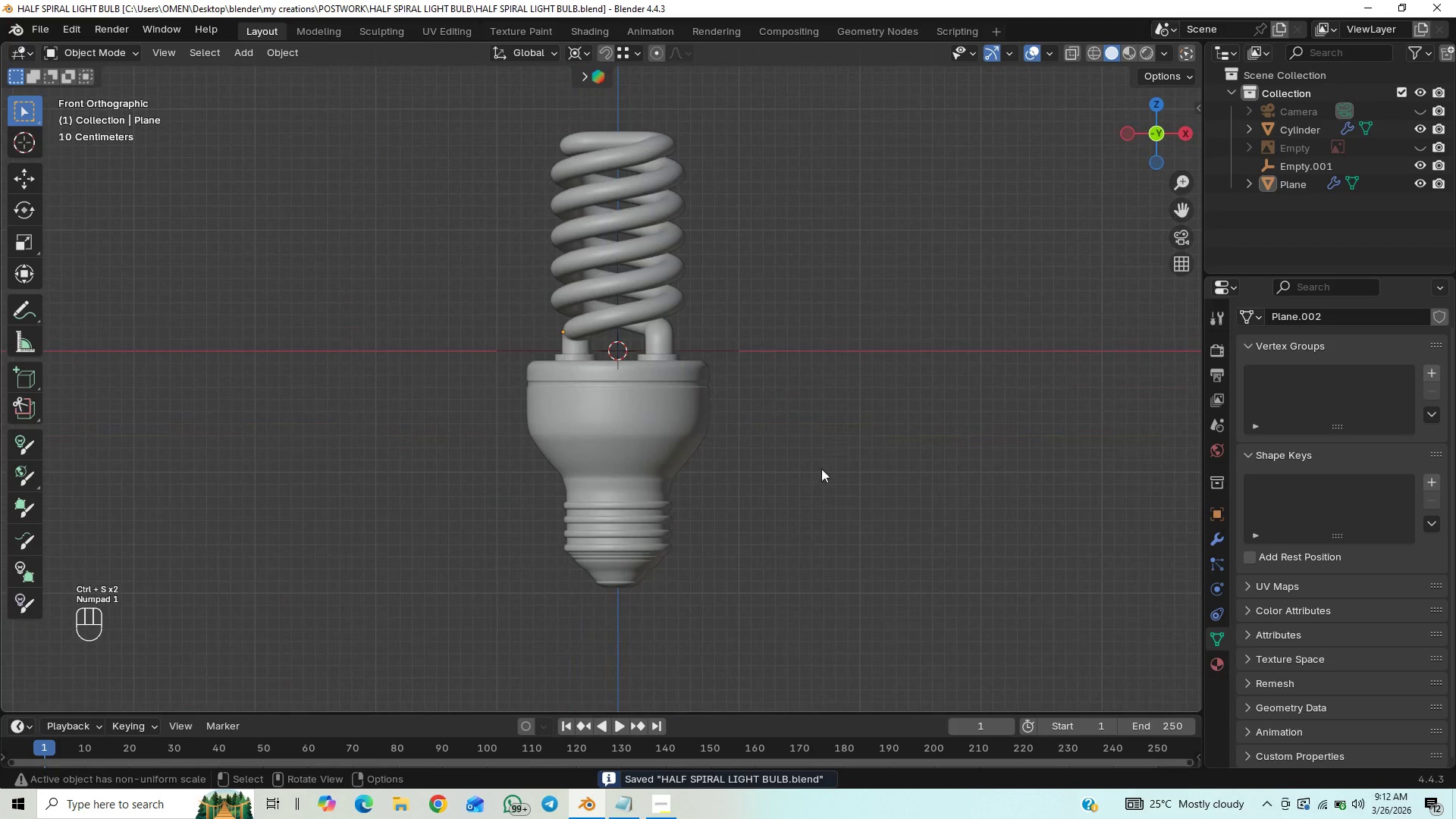 
key(Shift+A)
 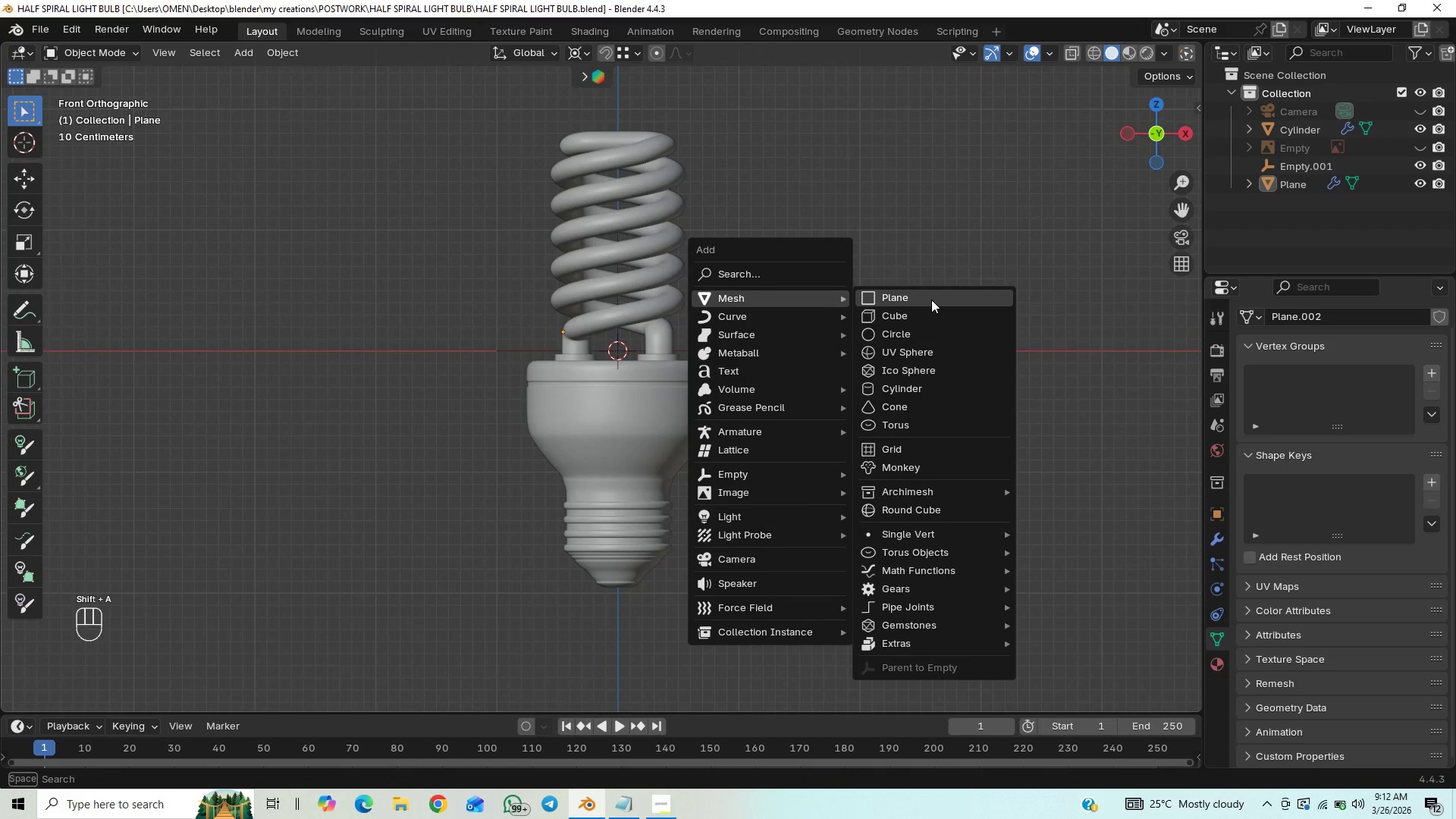 
left_click([931, 300])
 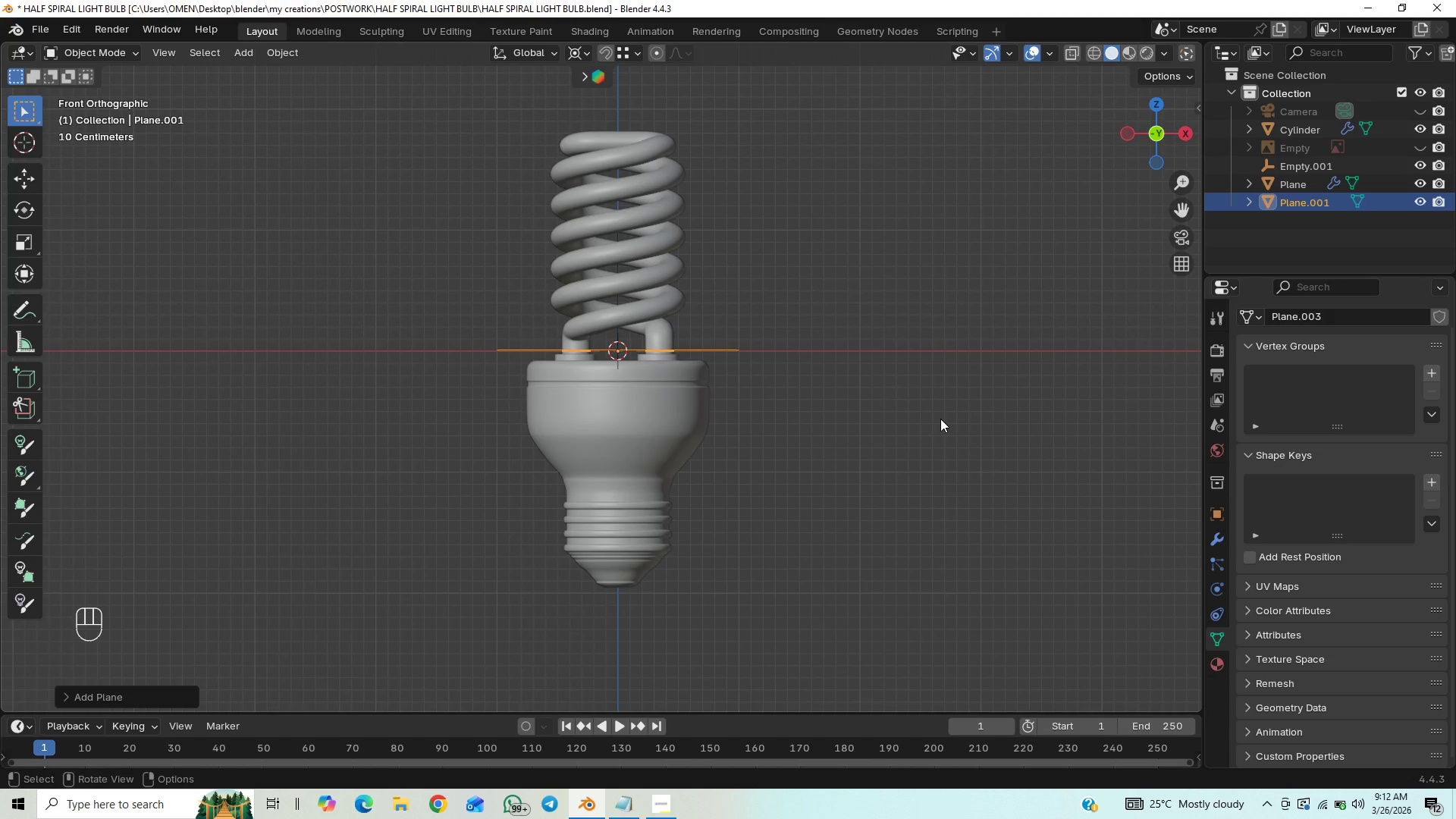 
type(gz)
 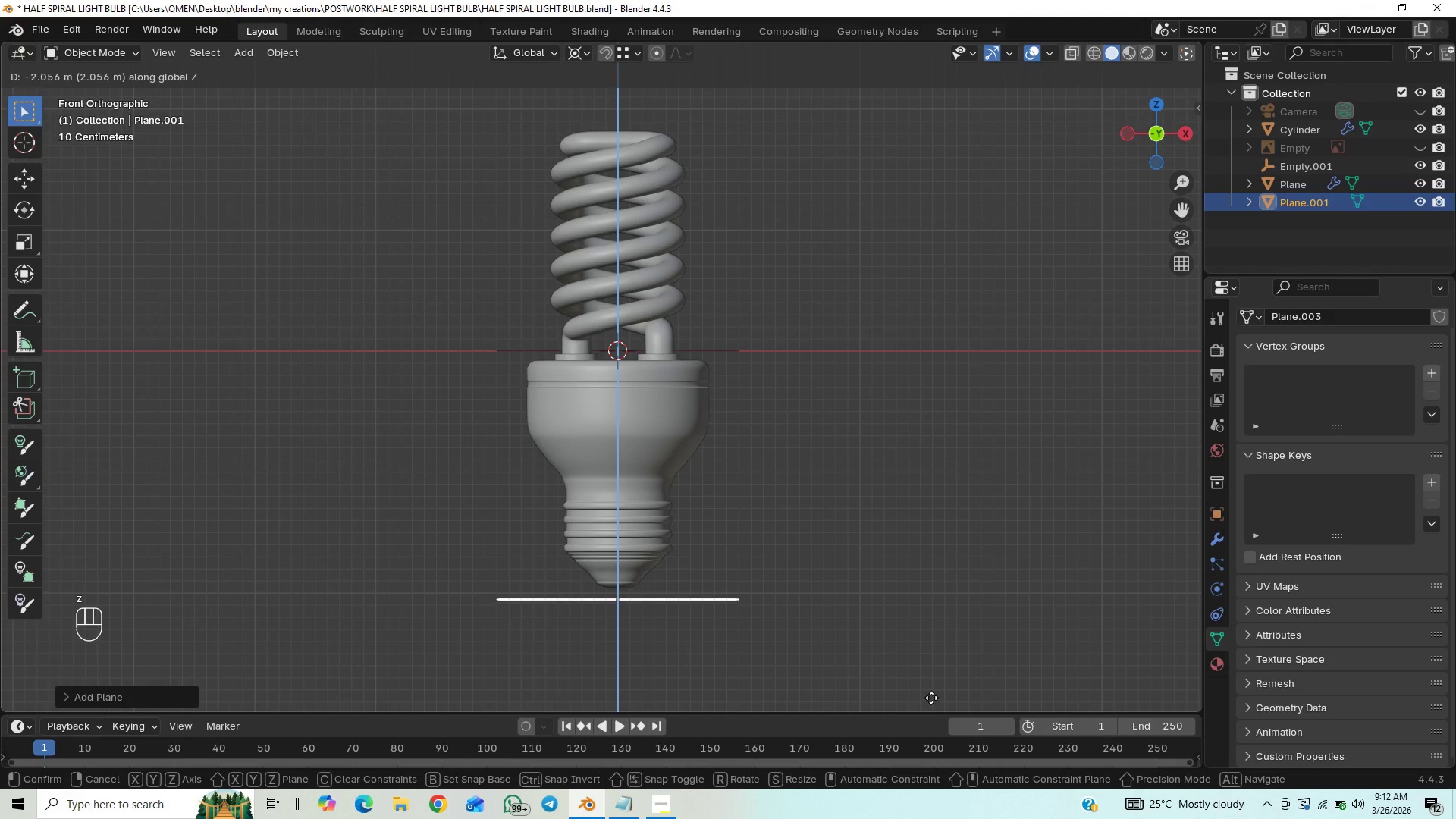 
left_click([931, 698])
 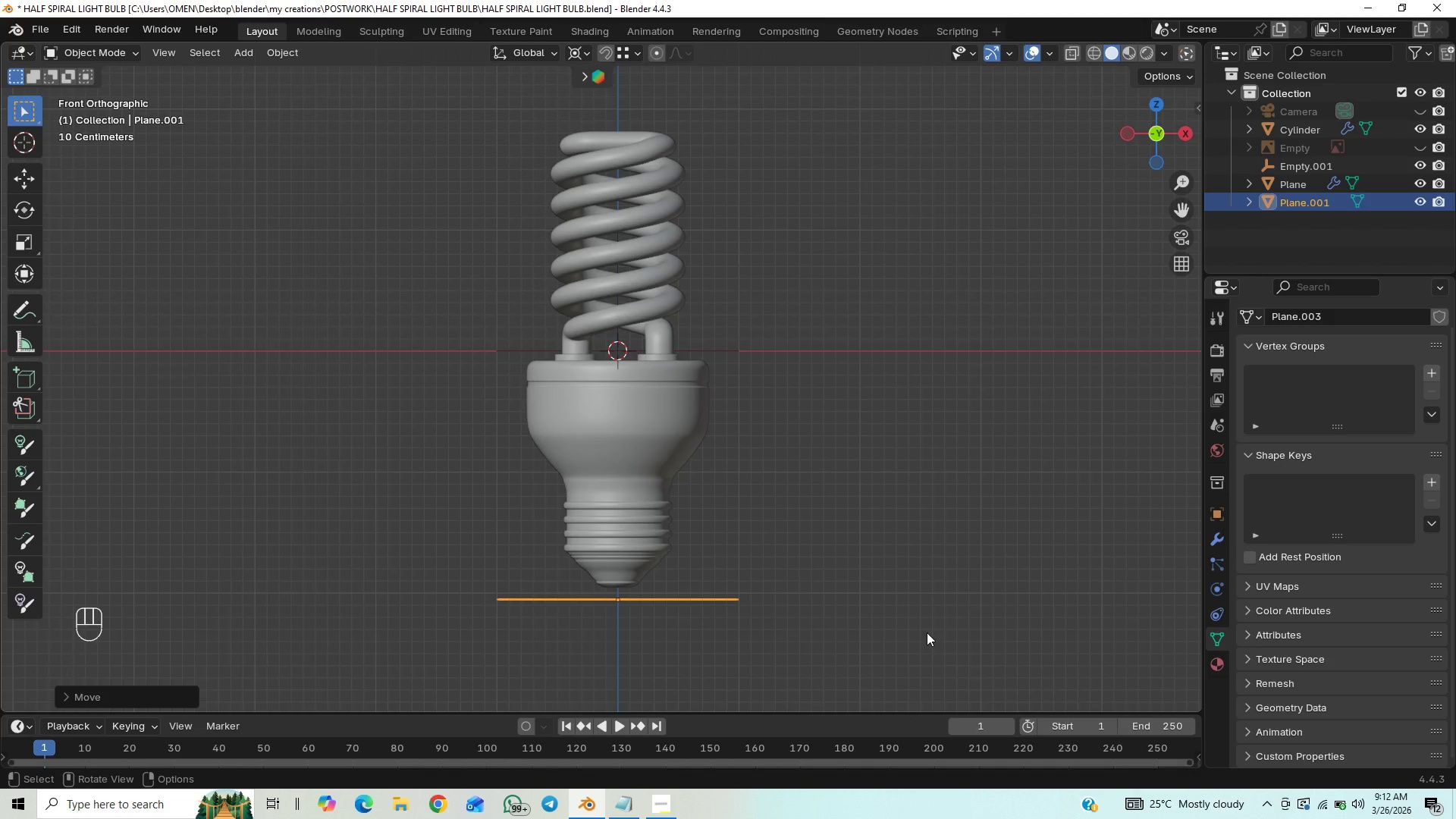 
scroll: coordinate [927, 632], scroll_direction: down, amount: 1.0
 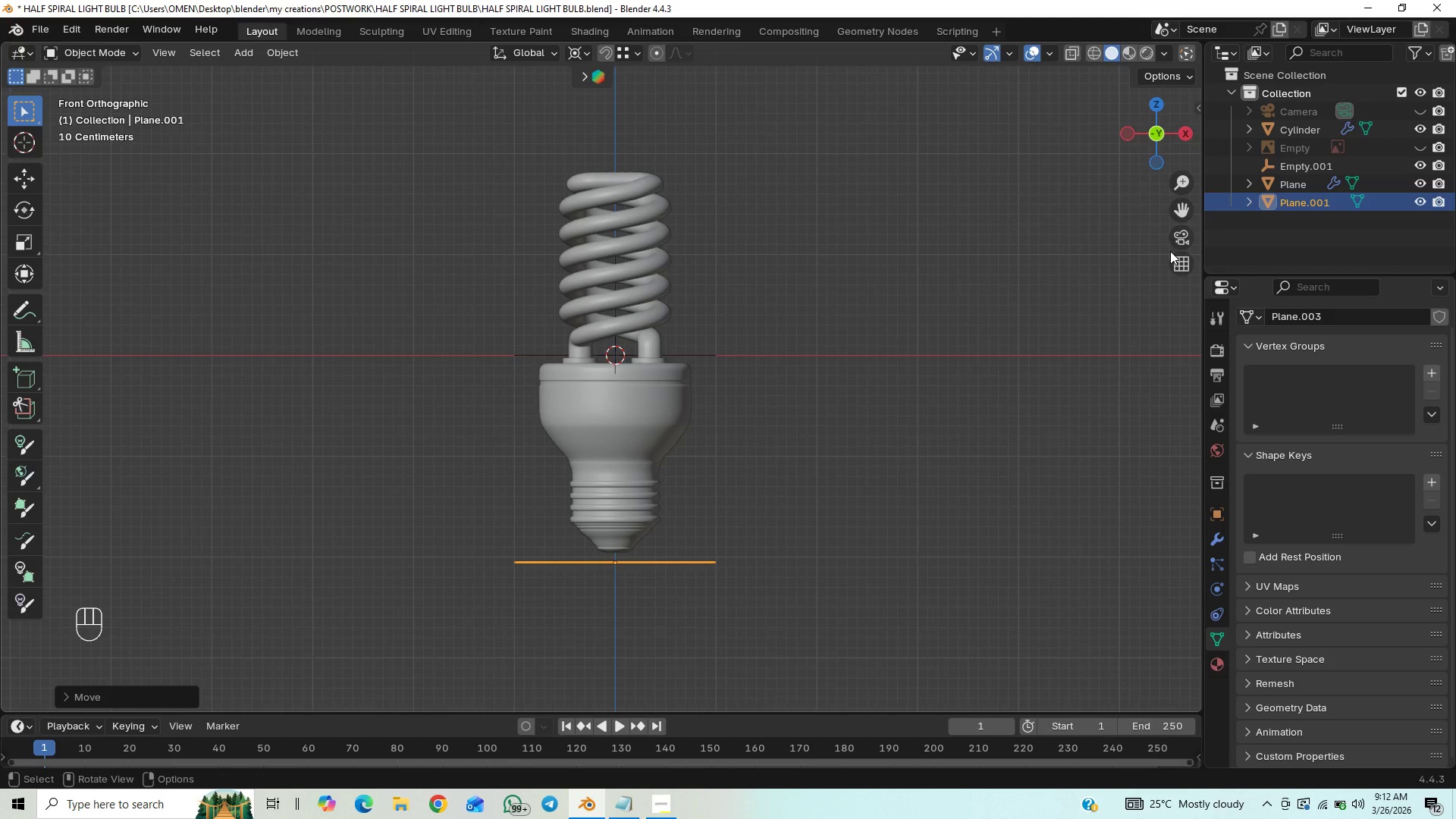 
left_click([1178, 236])
 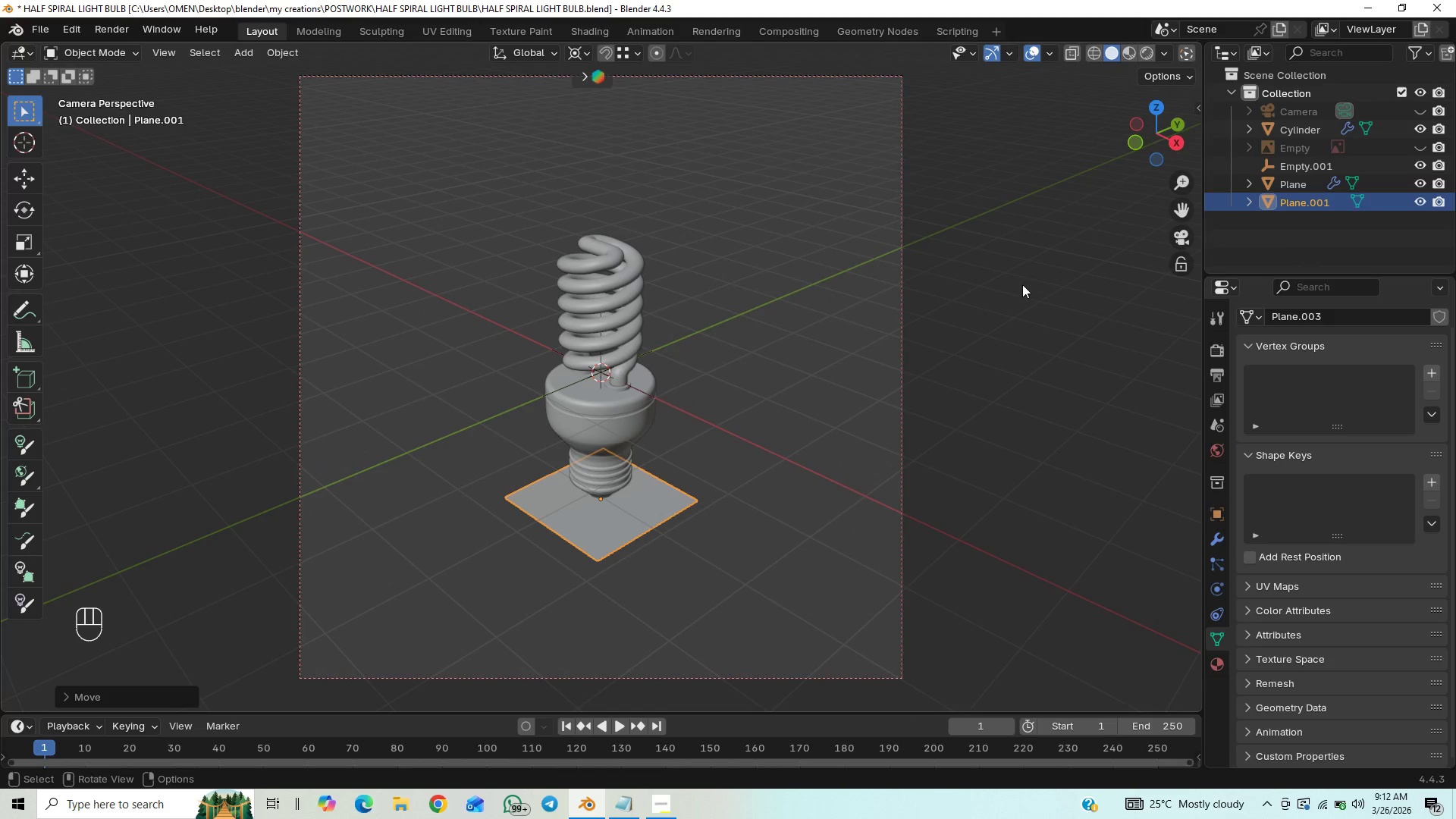 
left_click([1415, 109])
 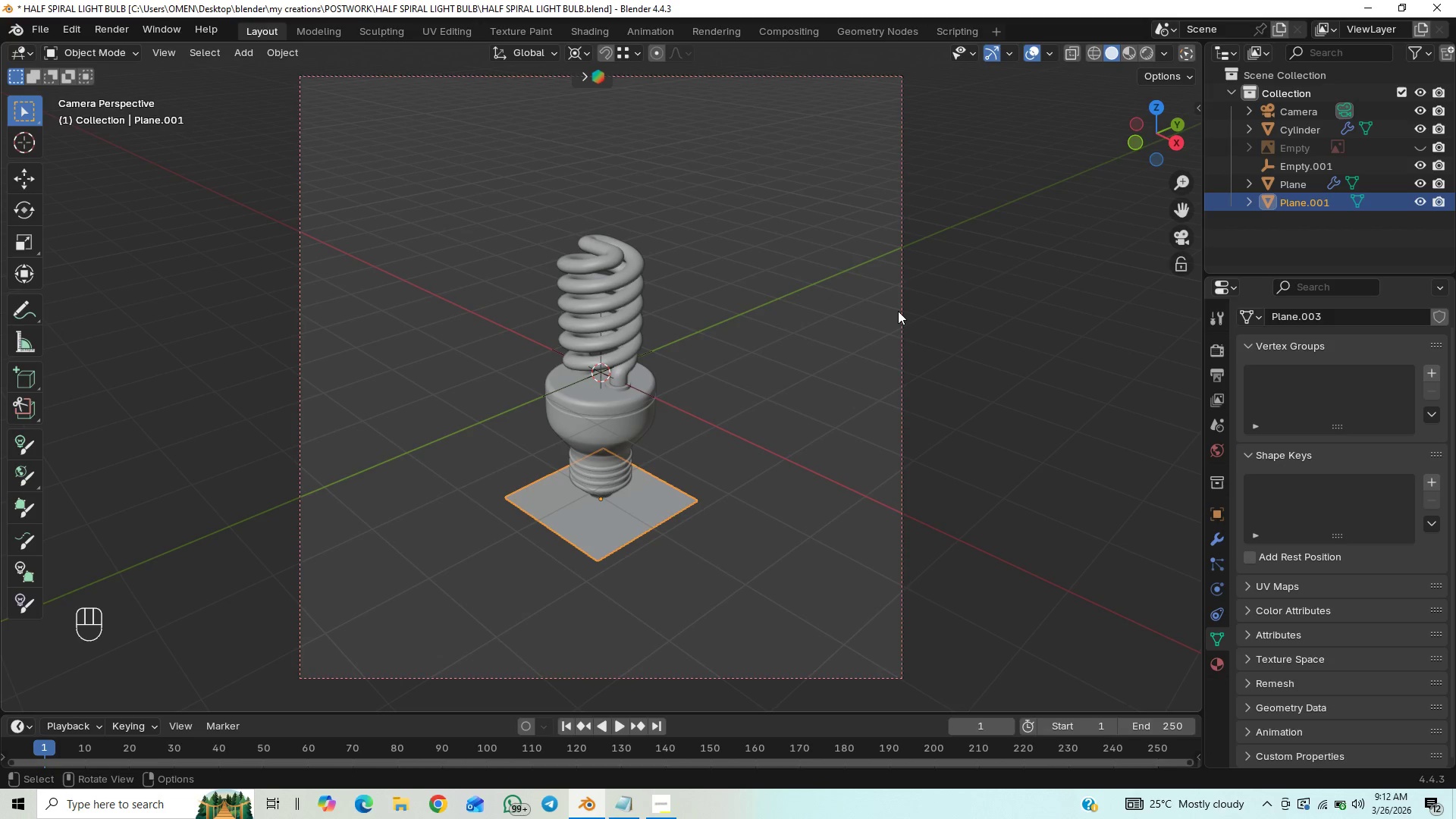 
left_click([899, 311])
 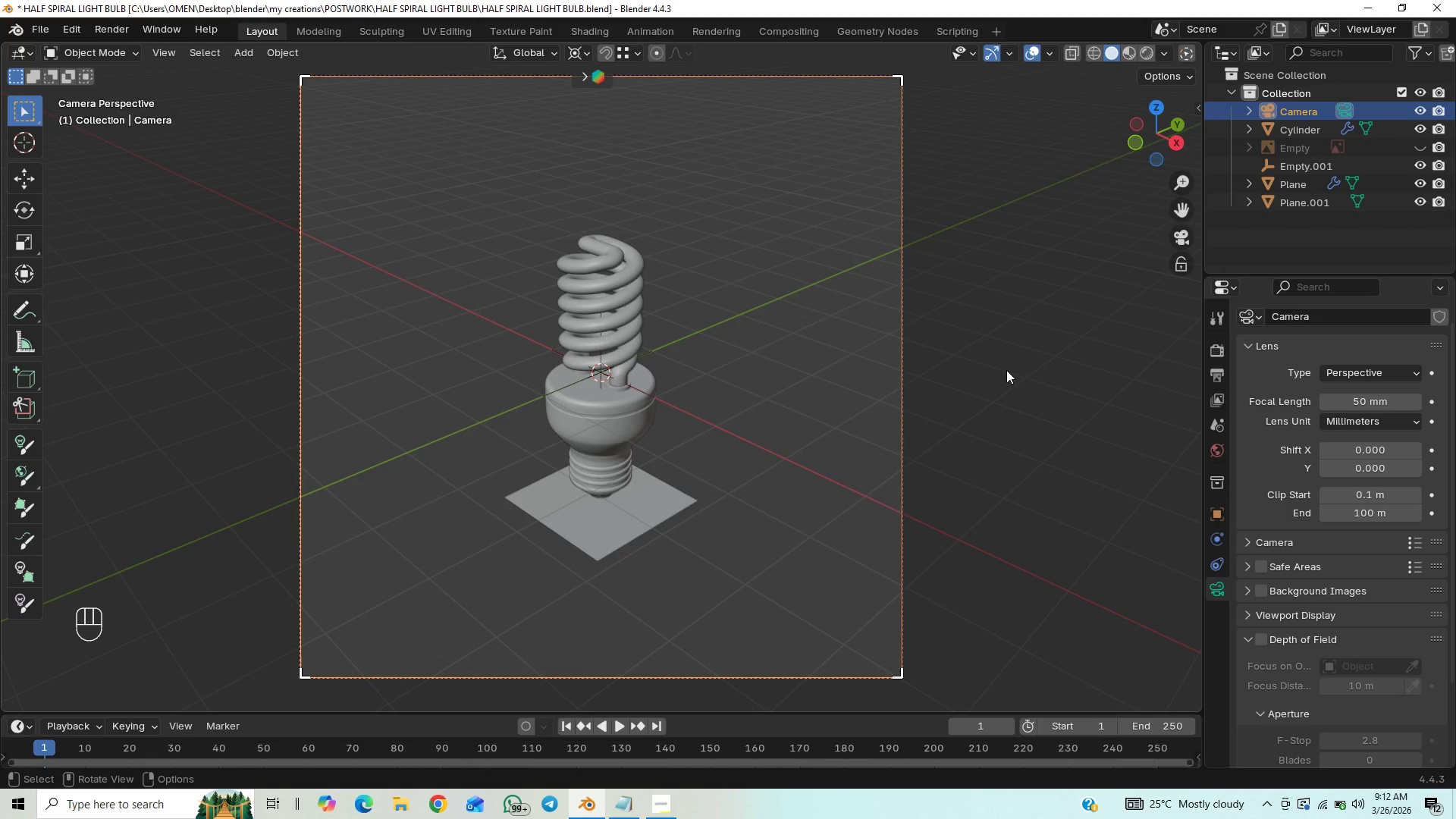 
key(G)
 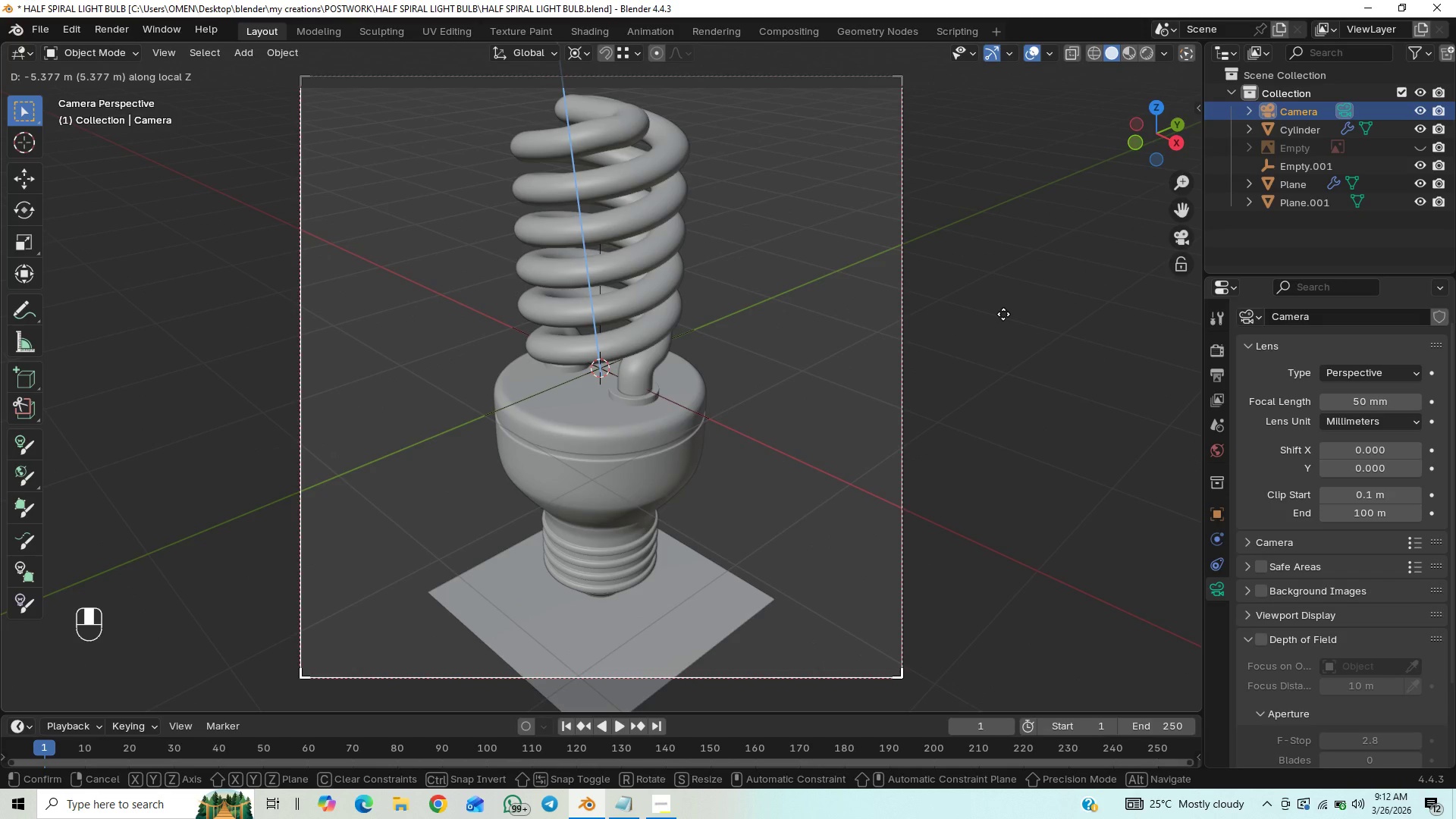 
left_click([1003, 314])
 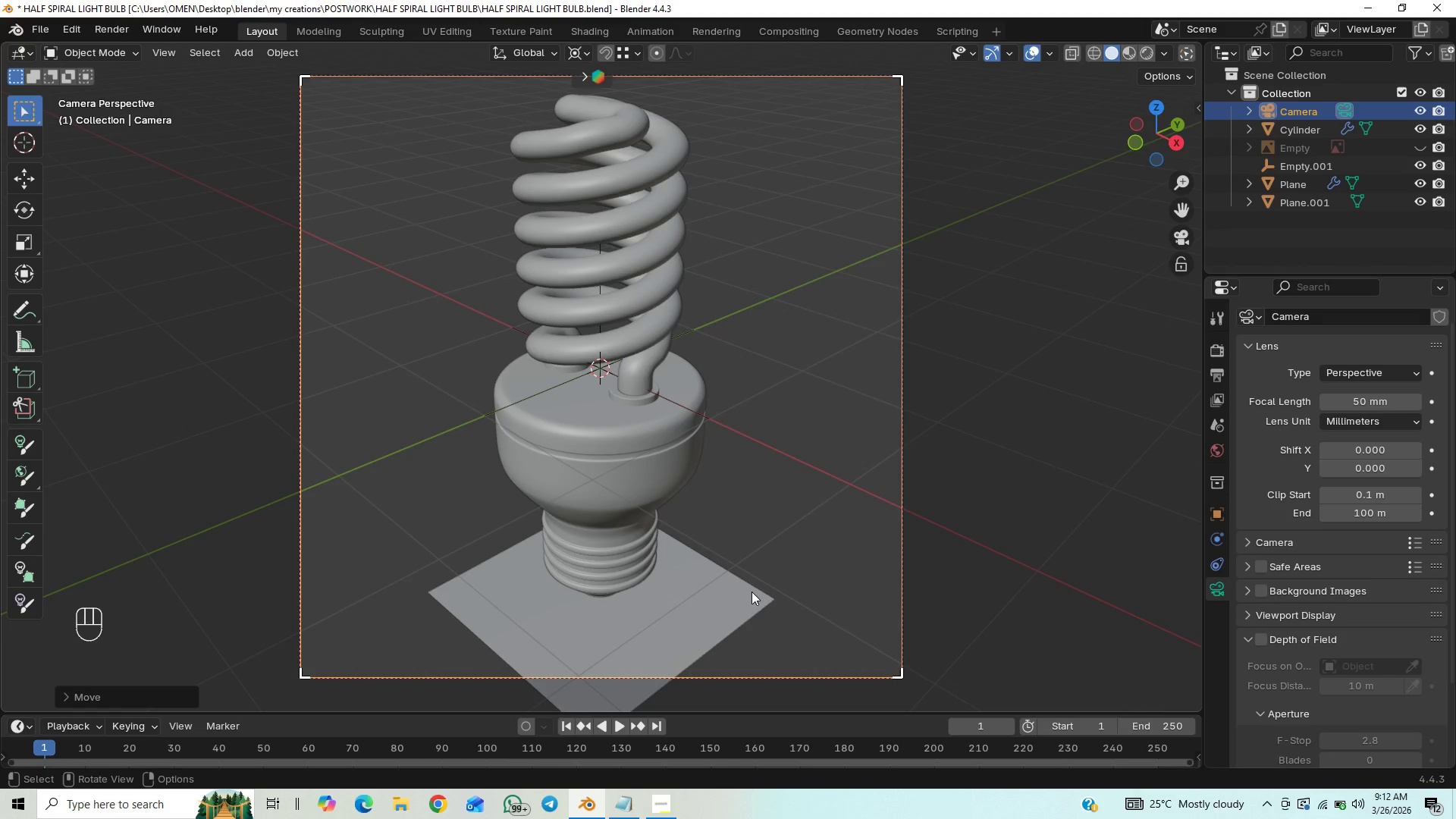 
left_click([681, 599])
 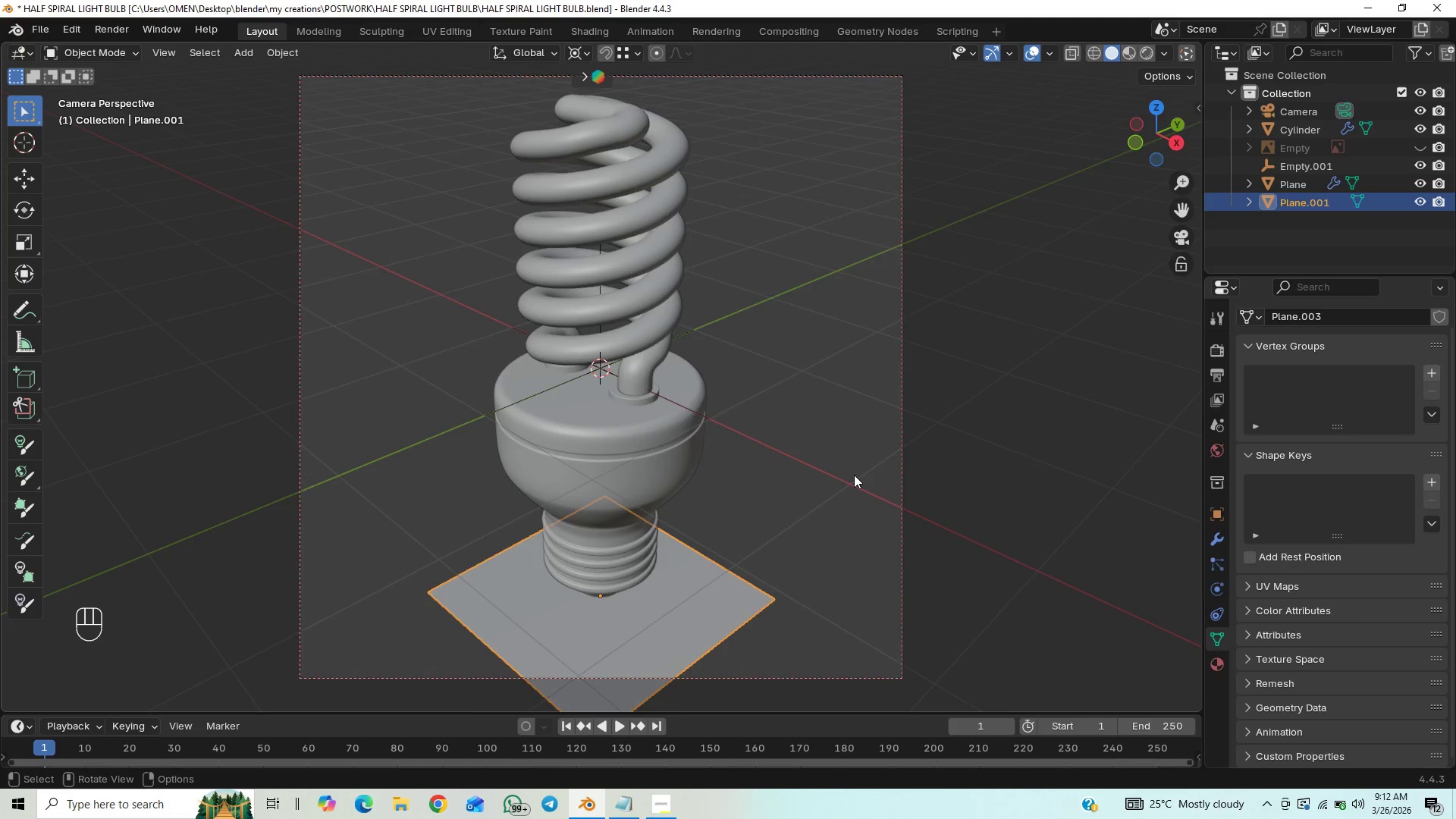 
scroll: coordinate [862, 469], scroll_direction: down, amount: 5.0
 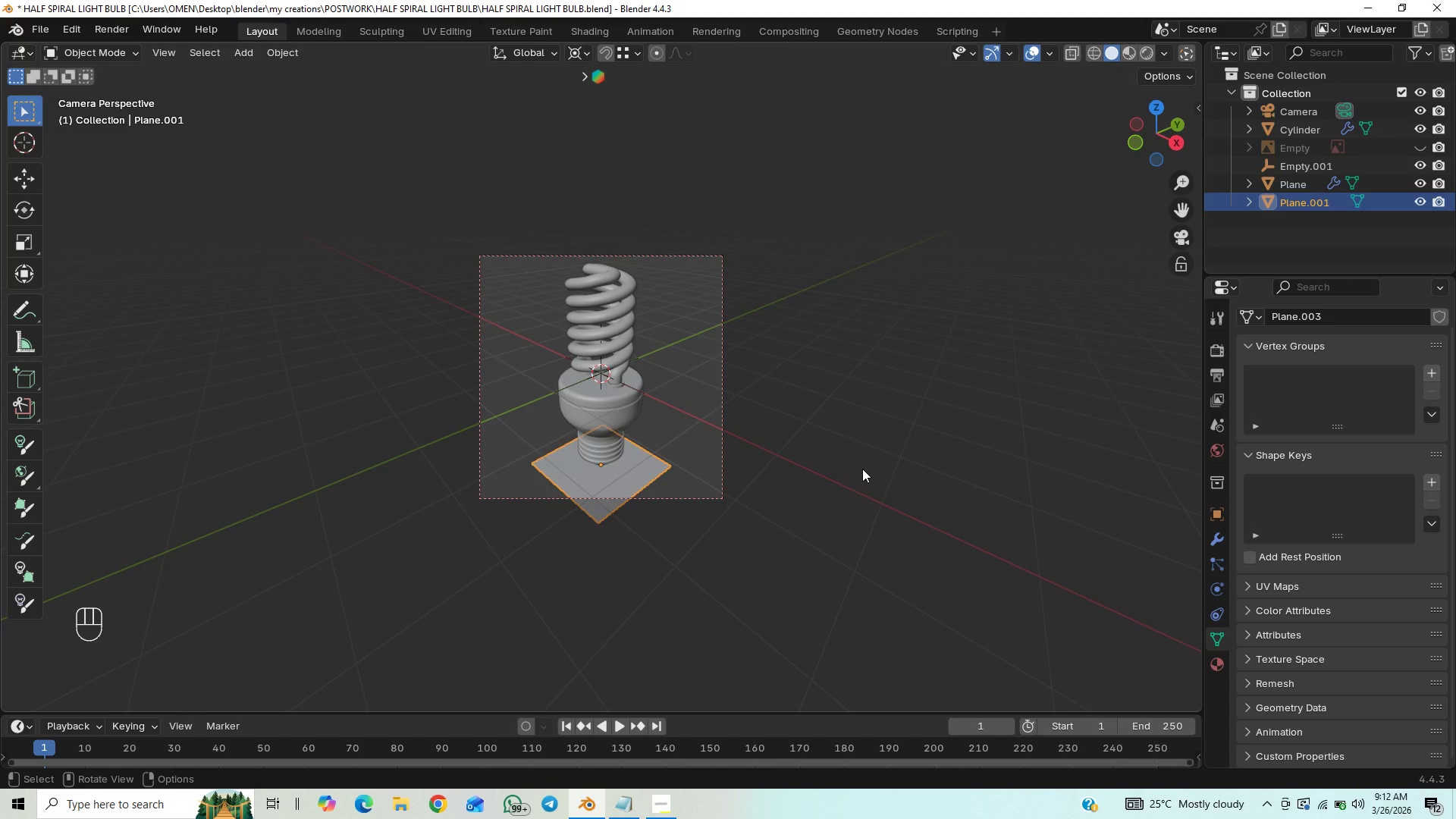 
key(S)
 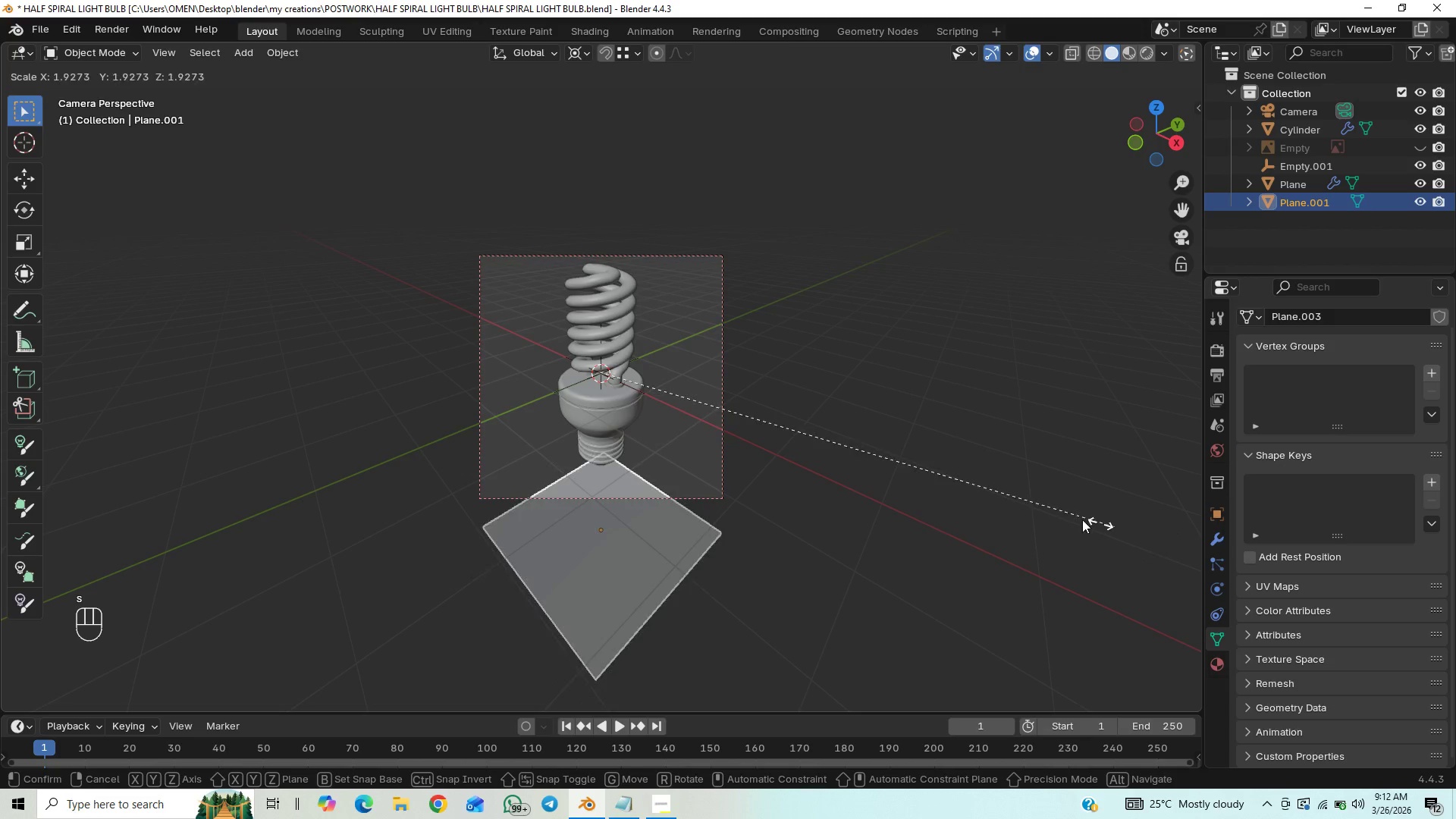 
right_click([1005, 504])
 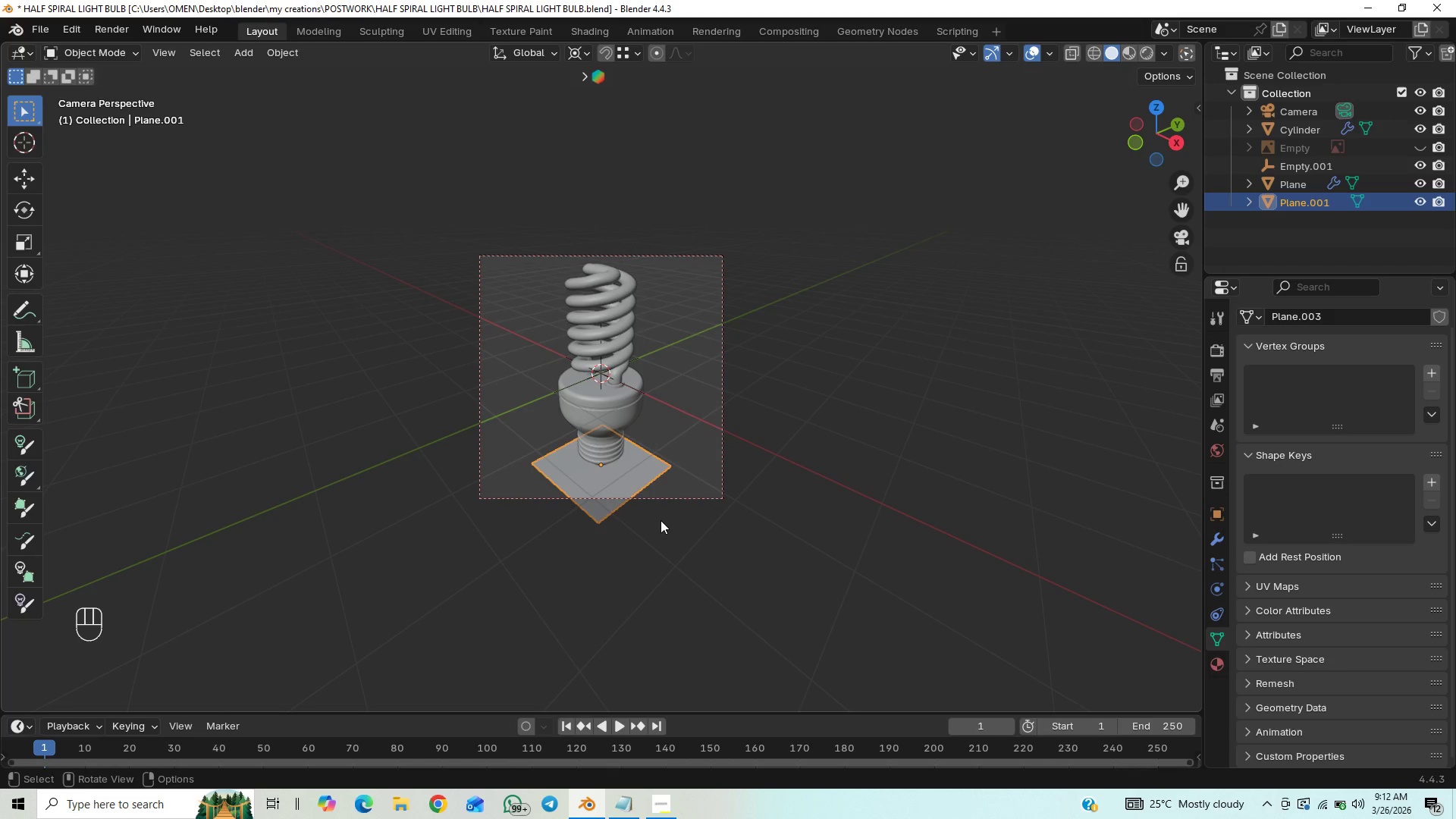 
wait(6.12)
 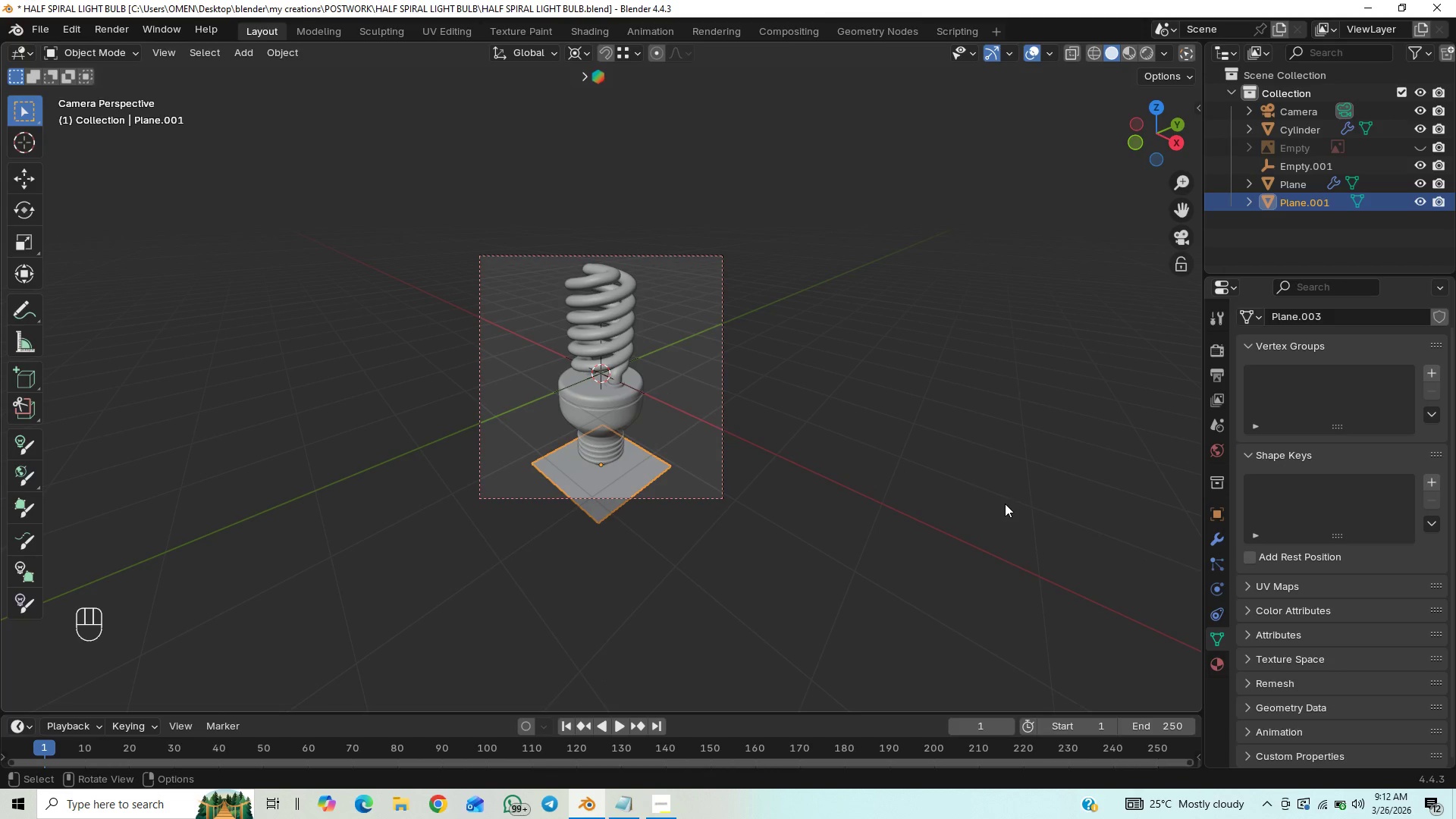 
type(gz)
 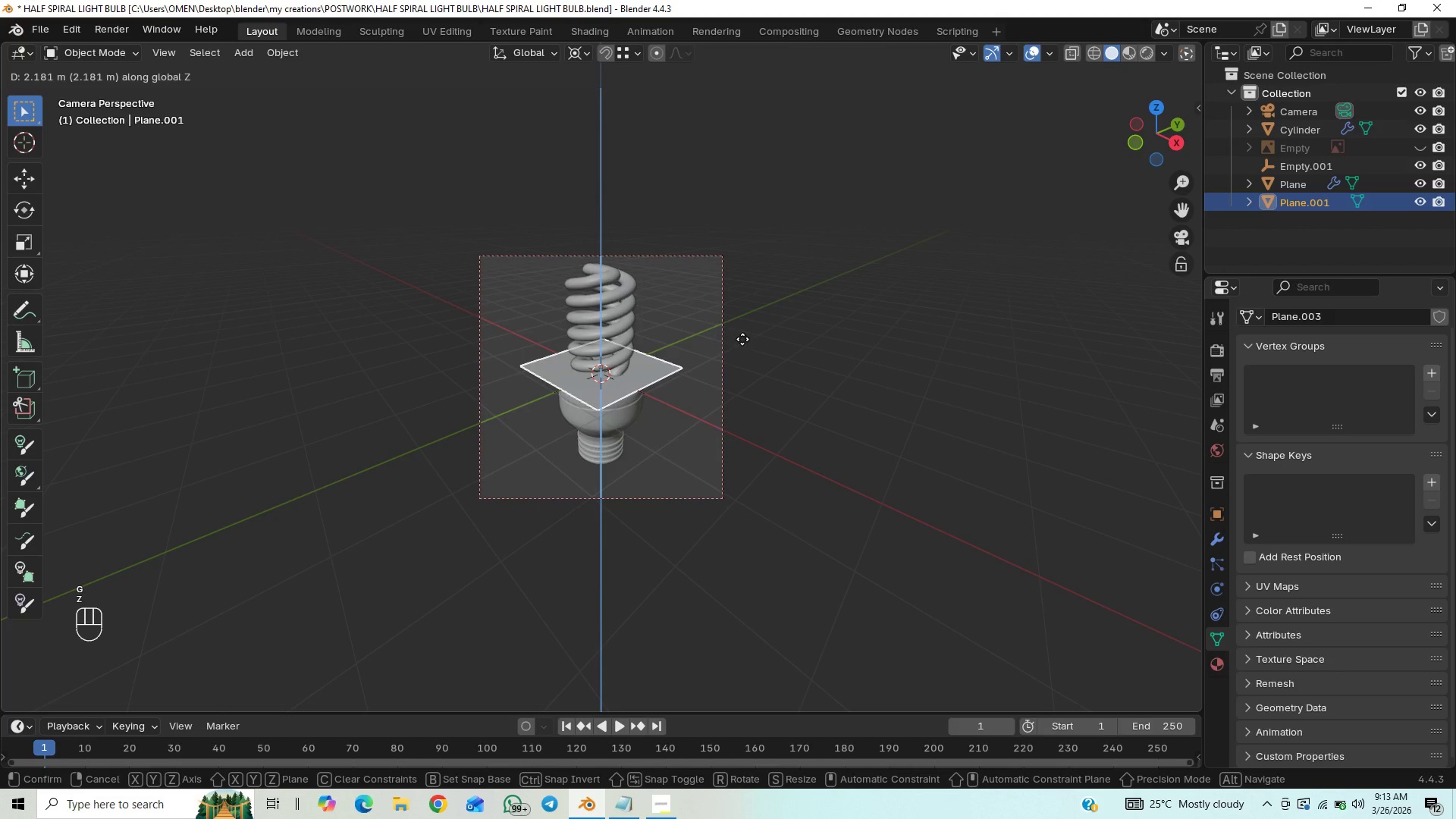 
left_click([742, 339])
 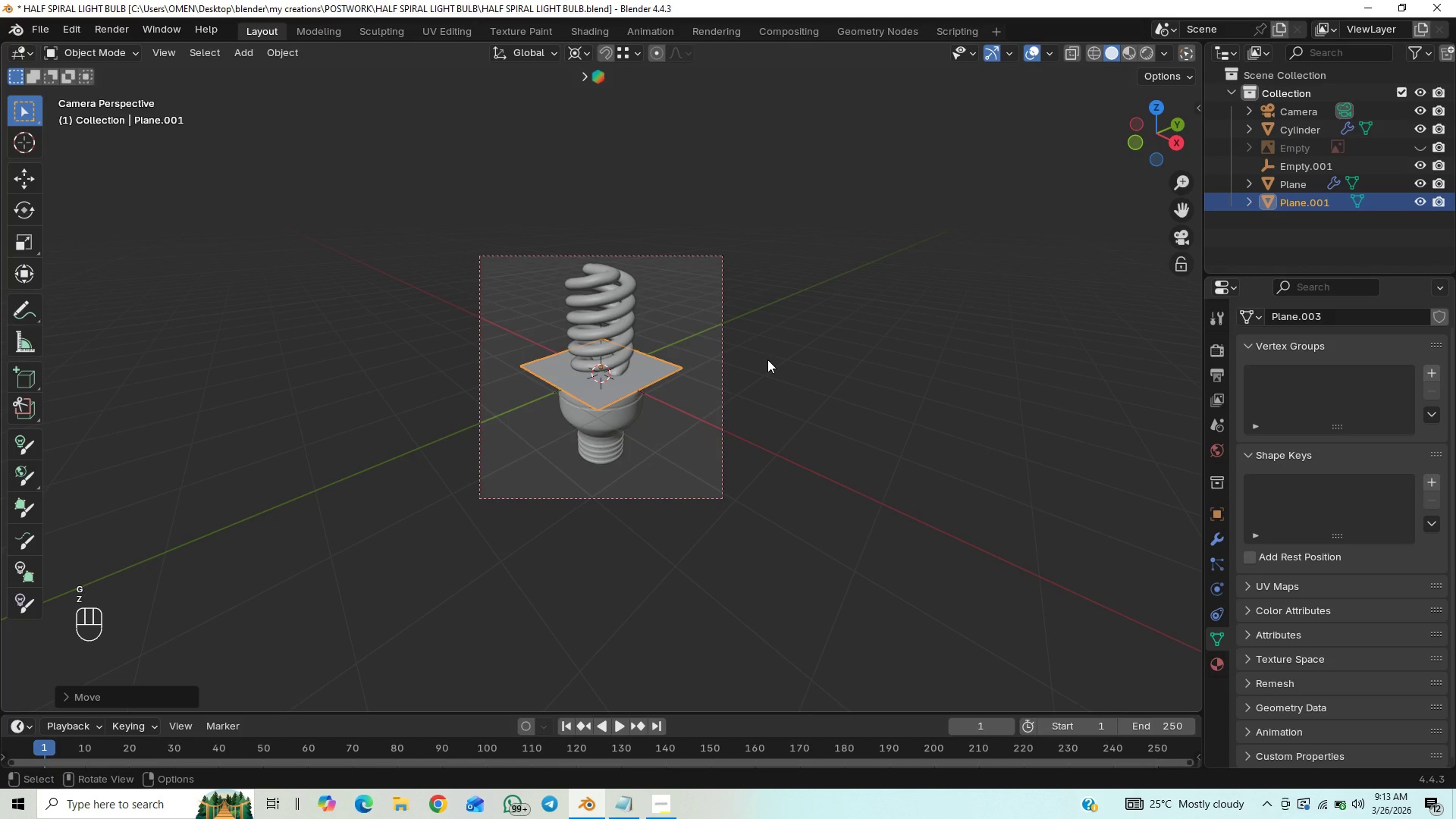 
key(S)
 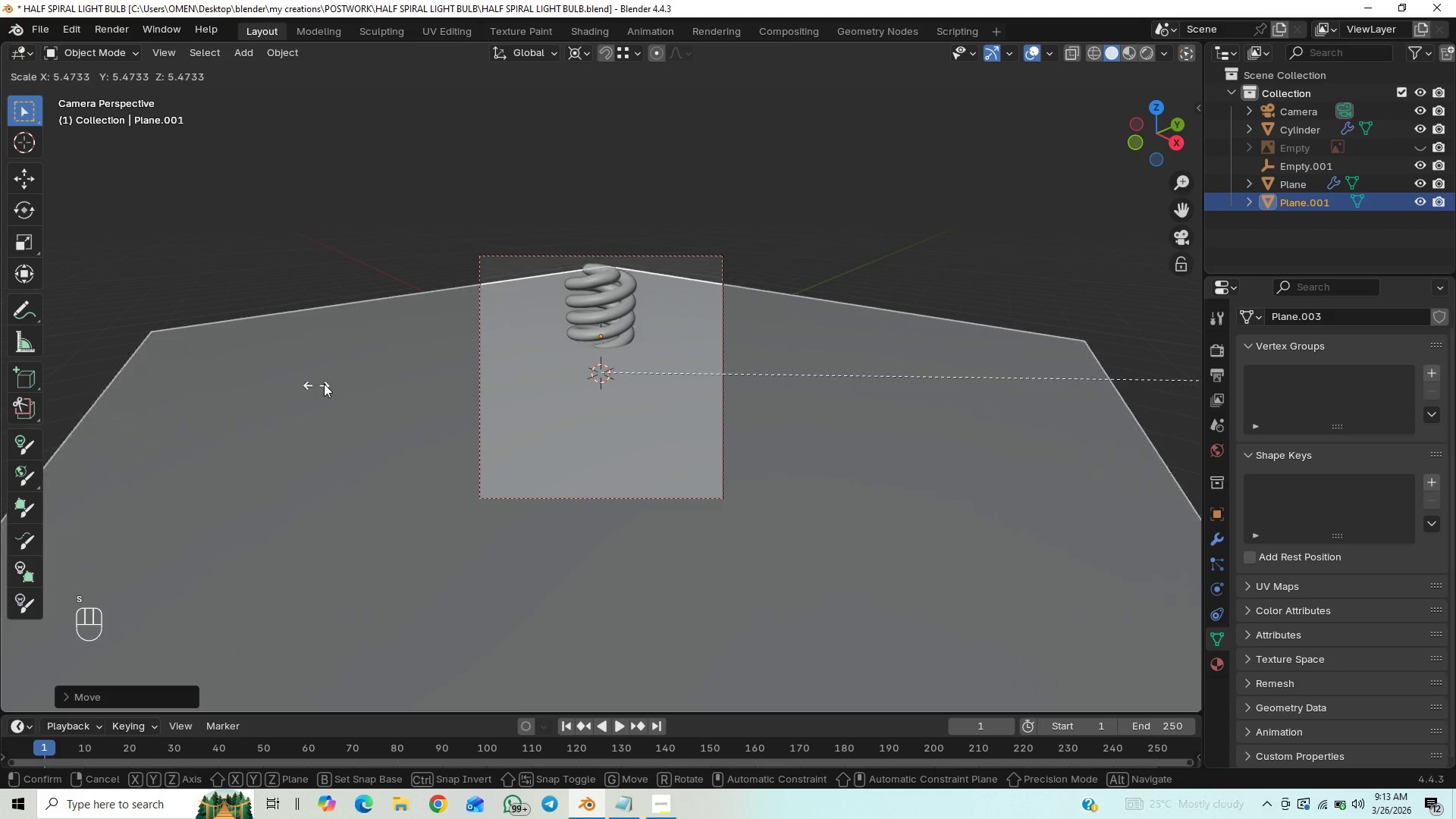 
left_click([425, 377])
 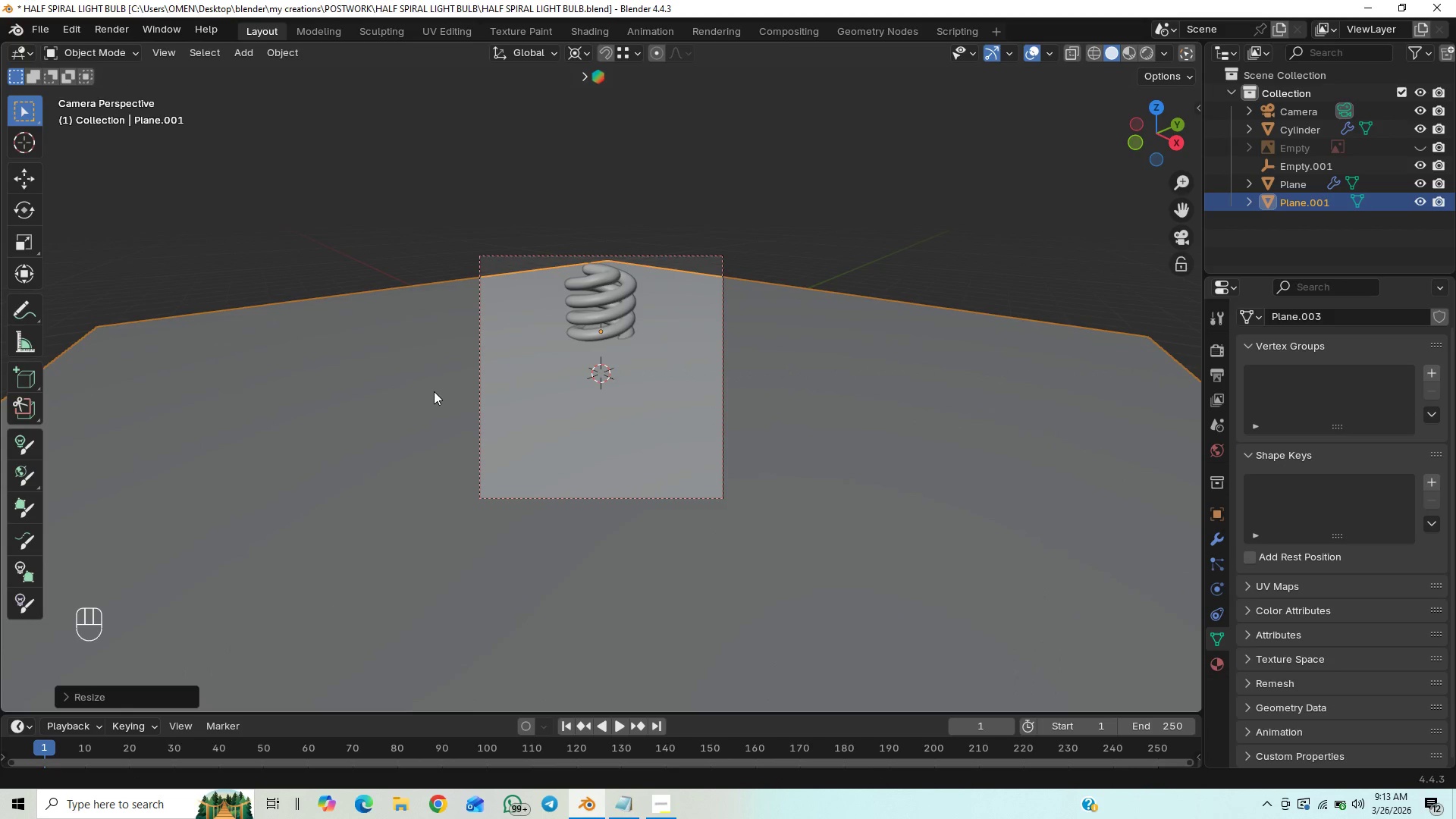 
scroll: coordinate [443, 402], scroll_direction: down, amount: 4.0
 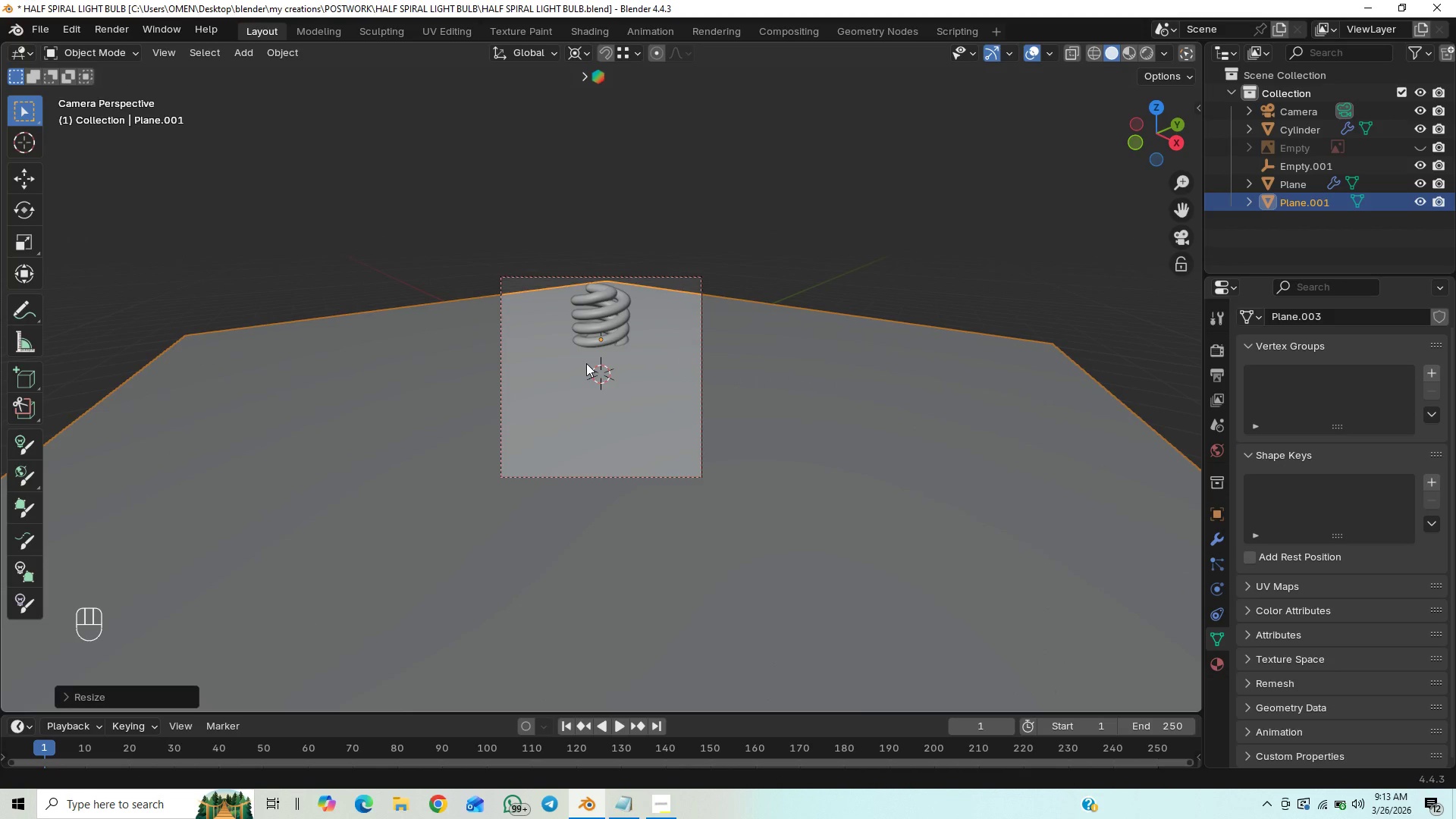 
type(gz)
 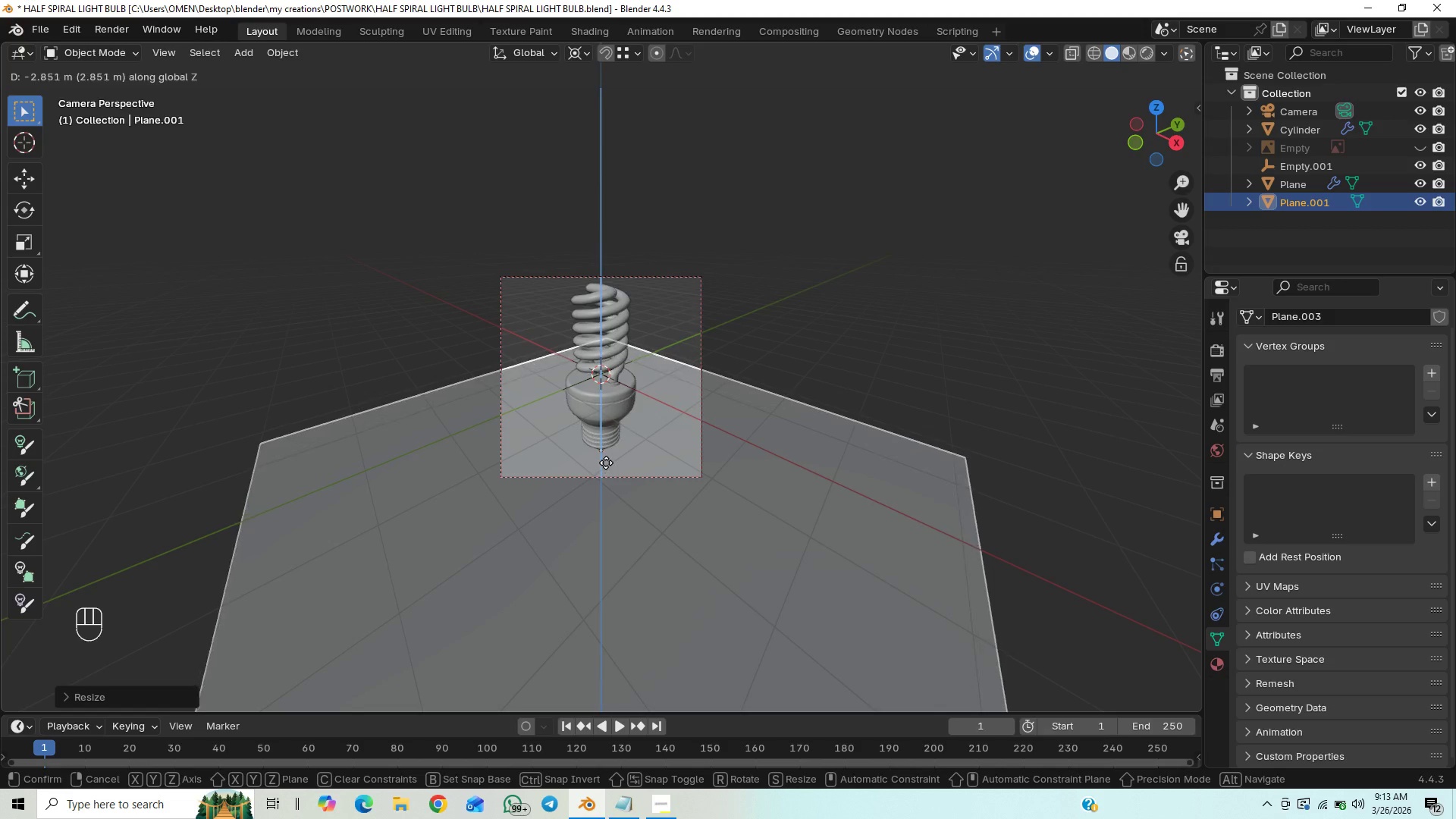 
wait(9.92)
 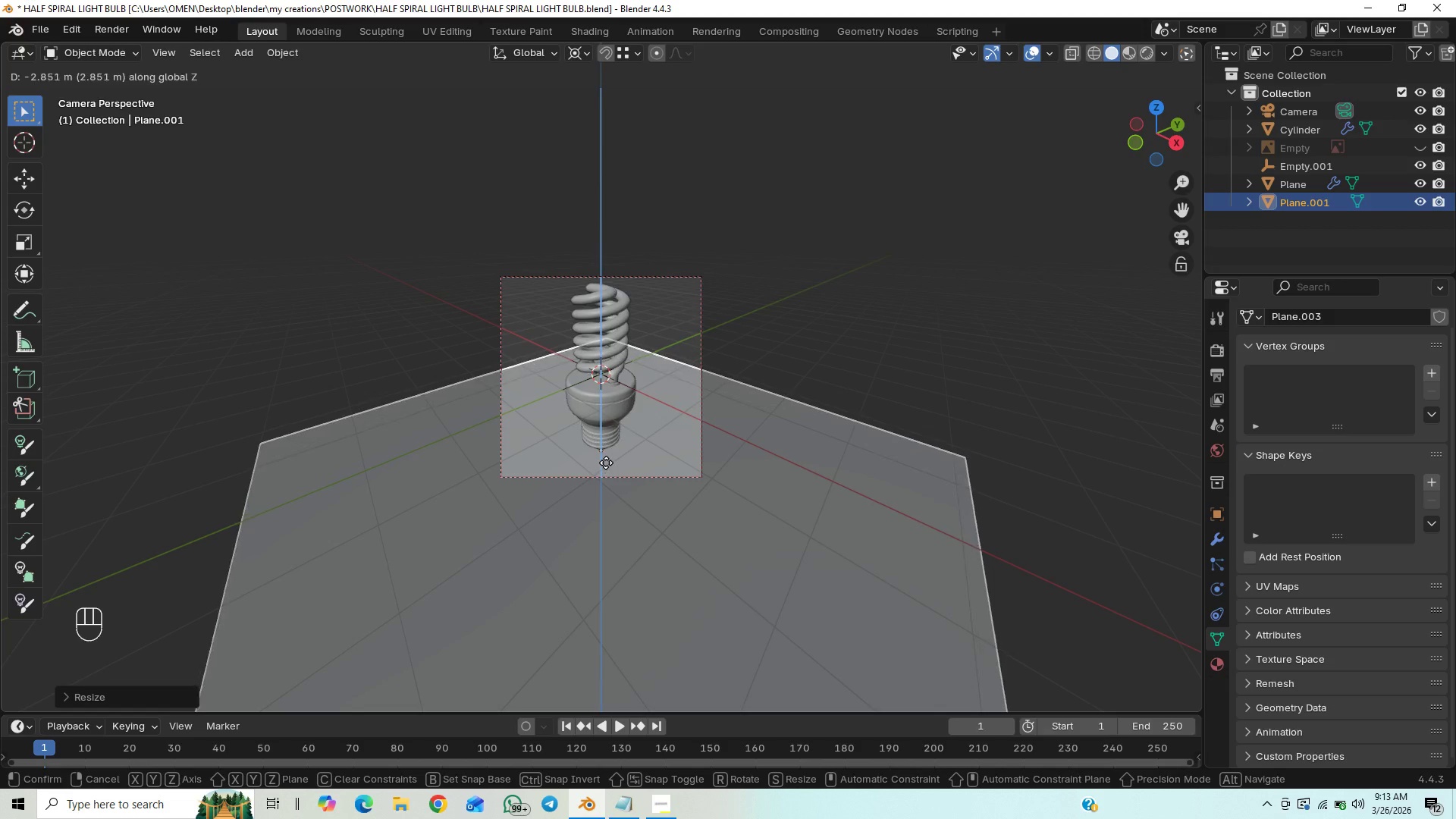 
right_click([612, 451])
 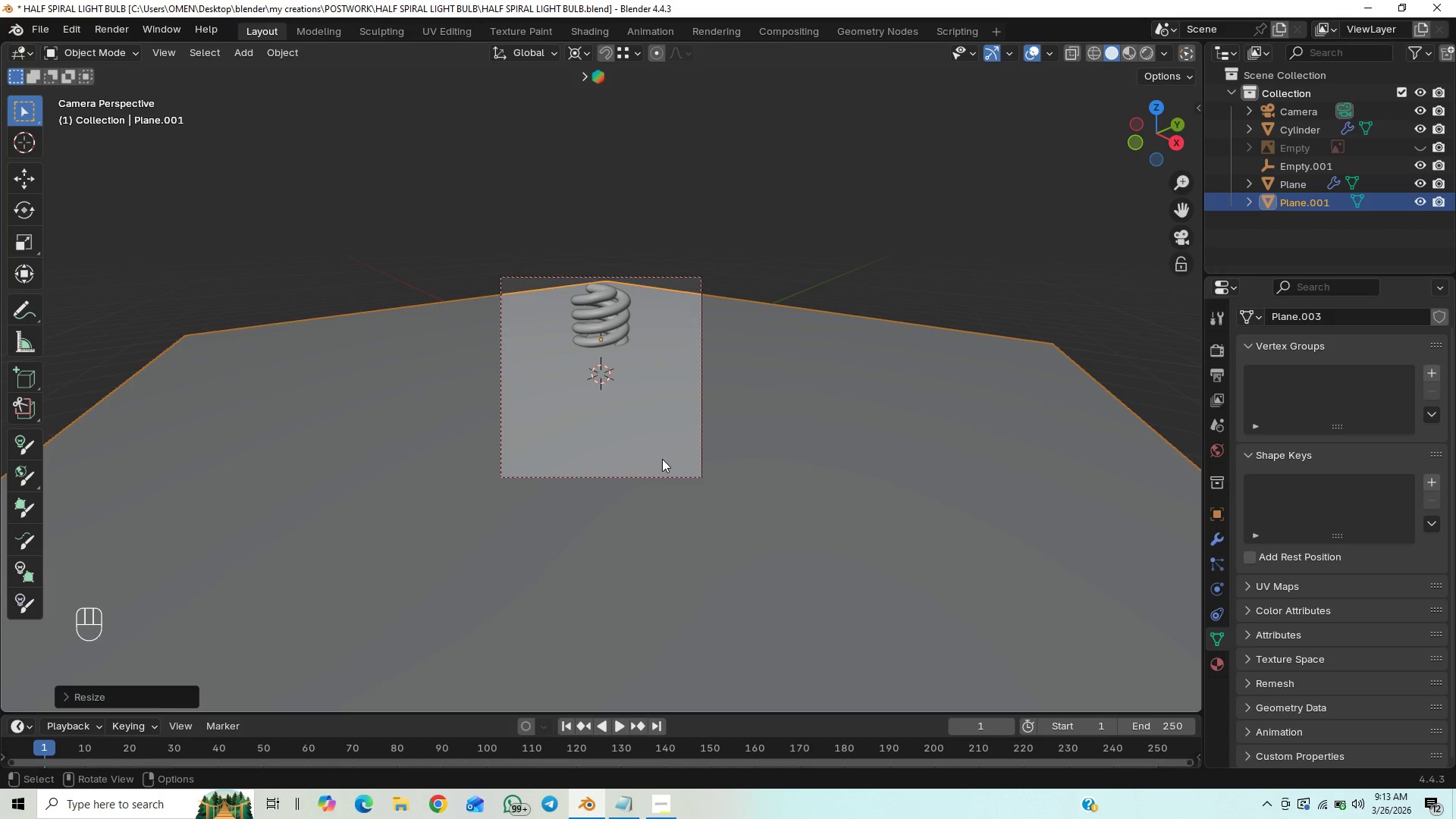 
key(H)
 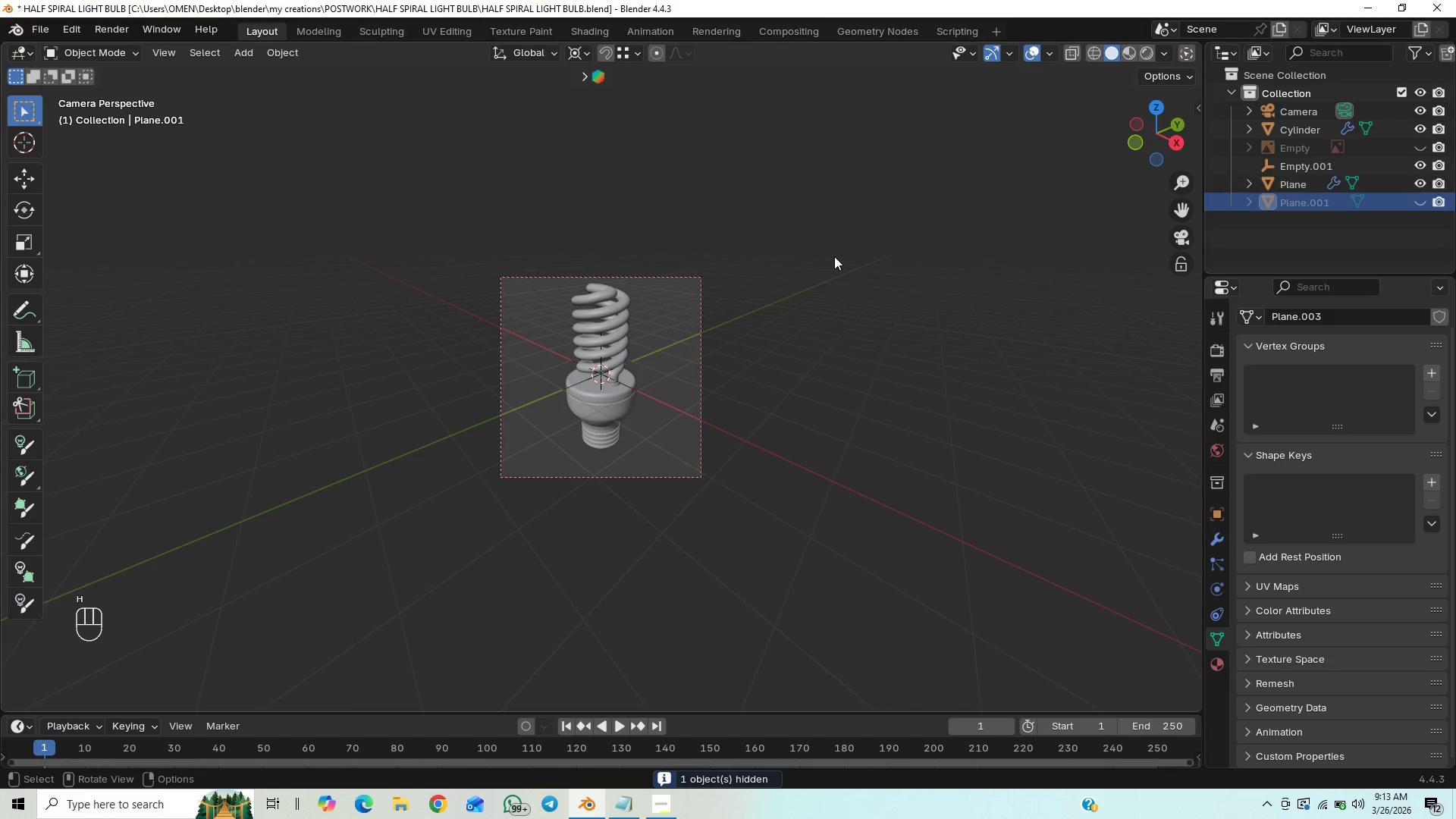 
left_click_drag(start_coordinate=[846, 201], to_coordinate=[479, 535])
 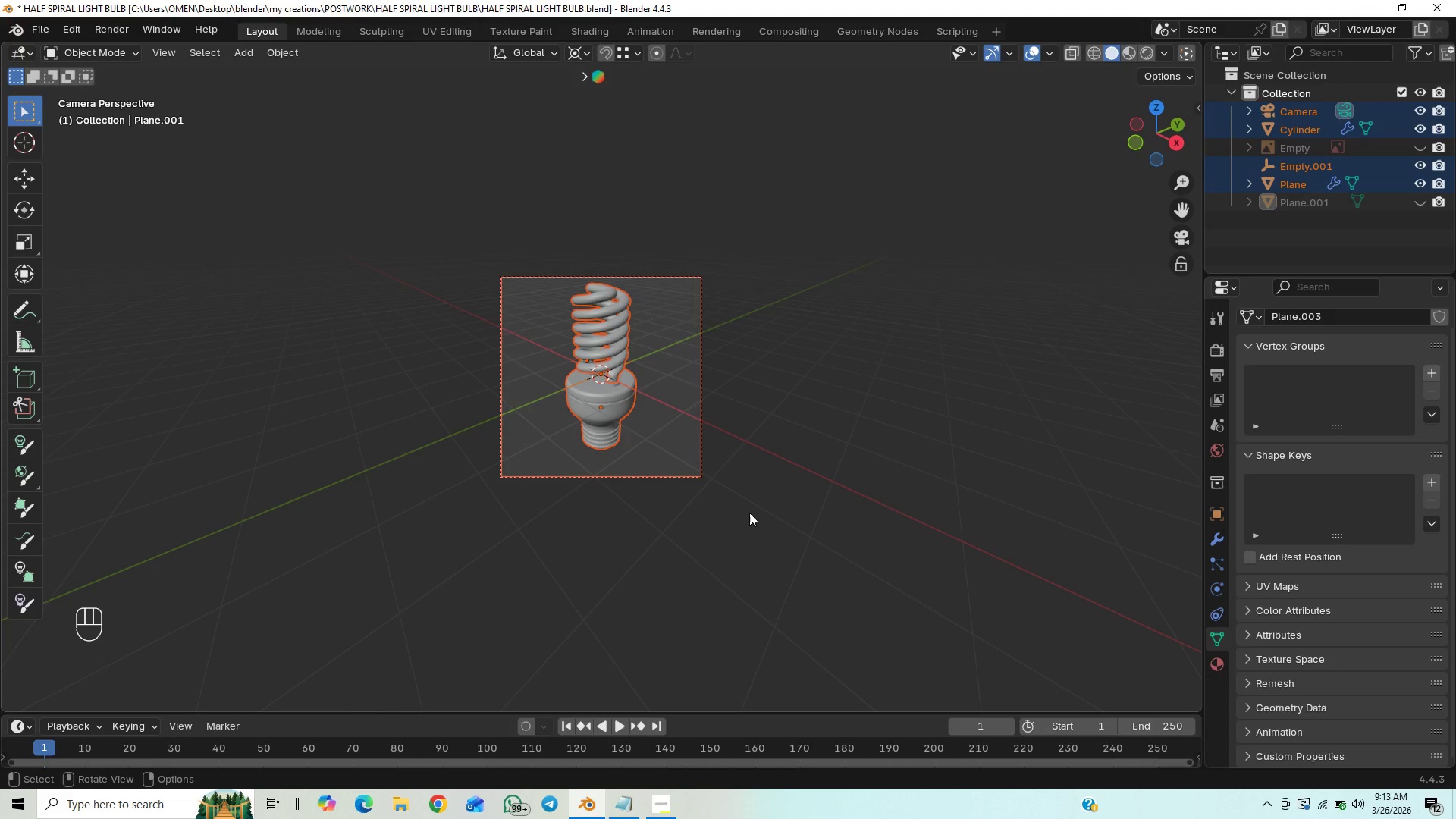 
key(G)
 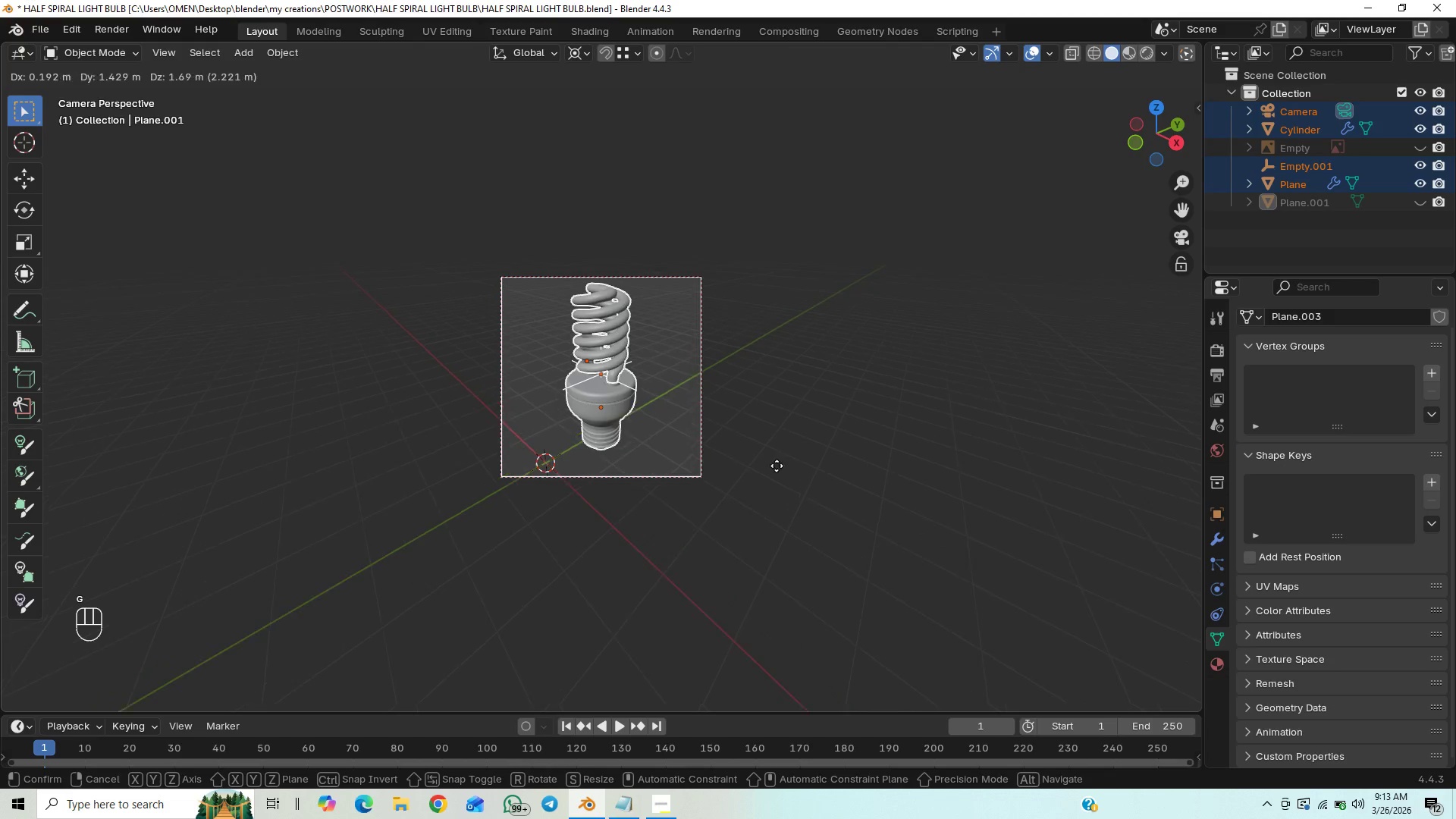 
right_click([784, 451])
 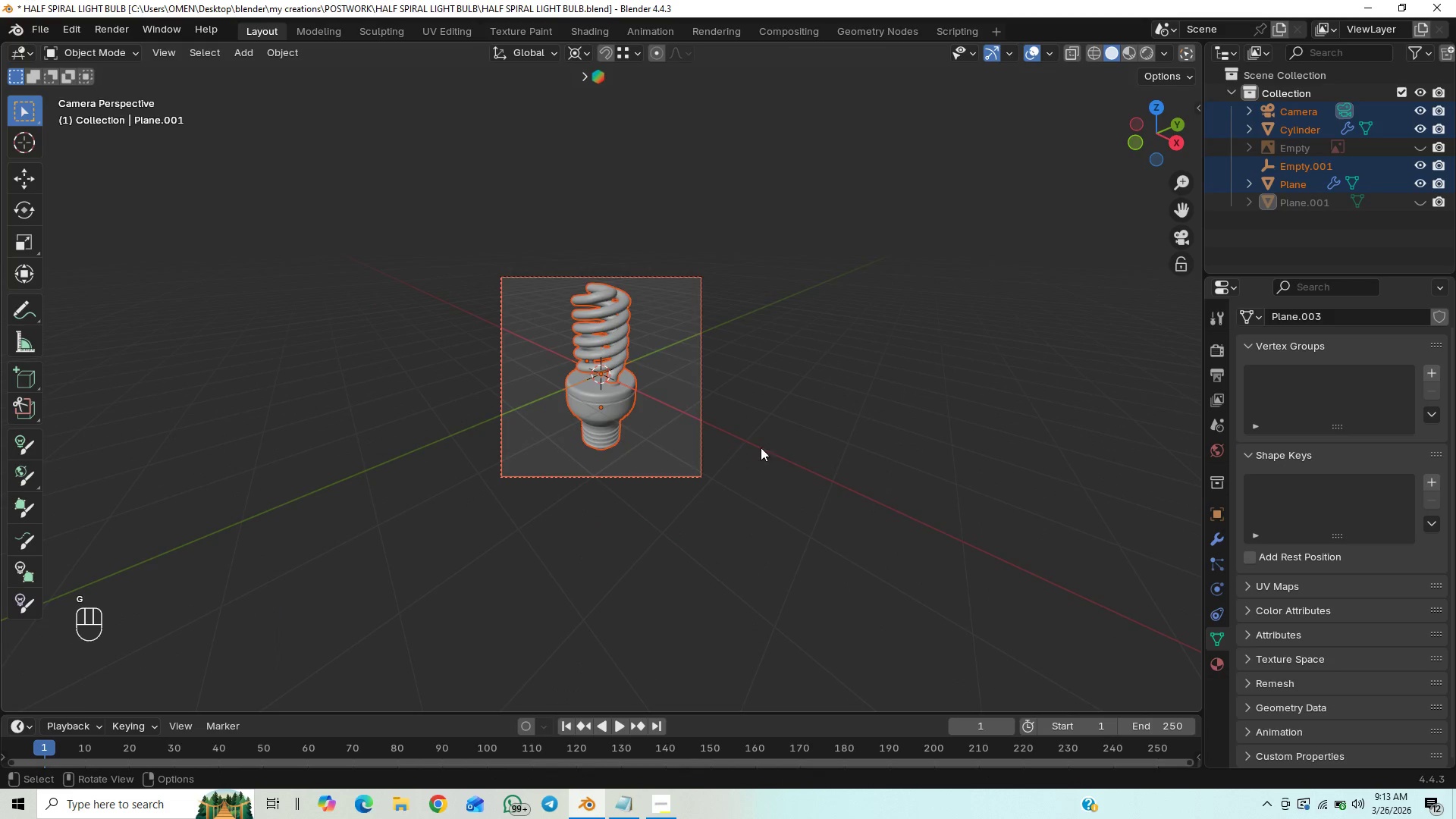 
hold_key(key=ControlLeft, duration=0.58)
left_click_drag(start_coordinate=[739, 453], to_coordinate=[608, 538])
 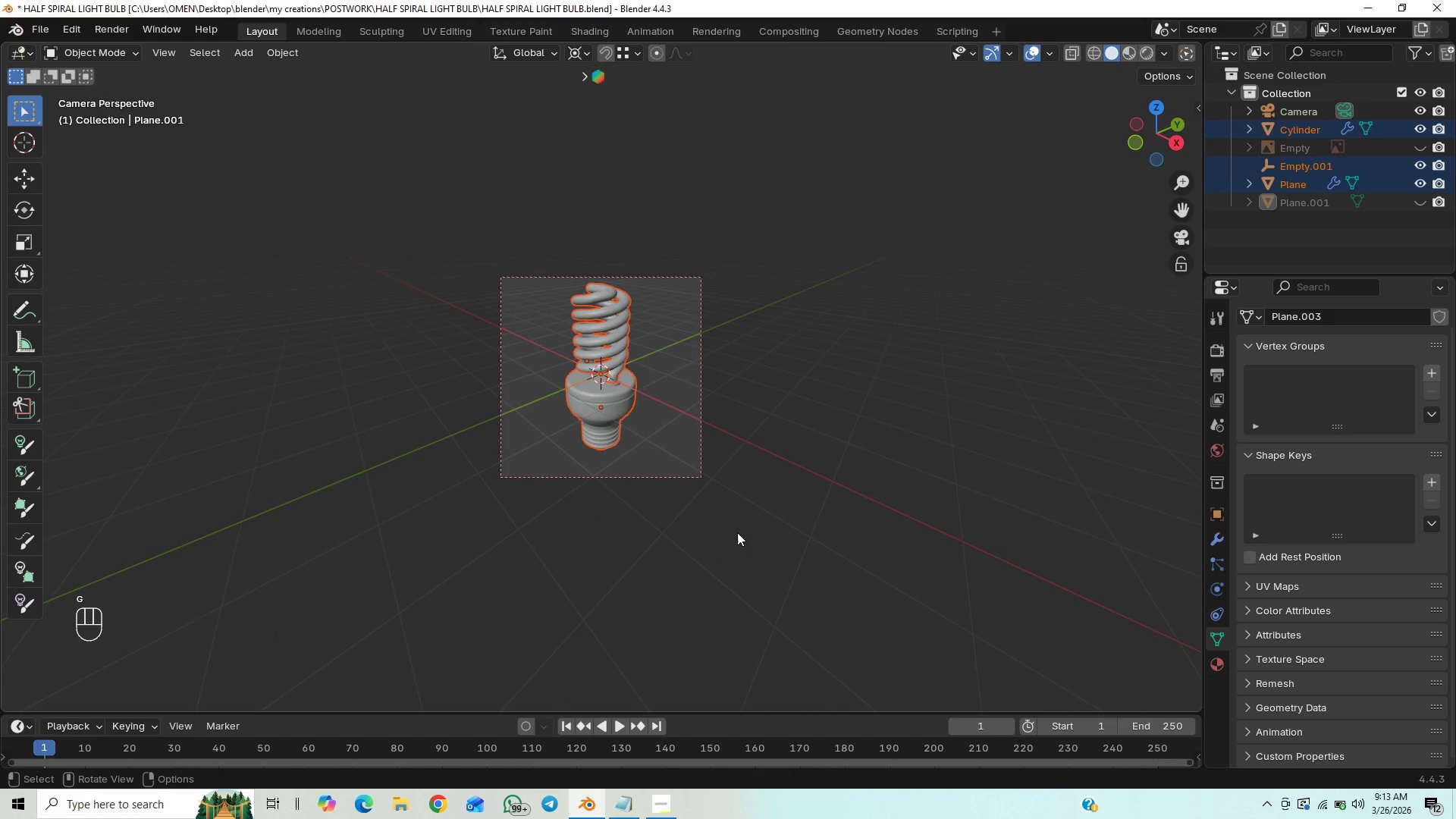 
key(G)
 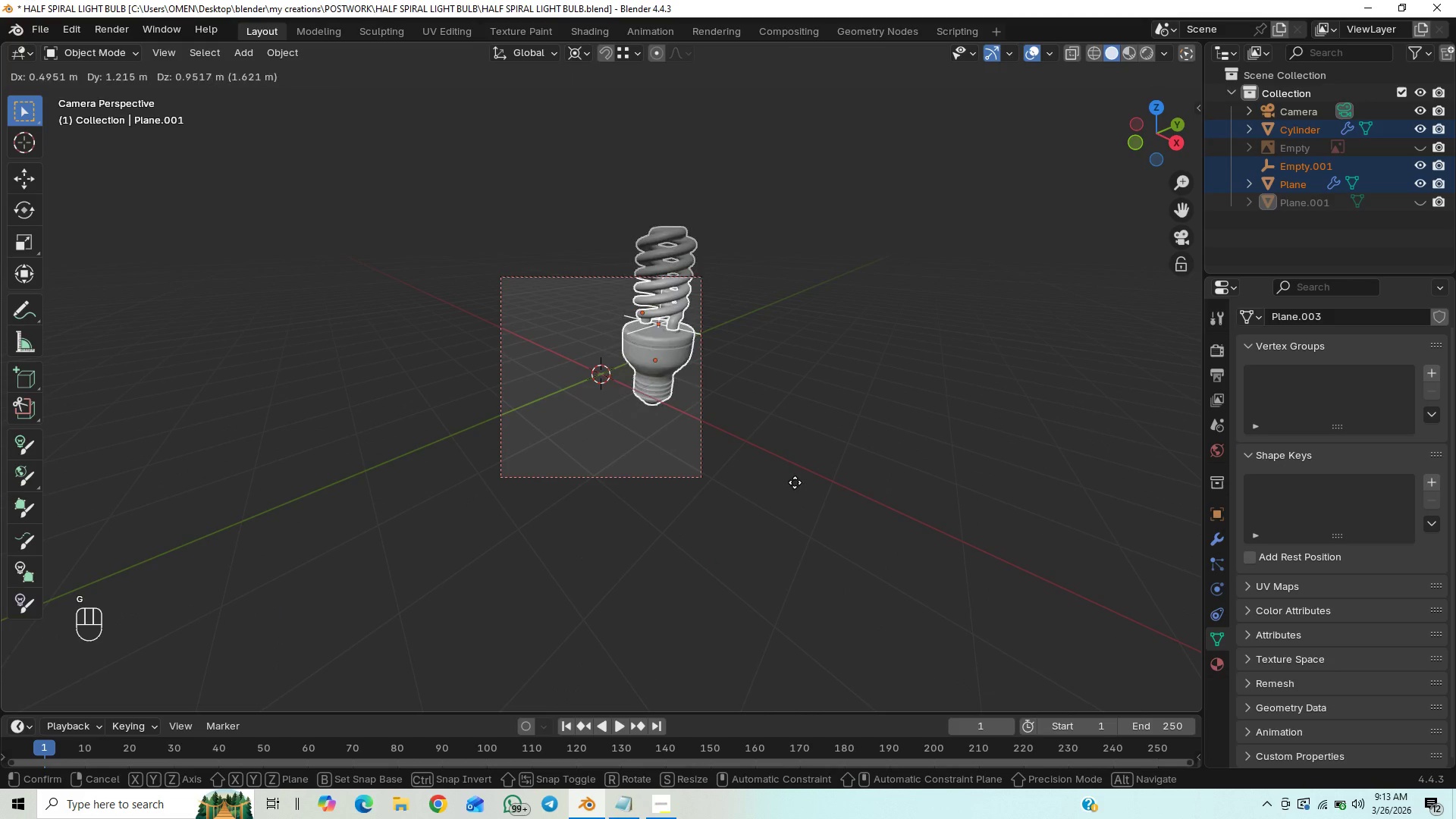 
right_click([777, 494])
 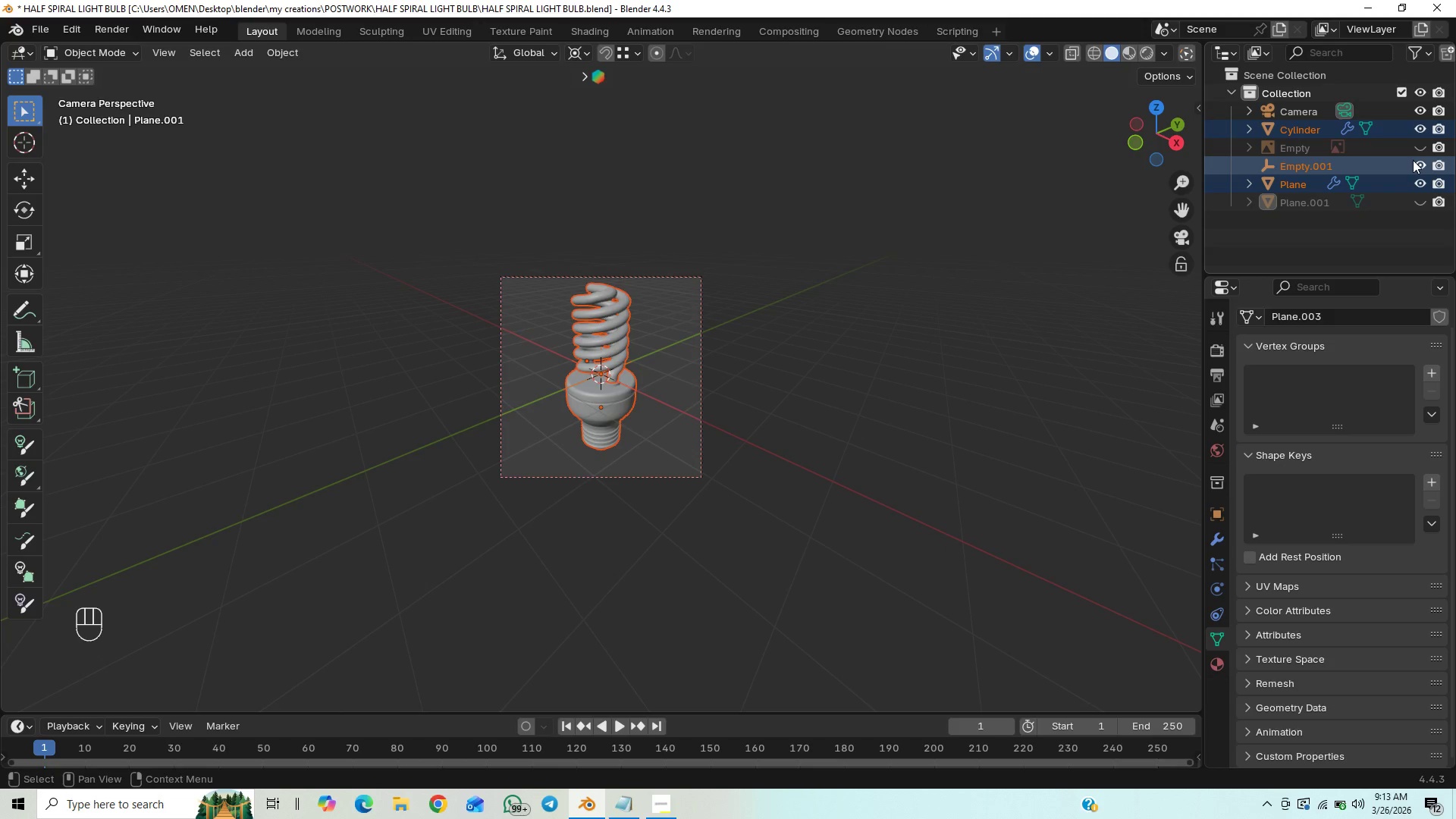 
left_click([1413, 160])
 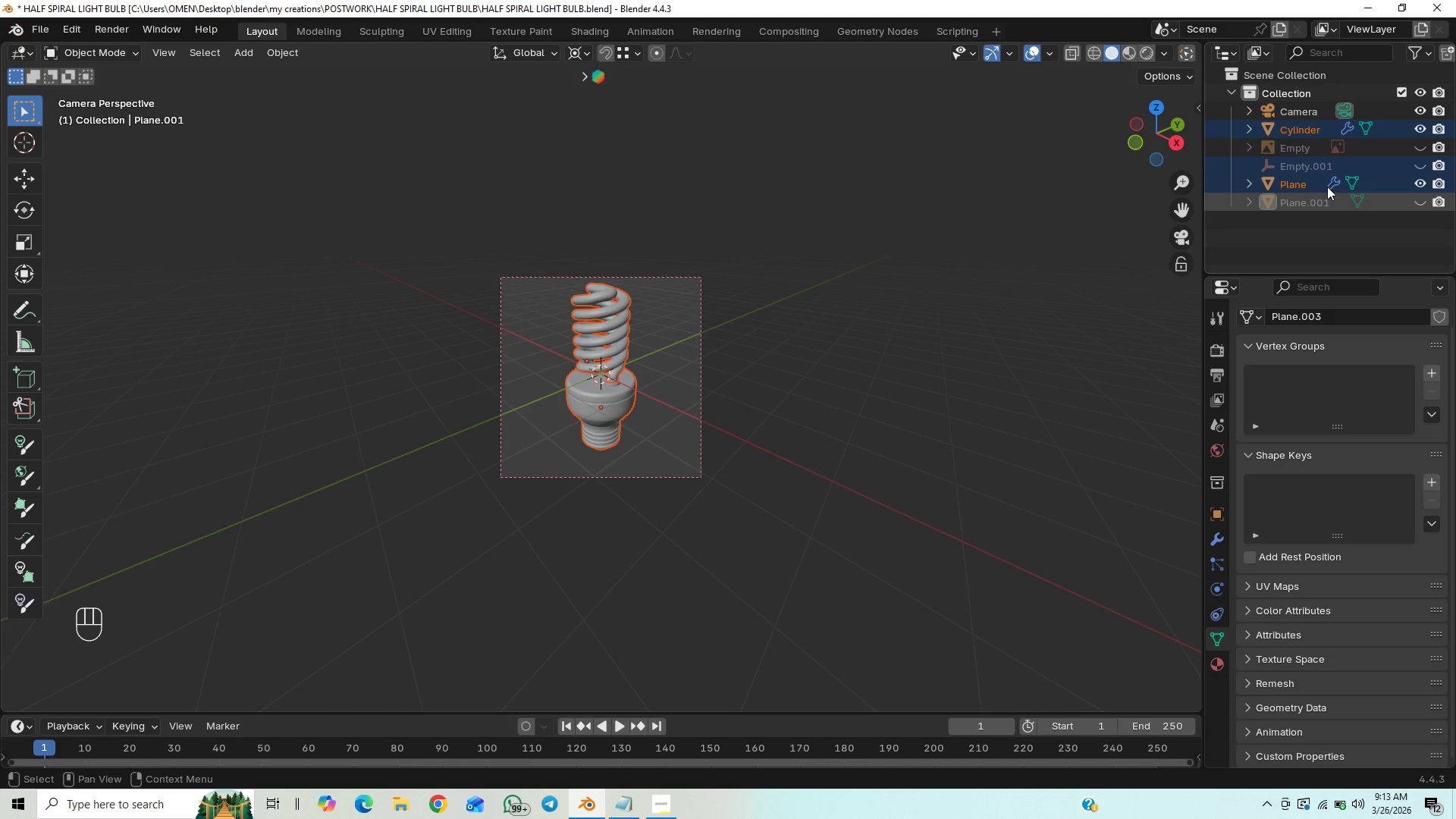 
hold_key(key=ControlLeft, duration=1.5)
left_click([1330, 165])
 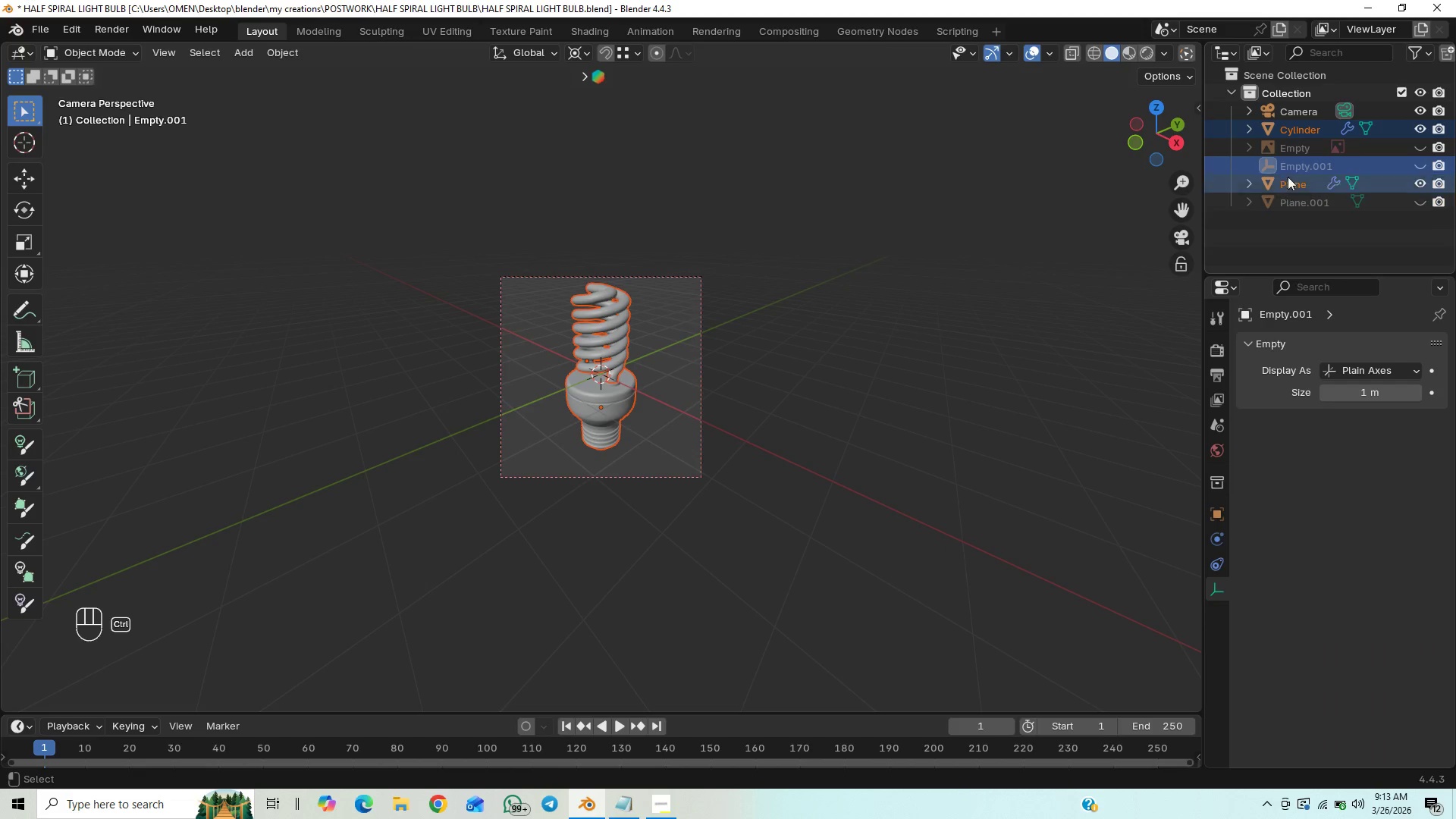 
left_click([1300, 162])
 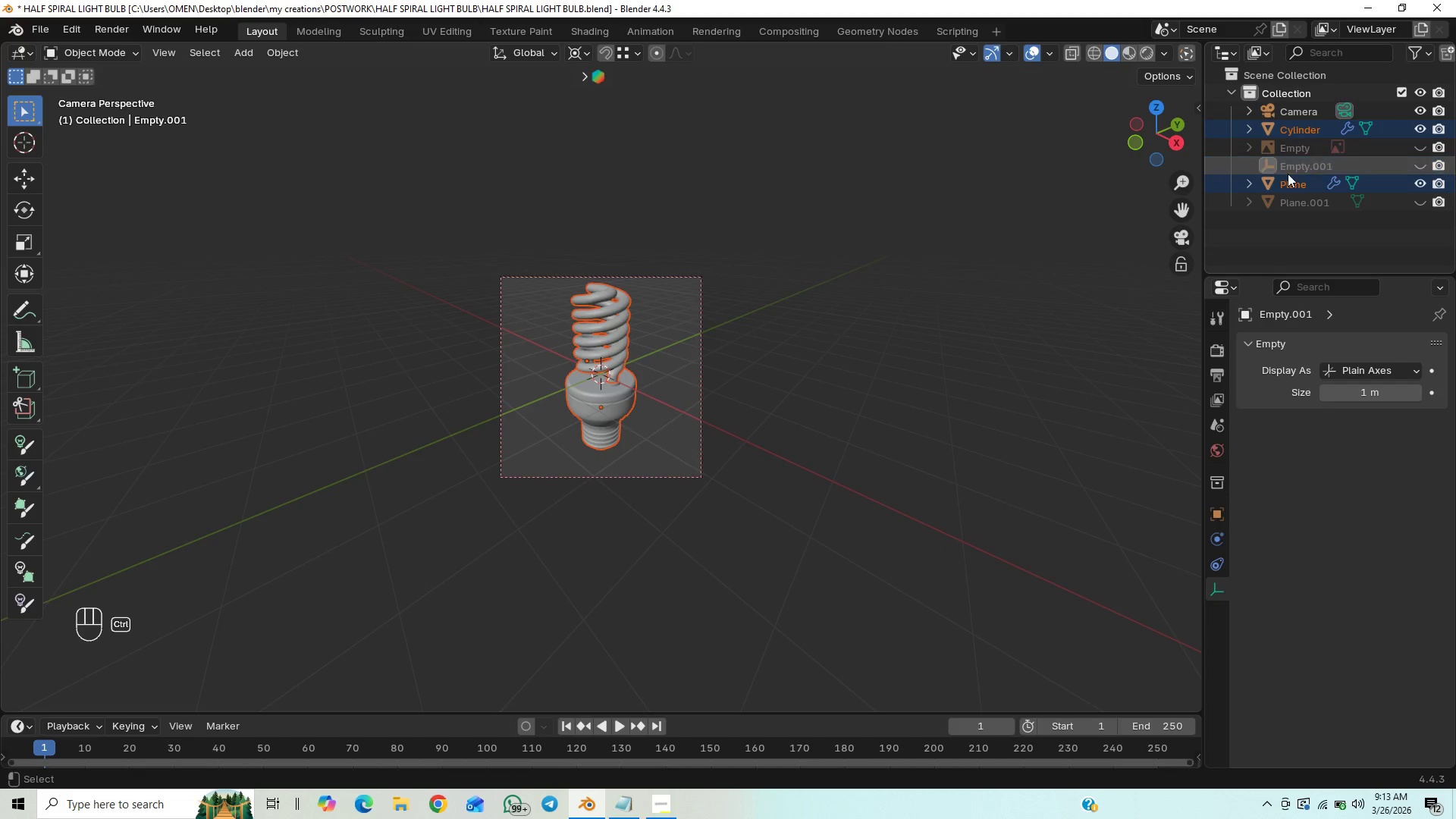 
hold_key(key=ControlLeft, duration=0.34)
 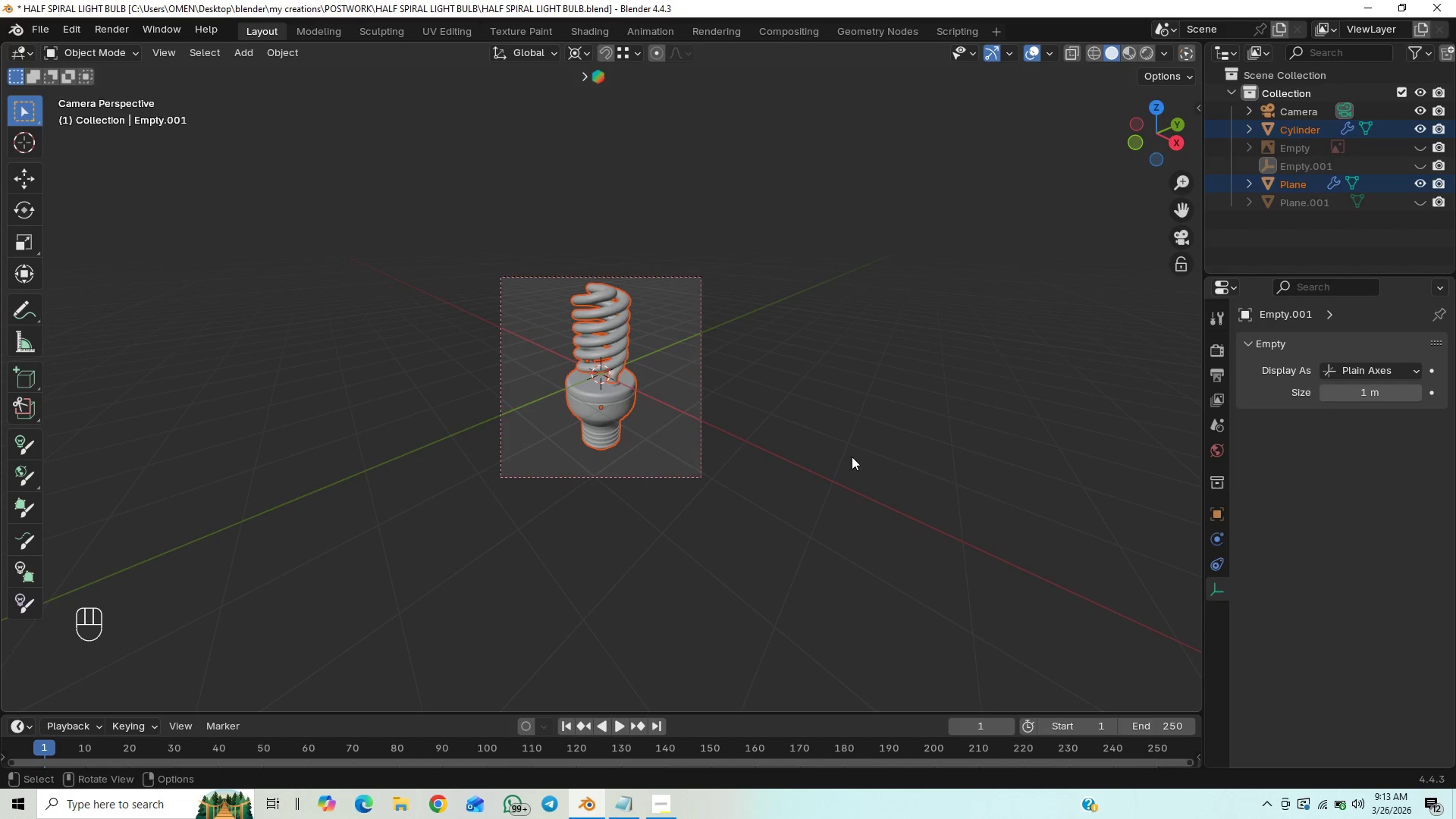 
key(S)
 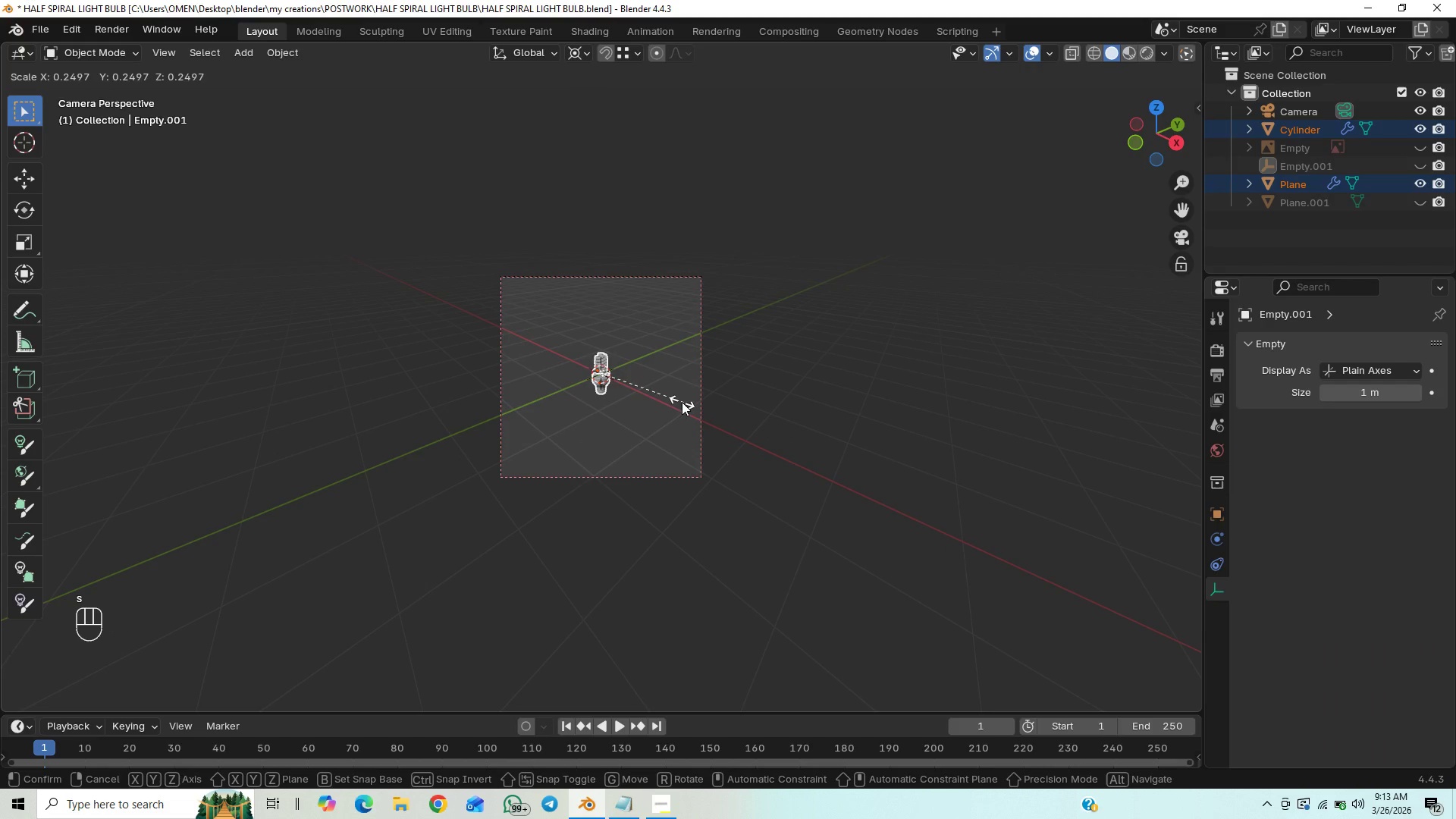 
left_click([682, 402])
 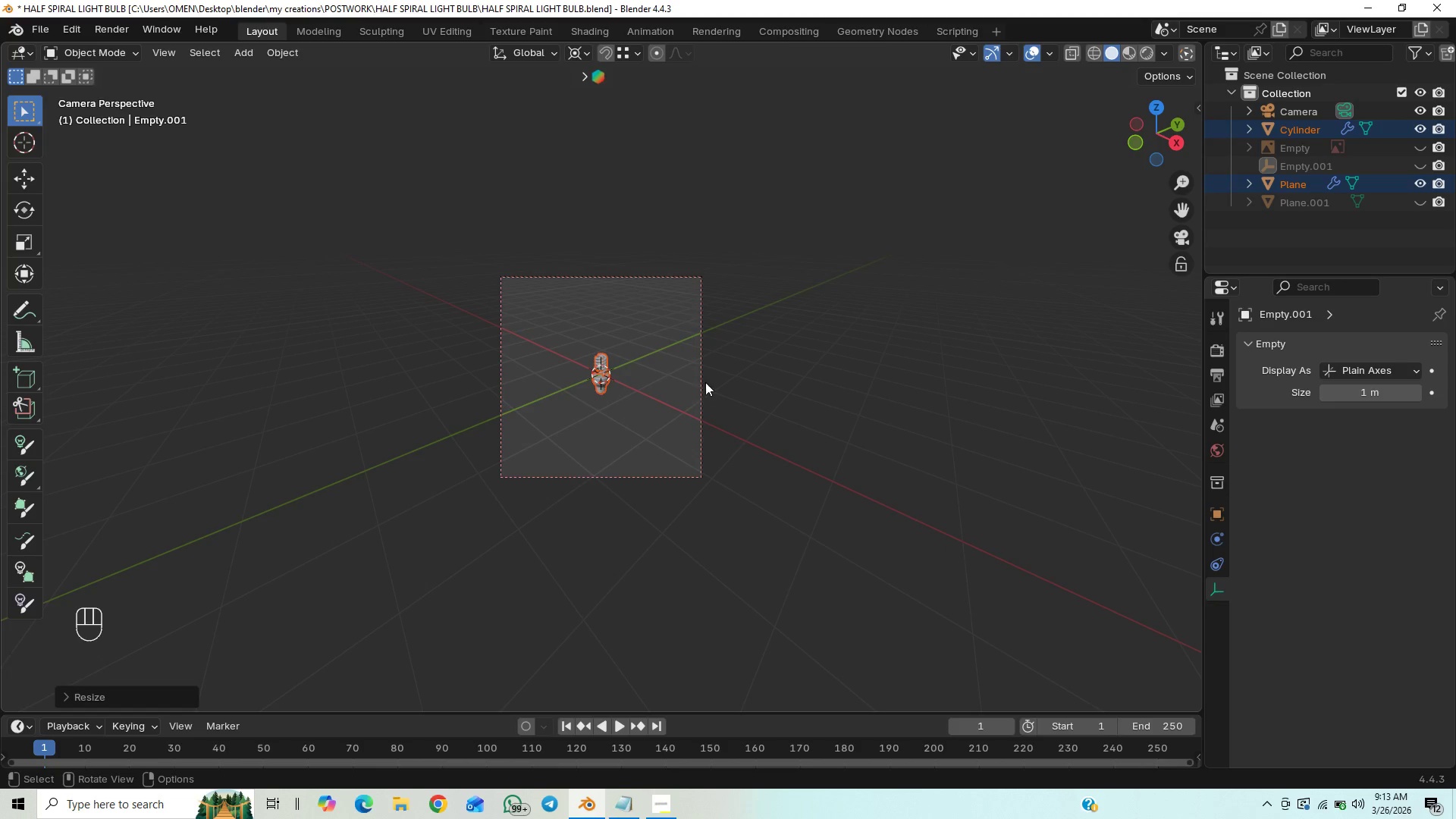 
left_click([705, 382])
 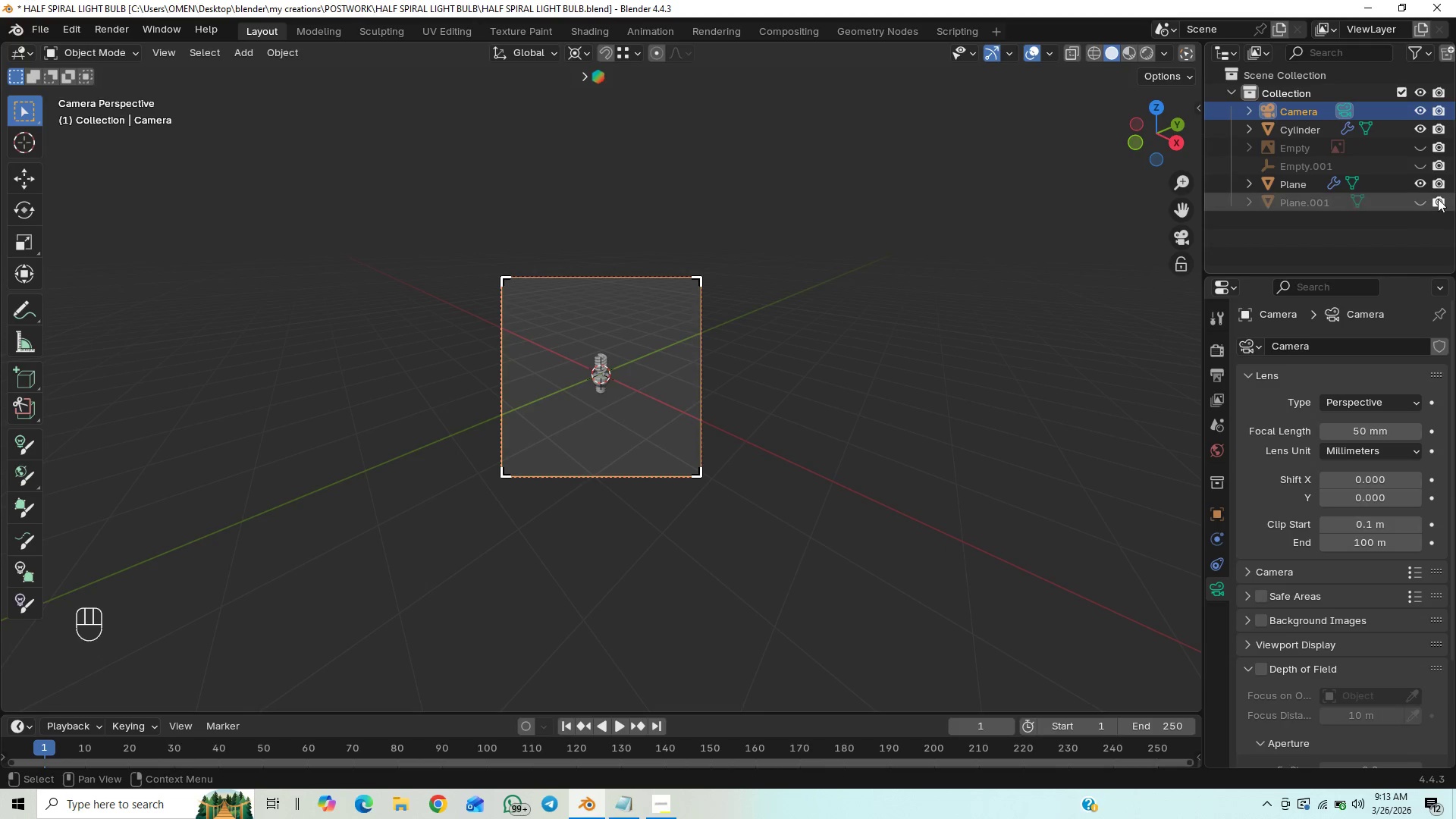 
left_click([1420, 202])
 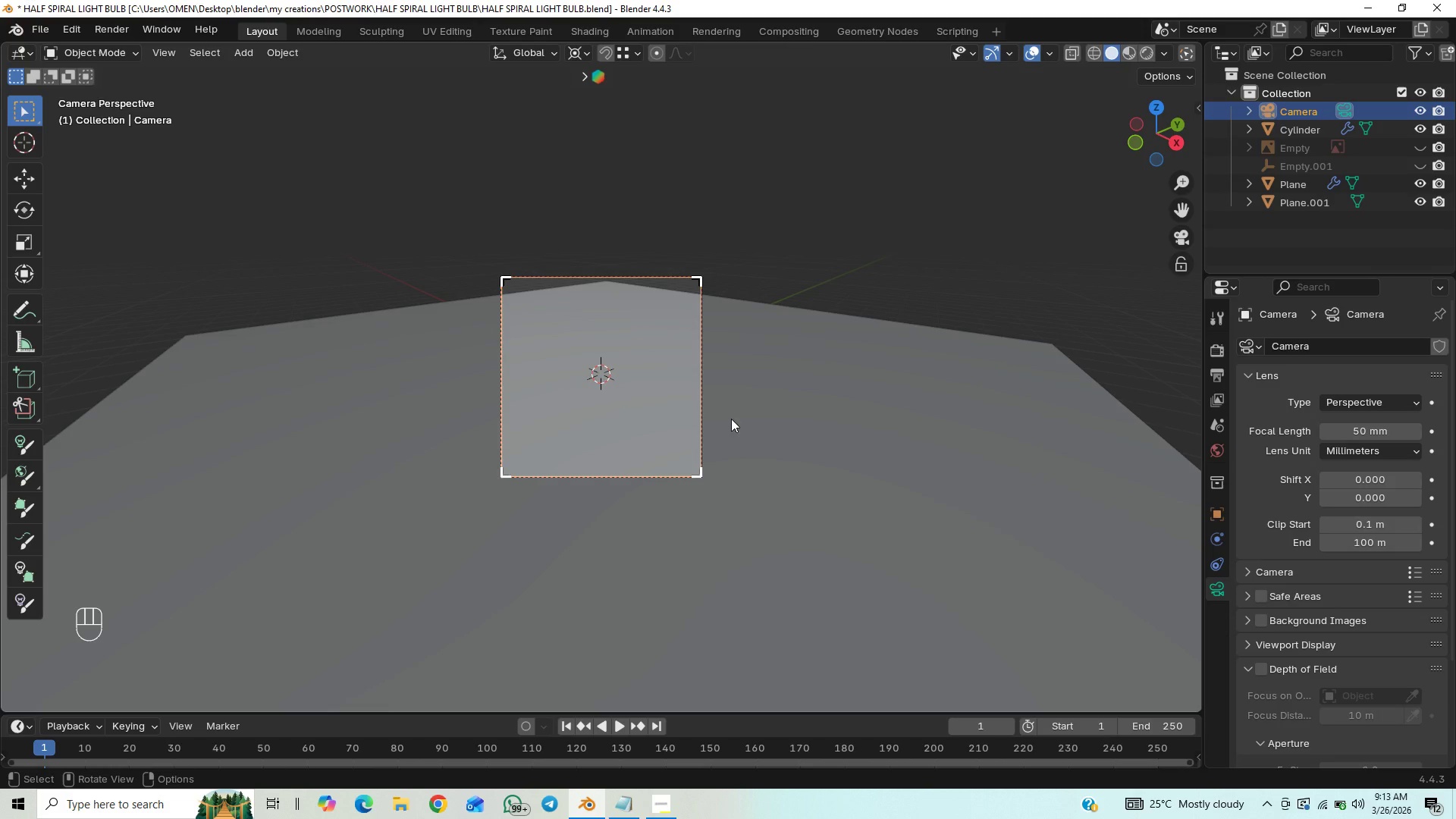 
left_click([704, 406])
 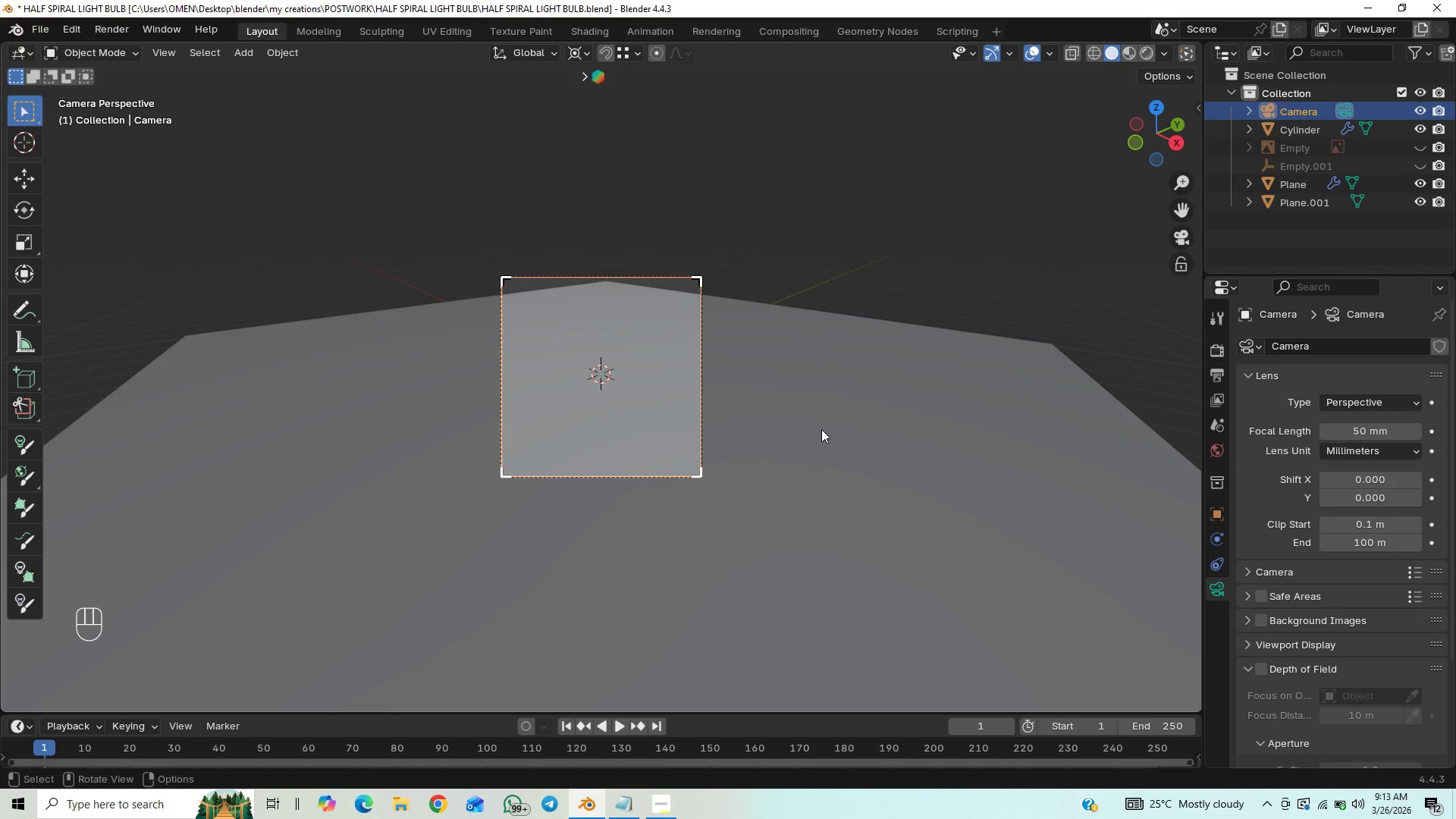 
key(G)
 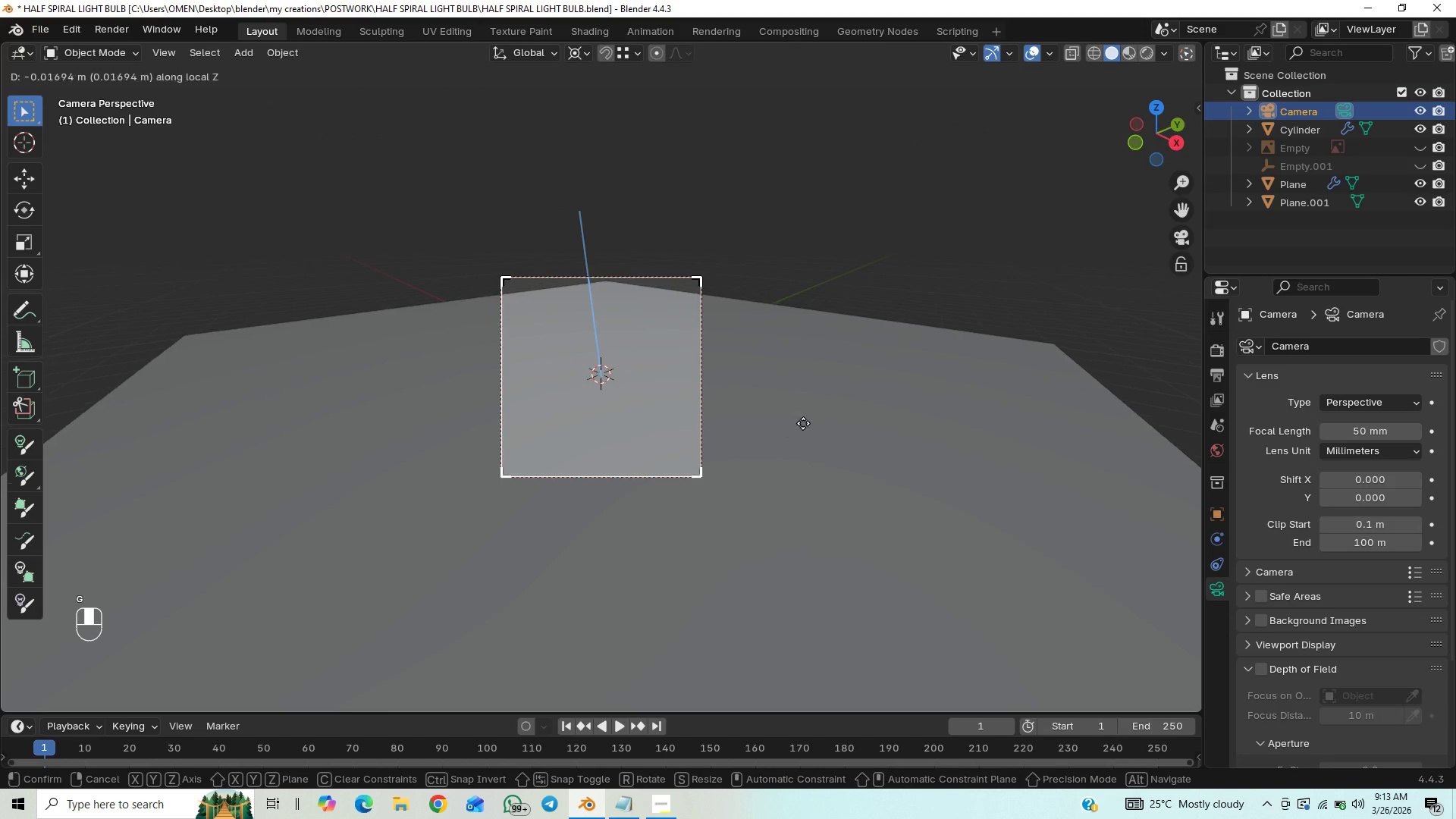 
key(Control+ControlLeft)
 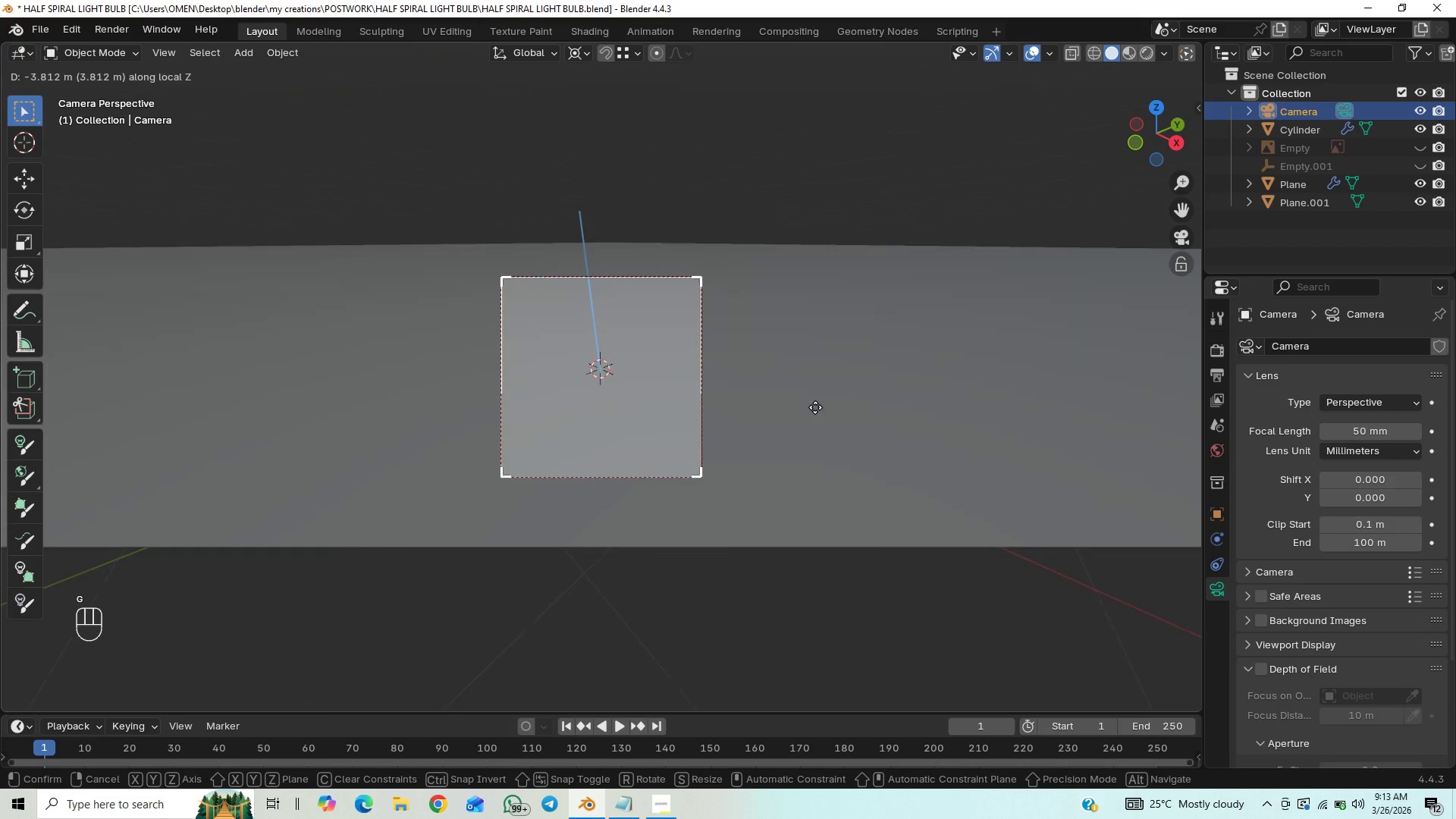 
hold_key(key=ShiftLeft, duration=1.5)
 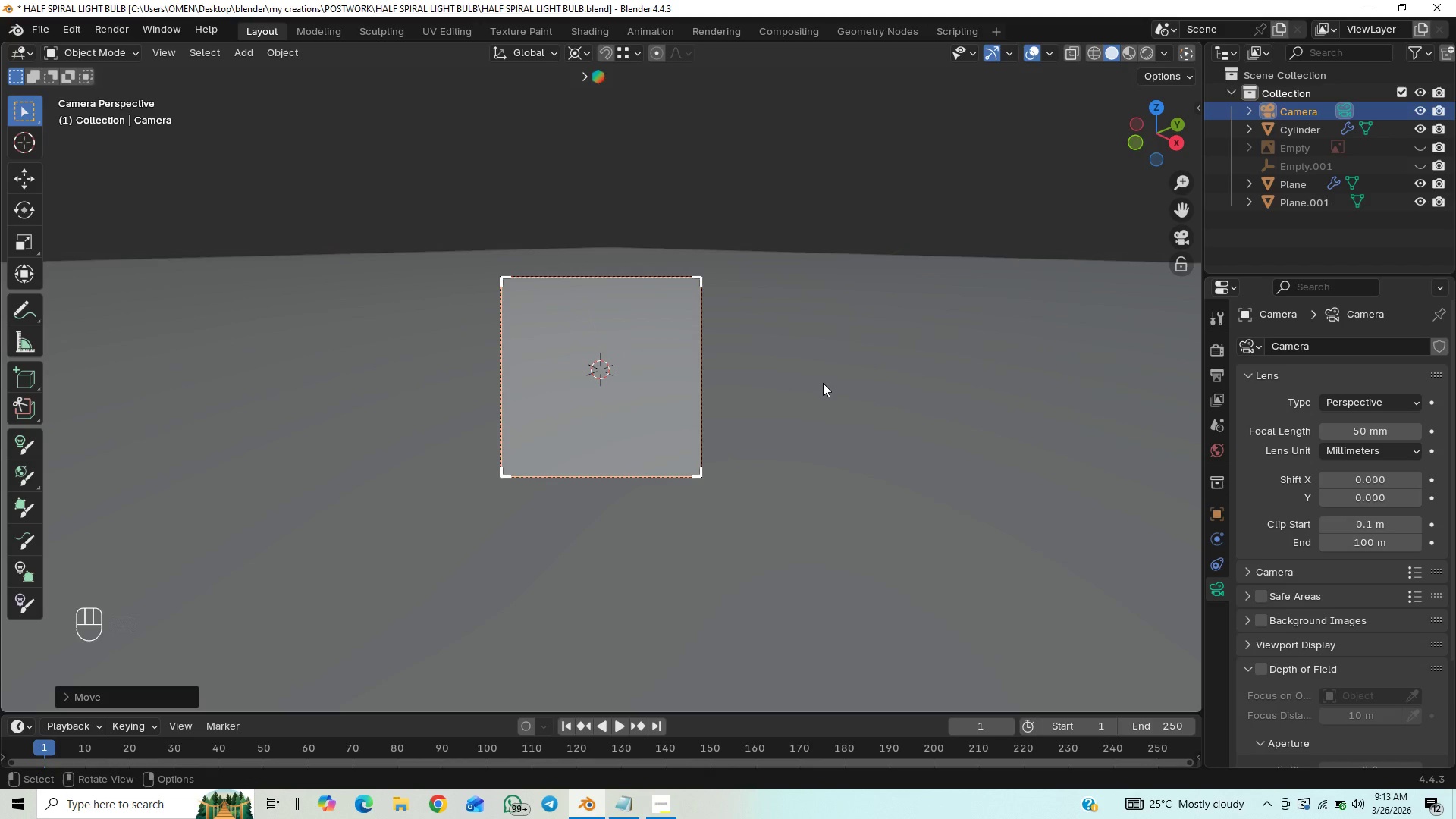 
hold_key(key=ShiftLeft, duration=0.58)
left_click([822, 383])
 